 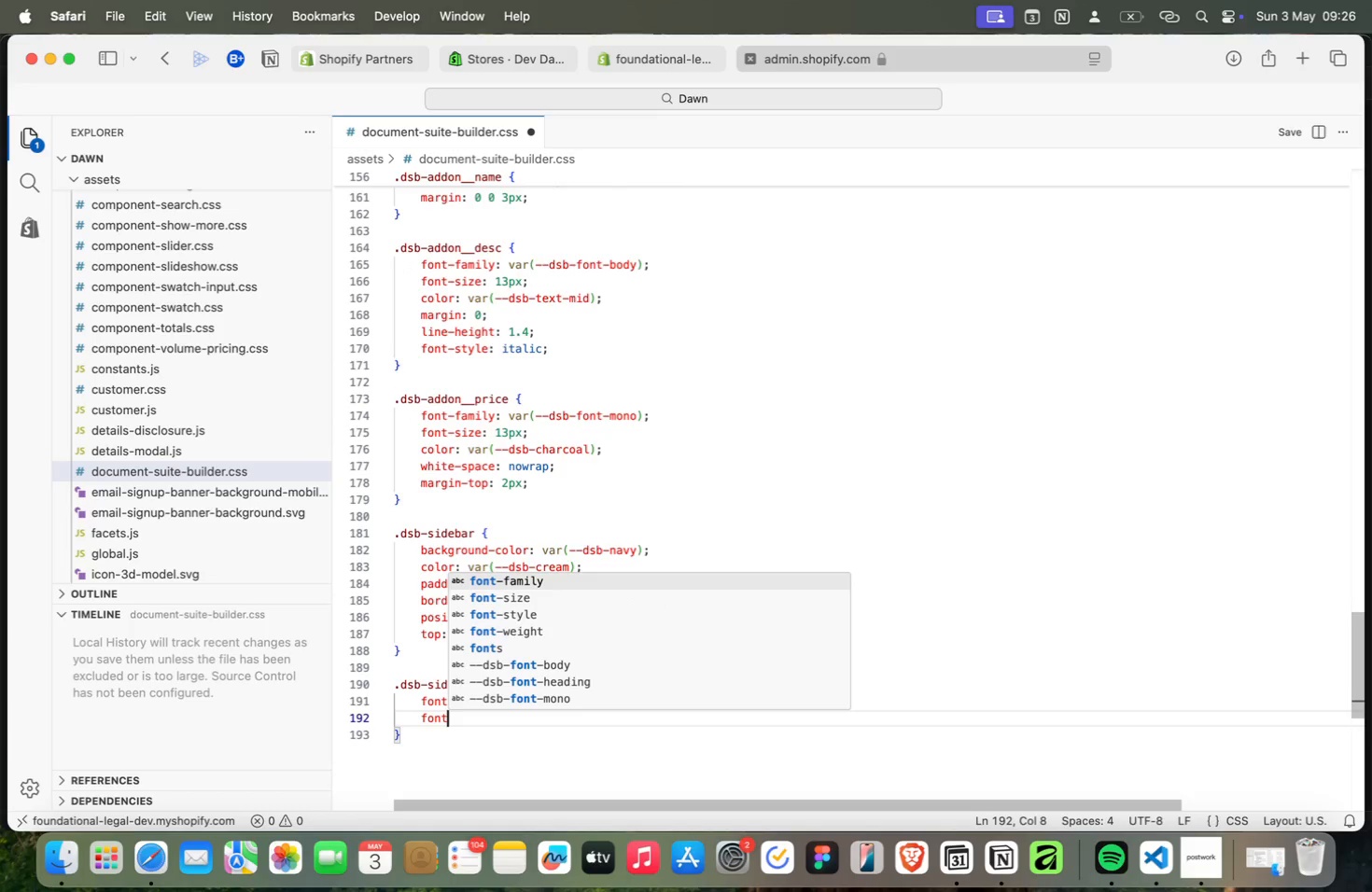 
key(Meta+T)
 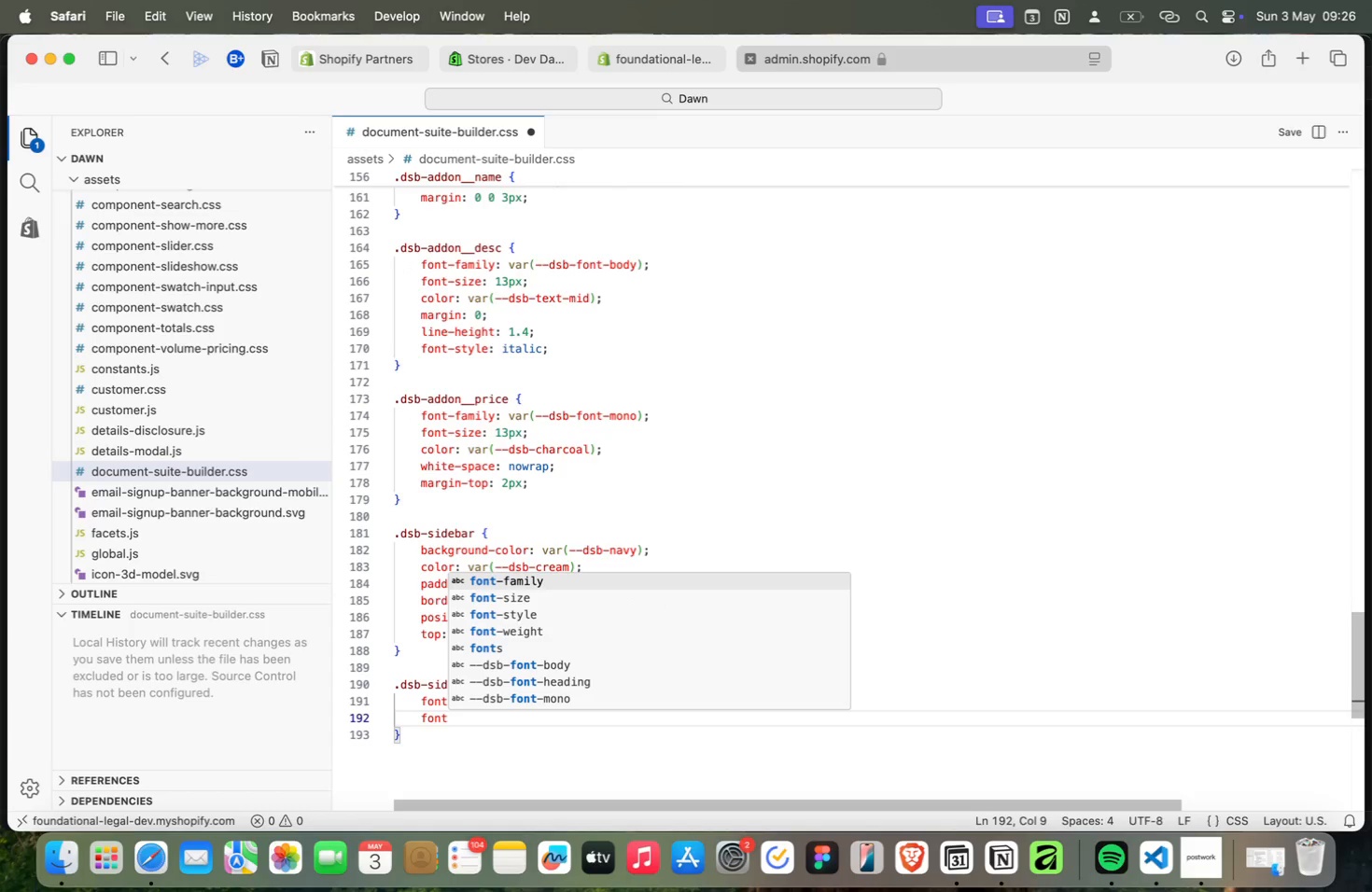 
key(Meta+ArrowDown)
 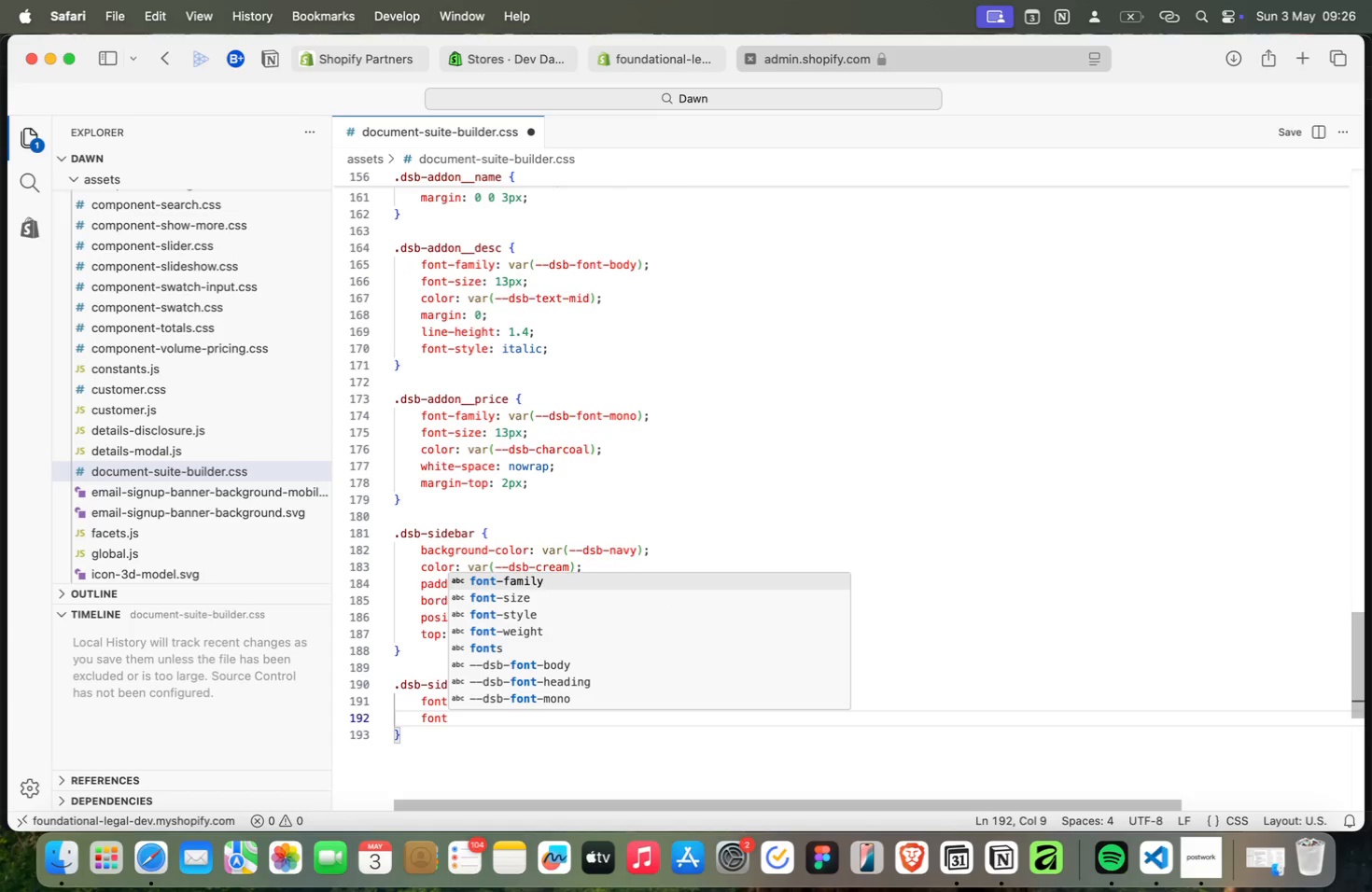 
key(Meta+ArrowUp)
 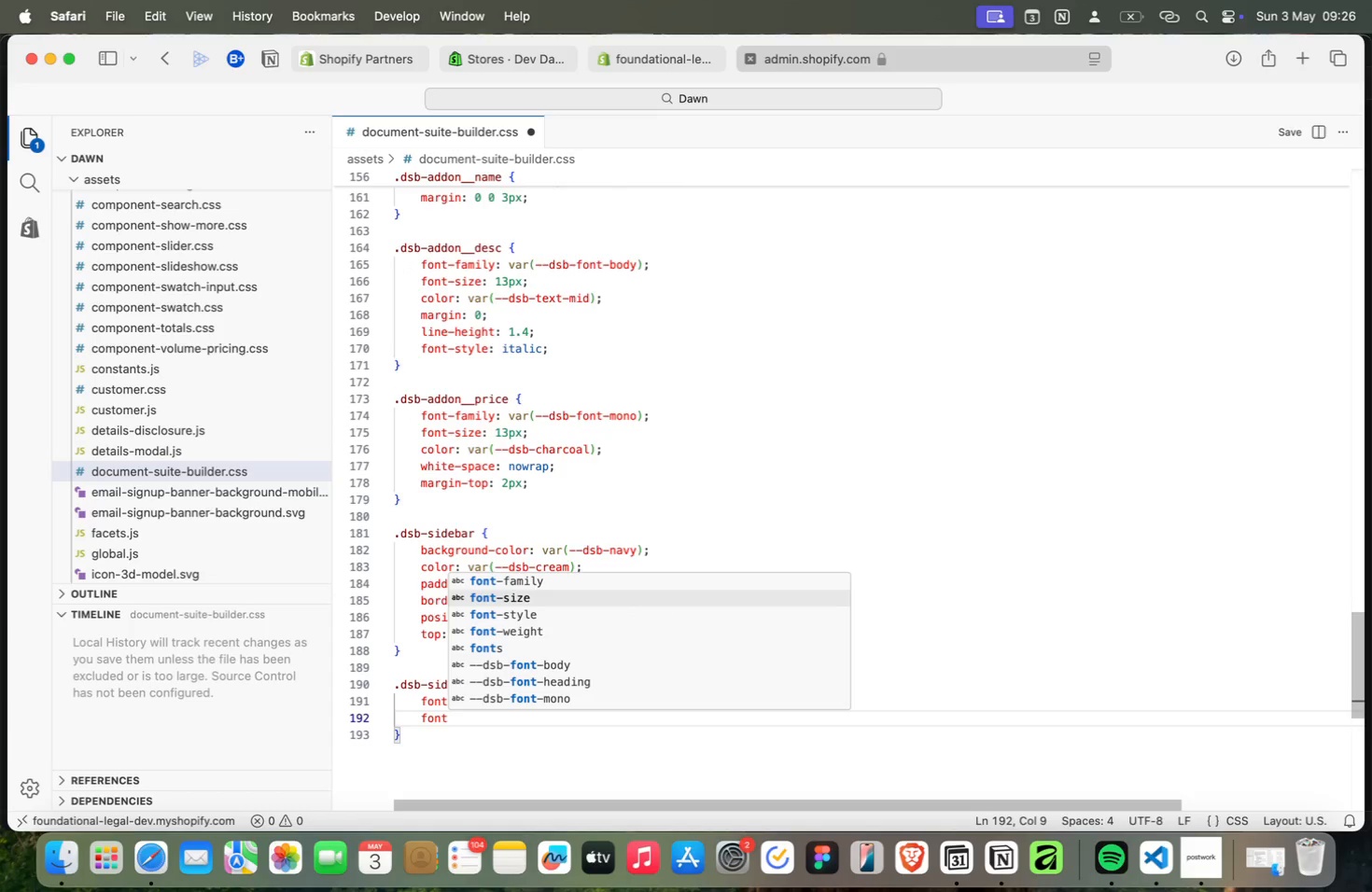 
key(Meta+ArrowDown)
 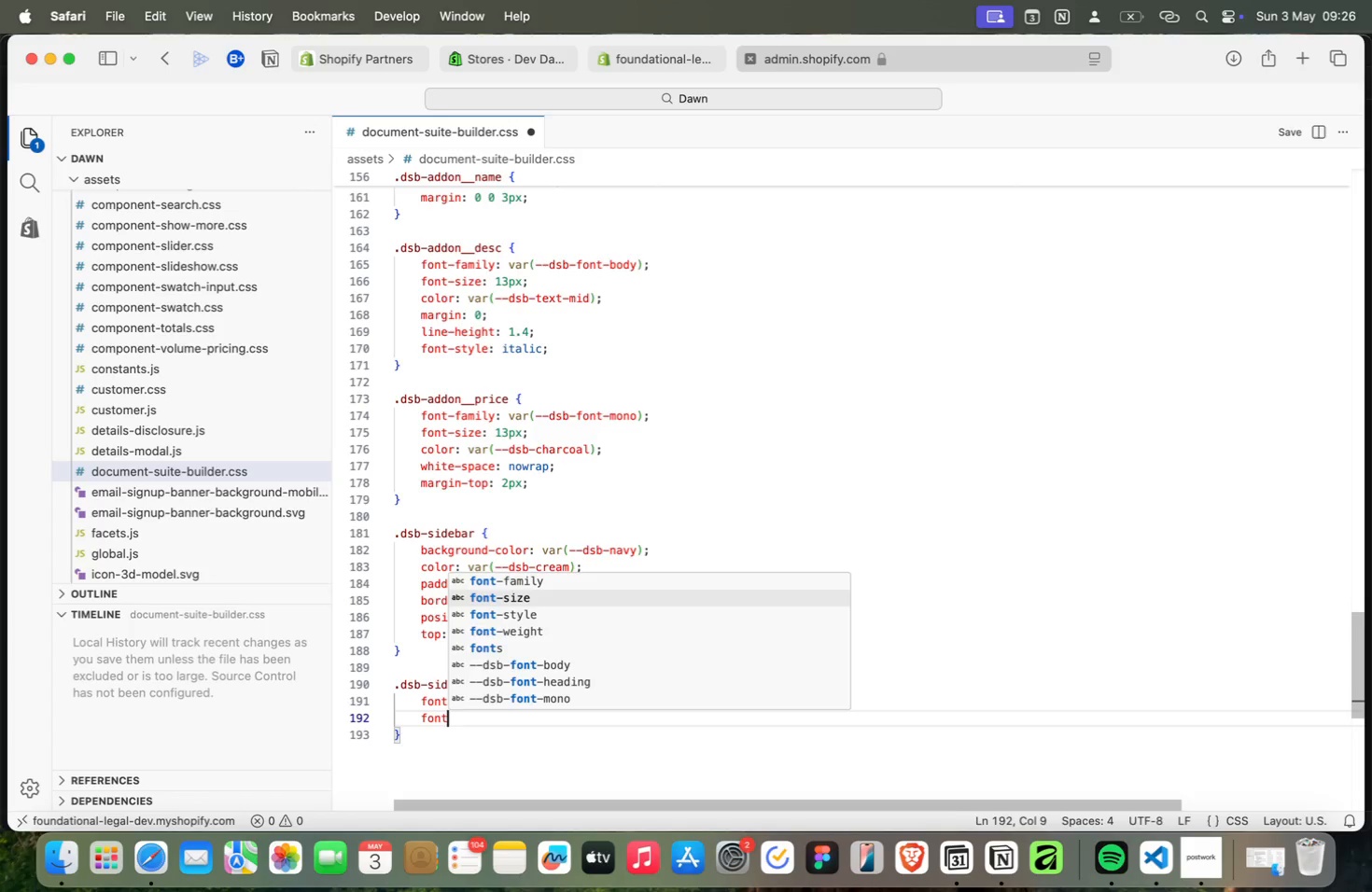 
key(Meta+Enter)
 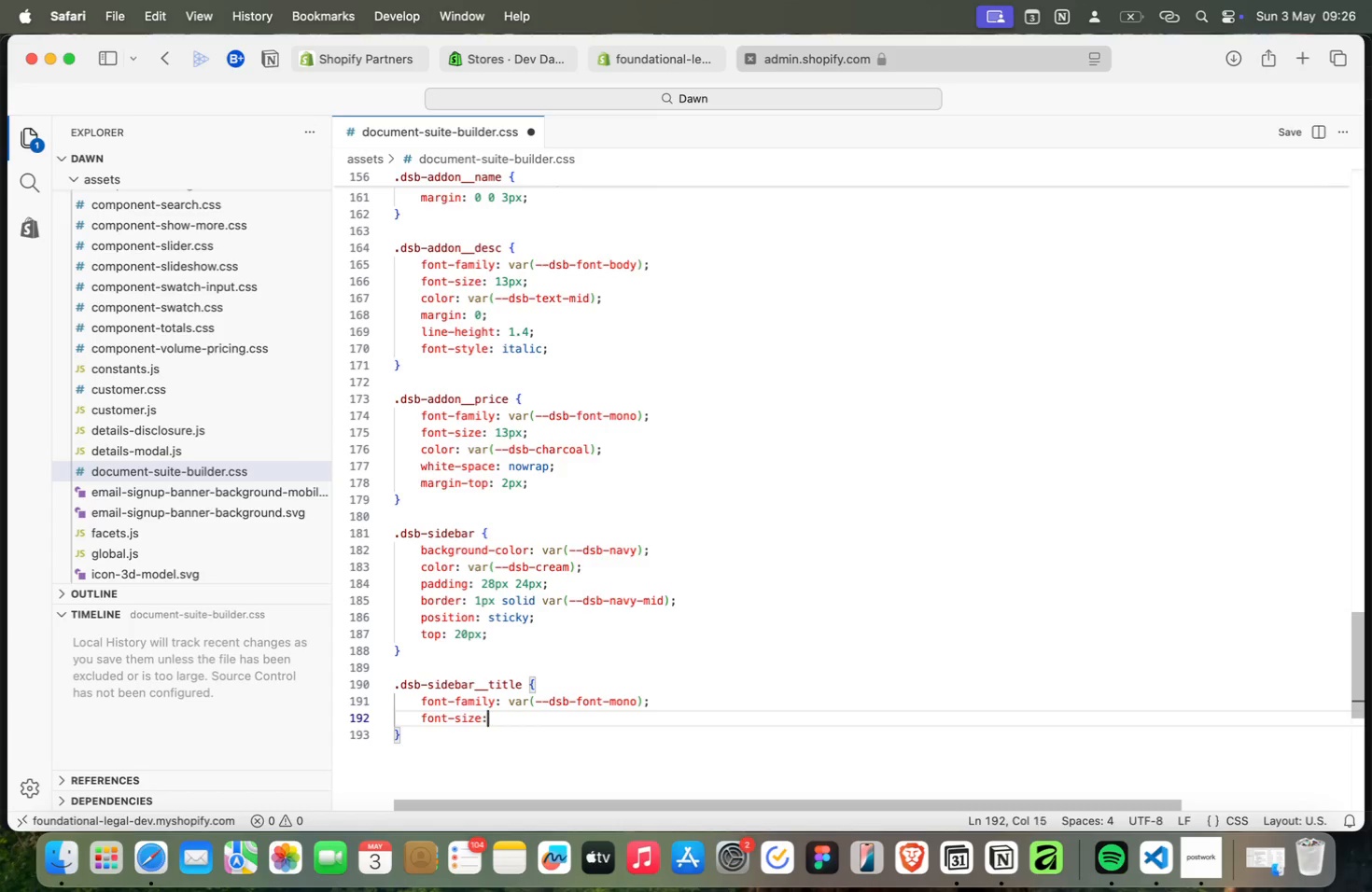 
key(Meta+Shift+Semicolon)
 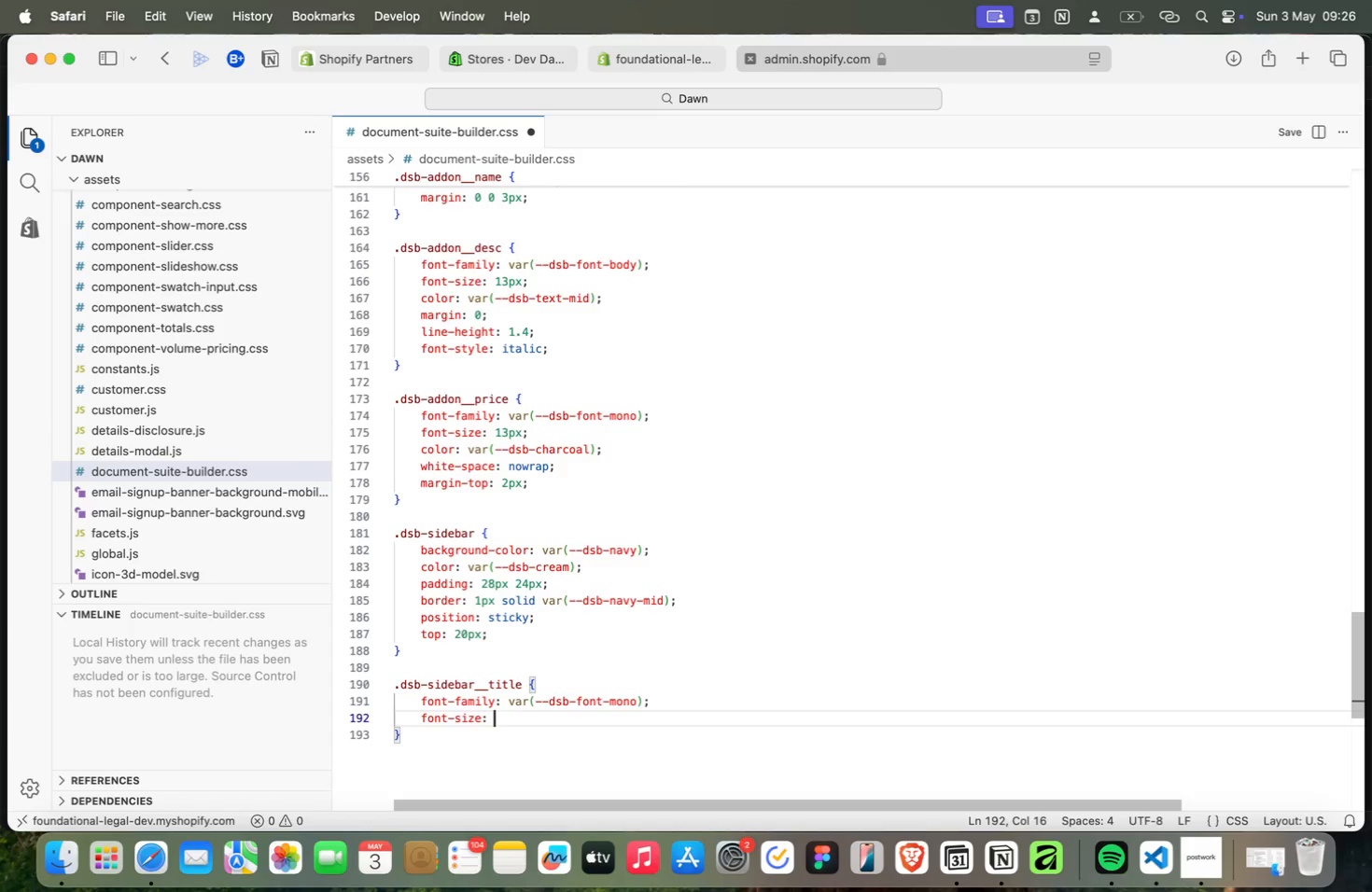 
key(Meta+Space)
 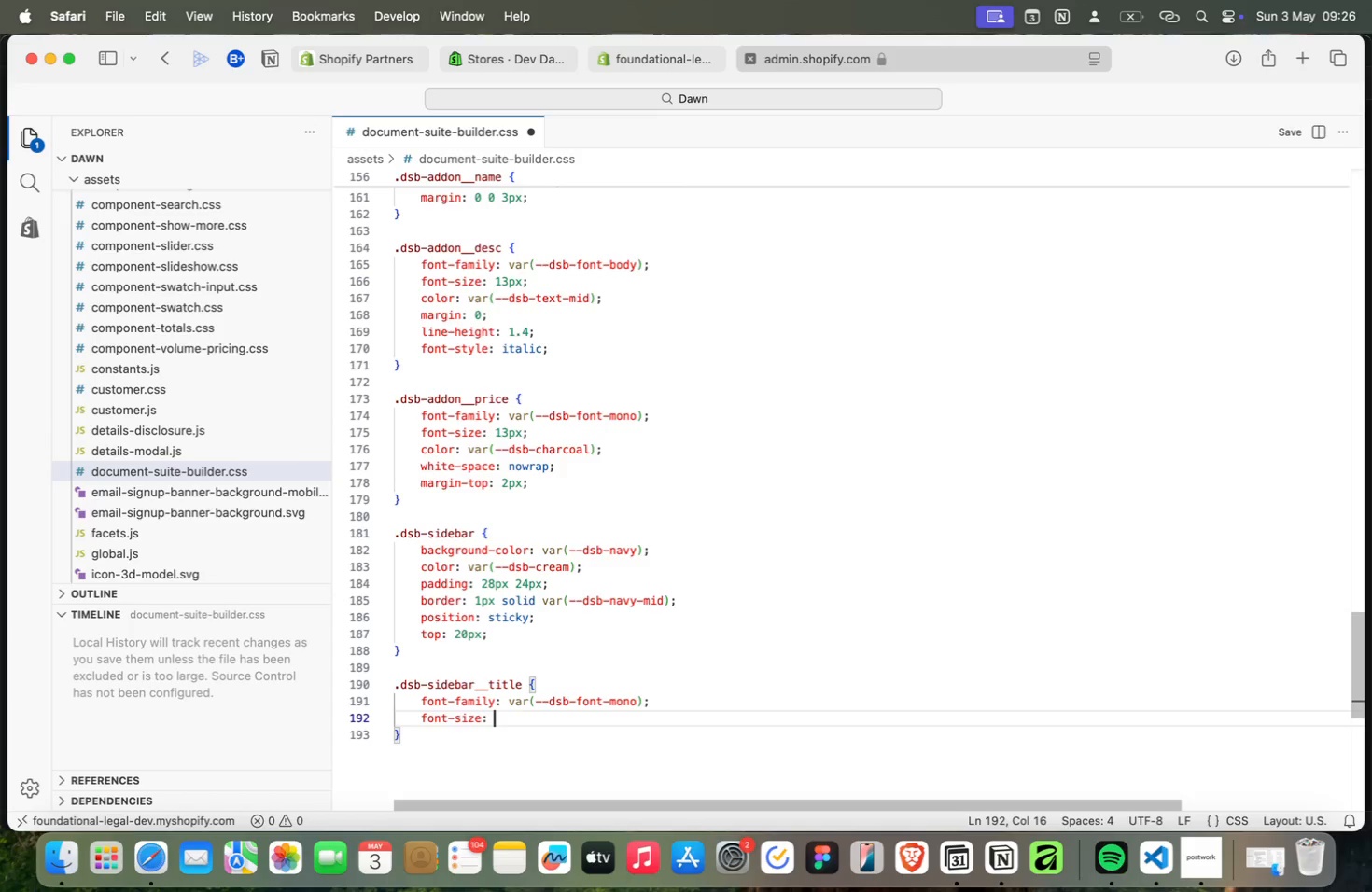 
key(Meta+1)
 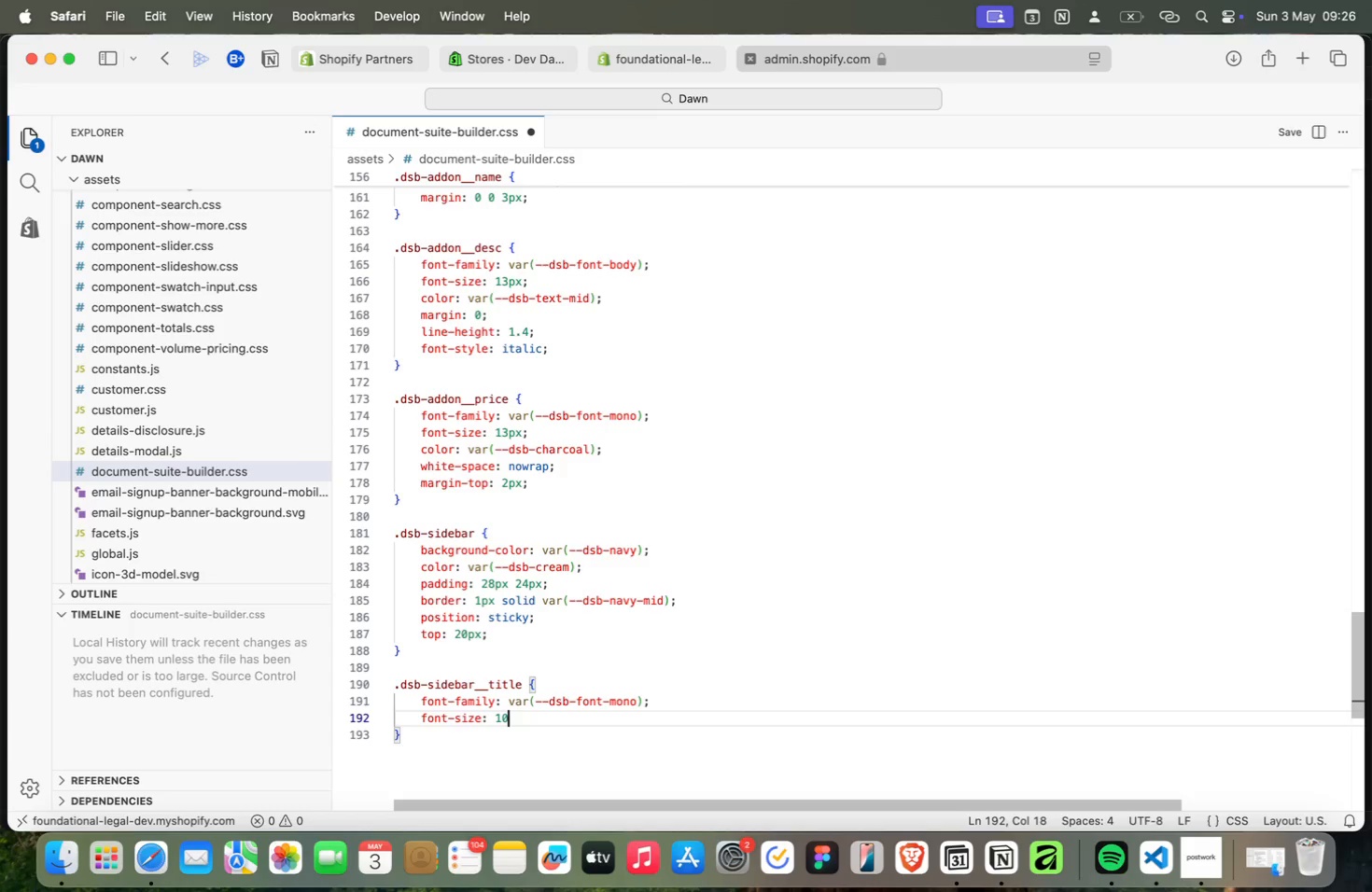 
key(Meta+0)
 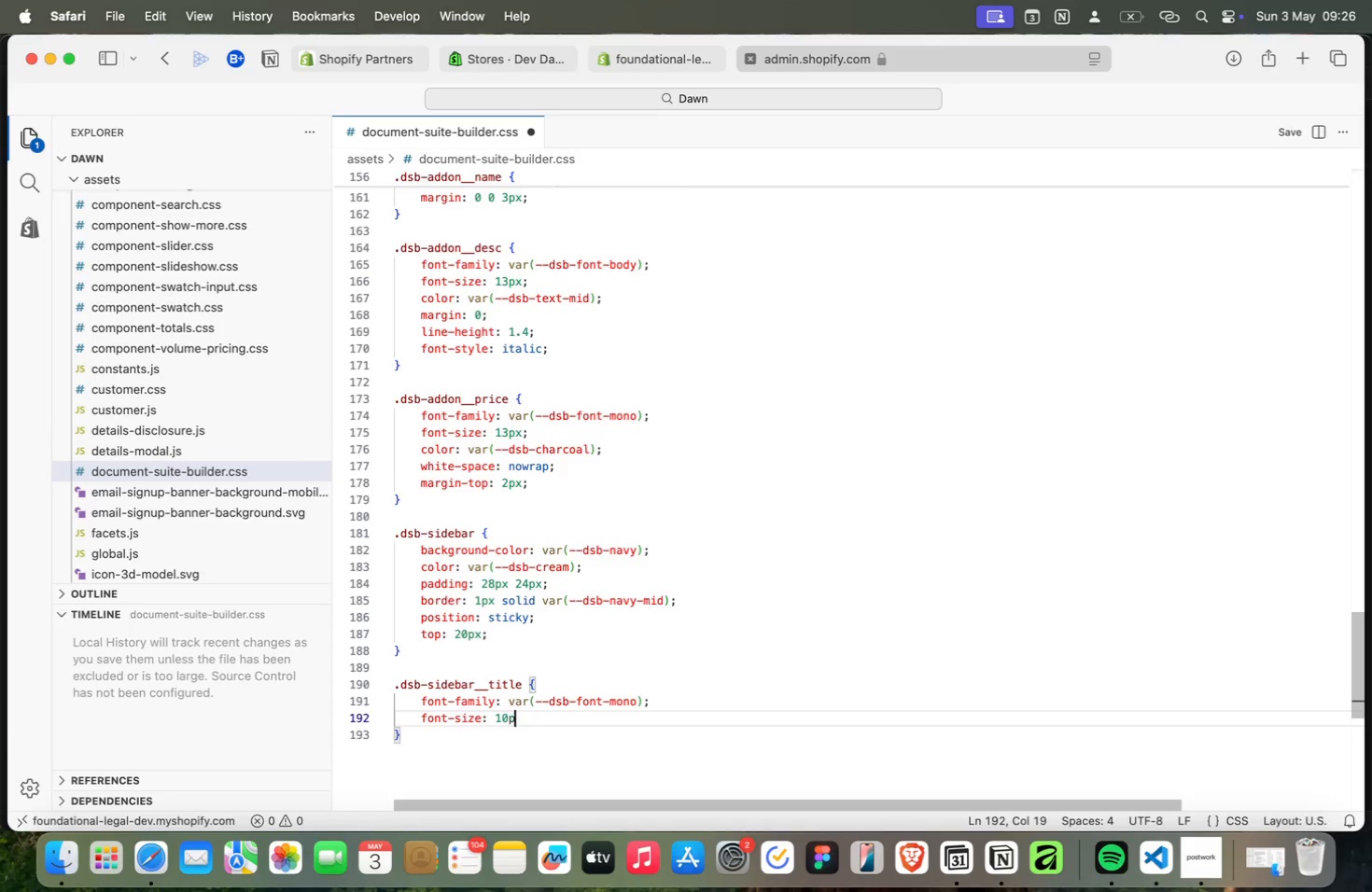 
key(Meta+P)
 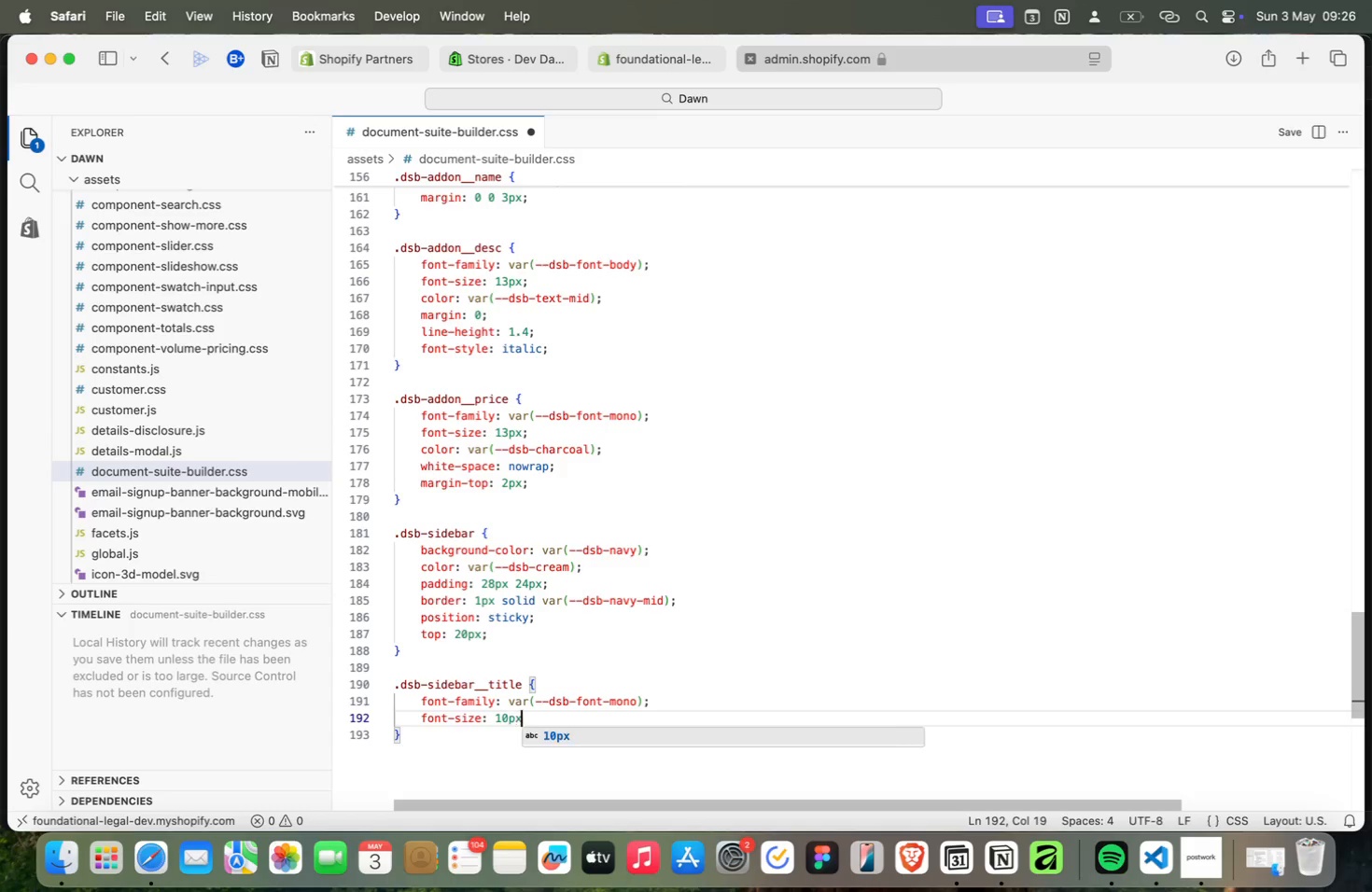 
key(Meta+X)
 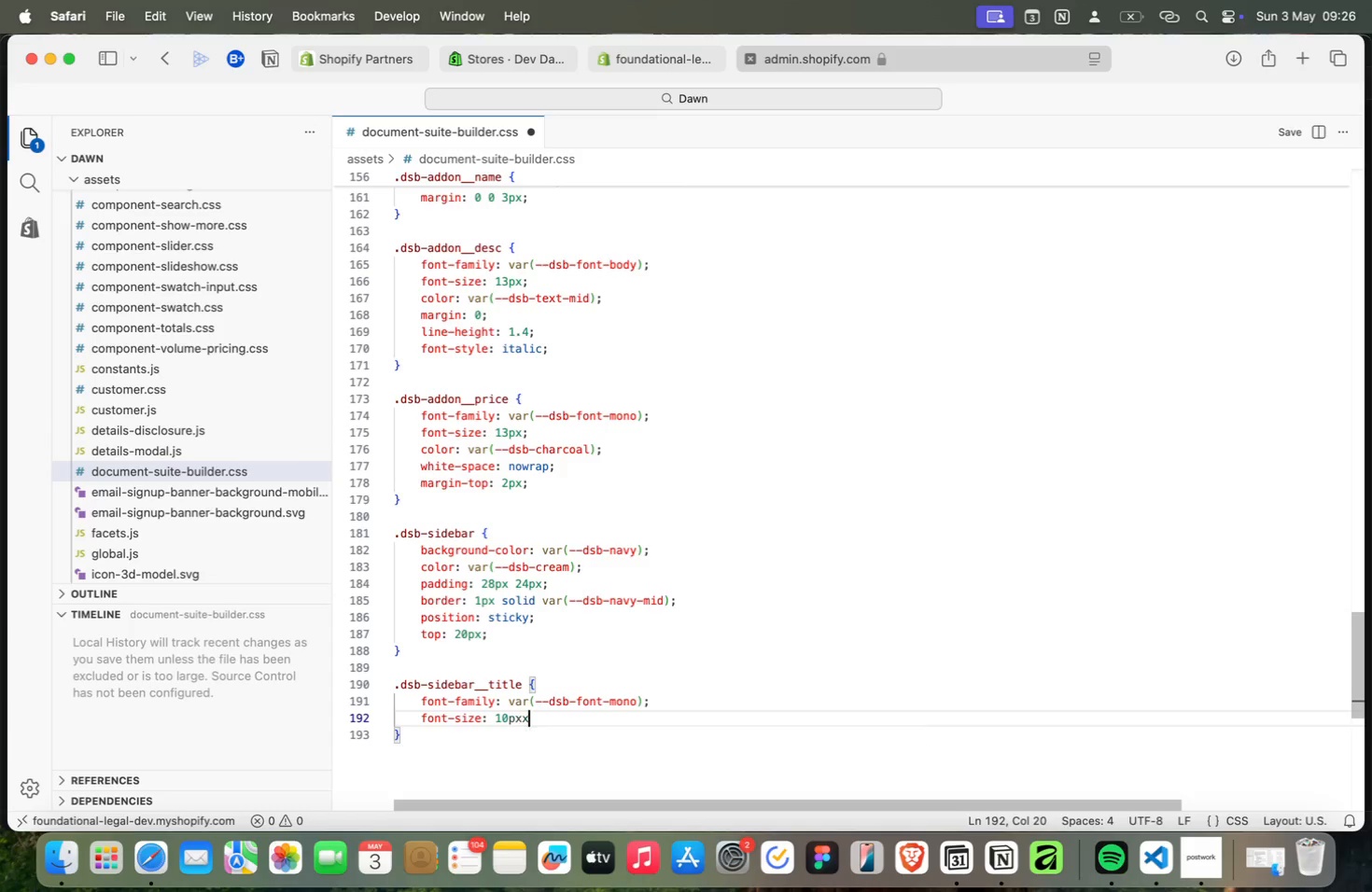 
key(Meta+X)
 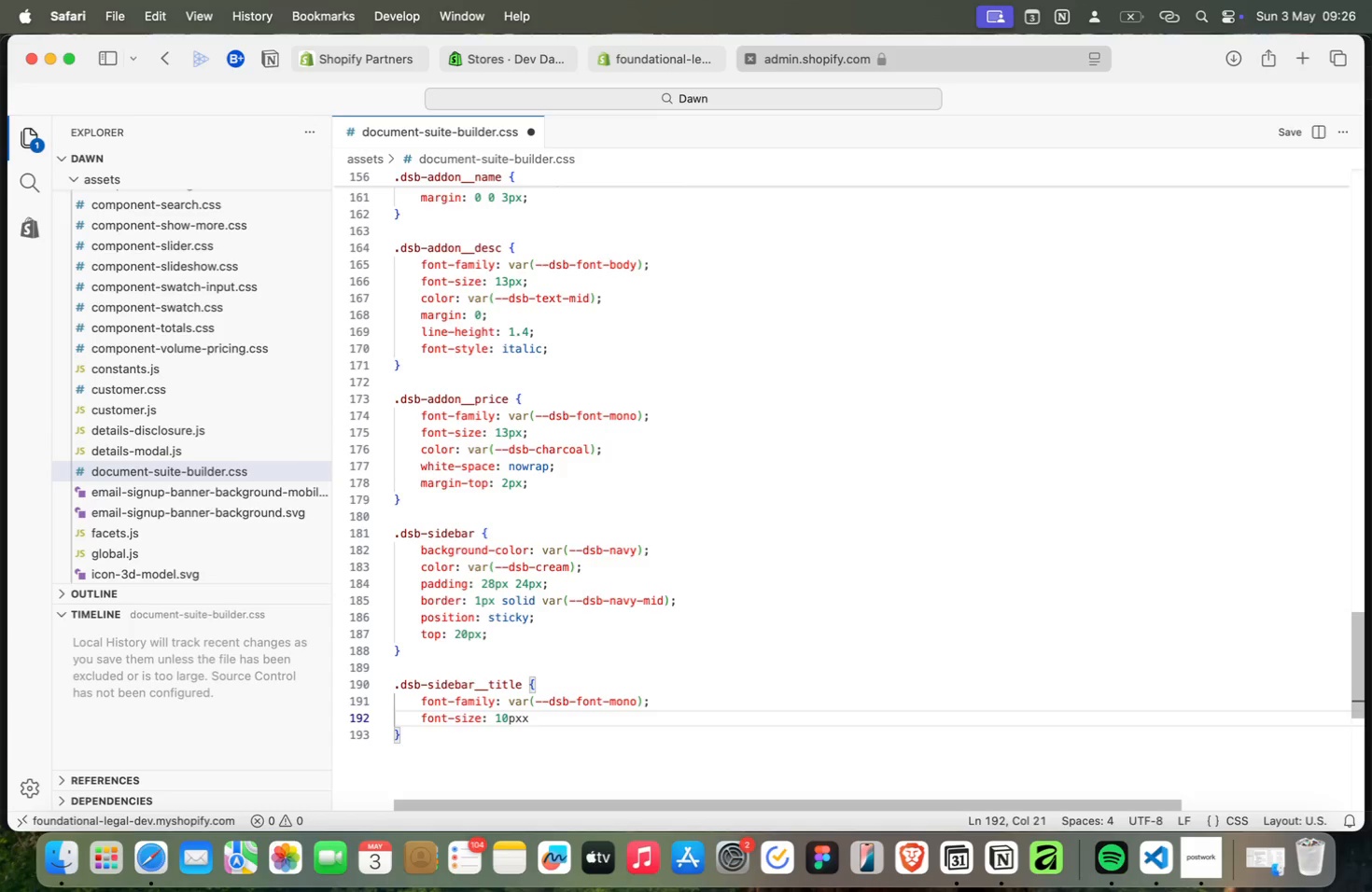 
key(Meta+Backspace)
 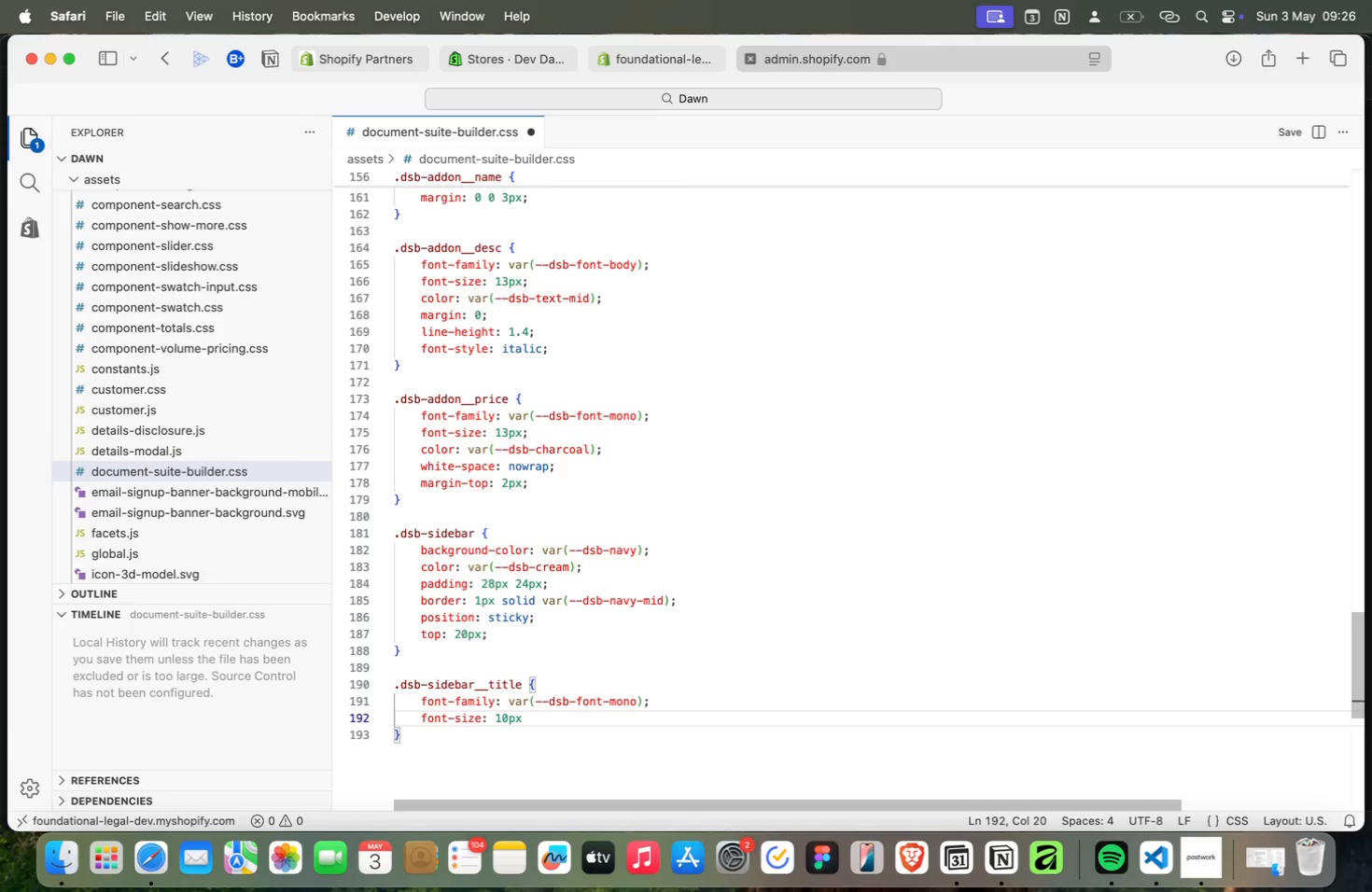 
key(Meta+Semicolon)
 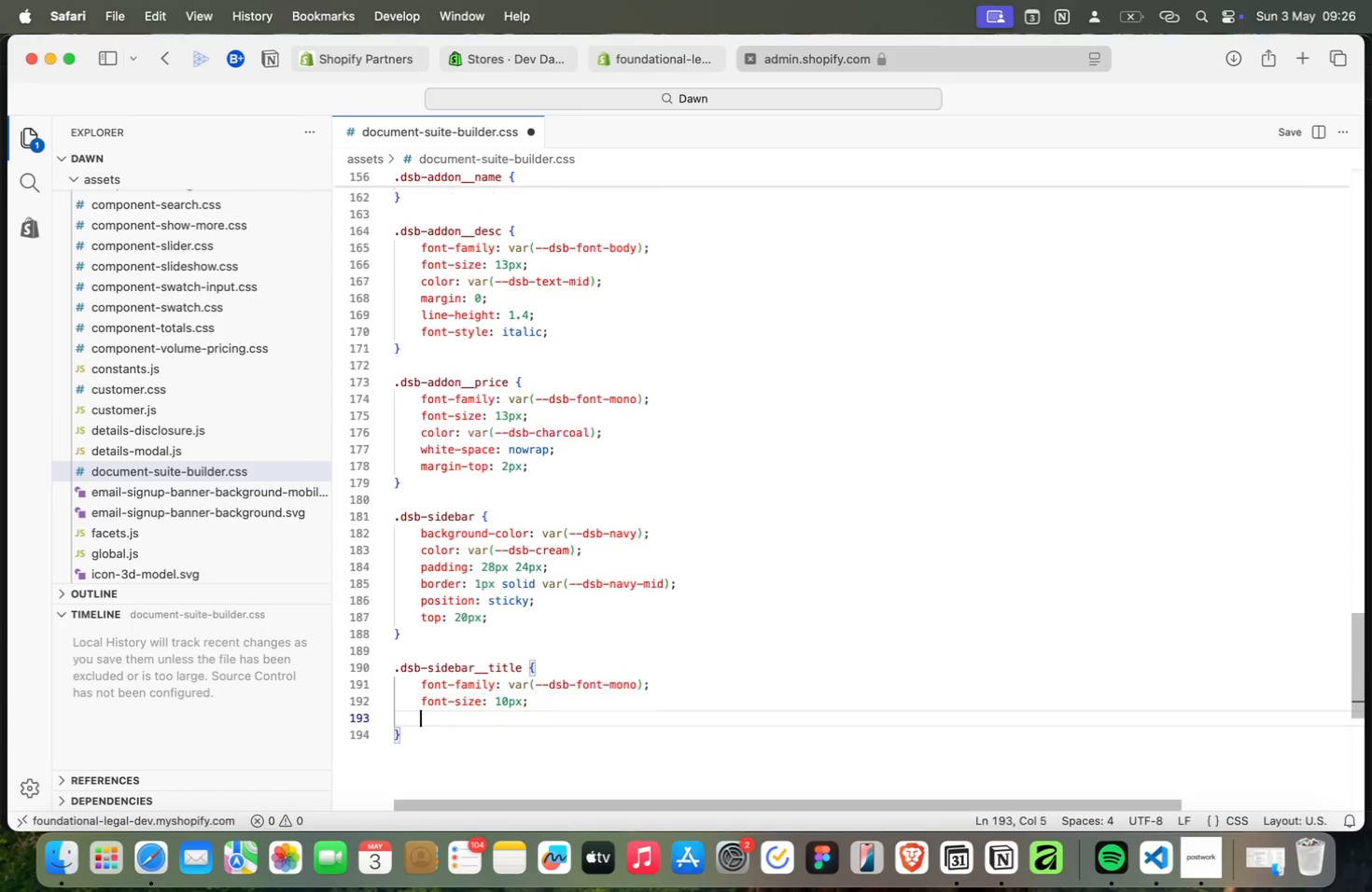 
key(Meta+Enter)
 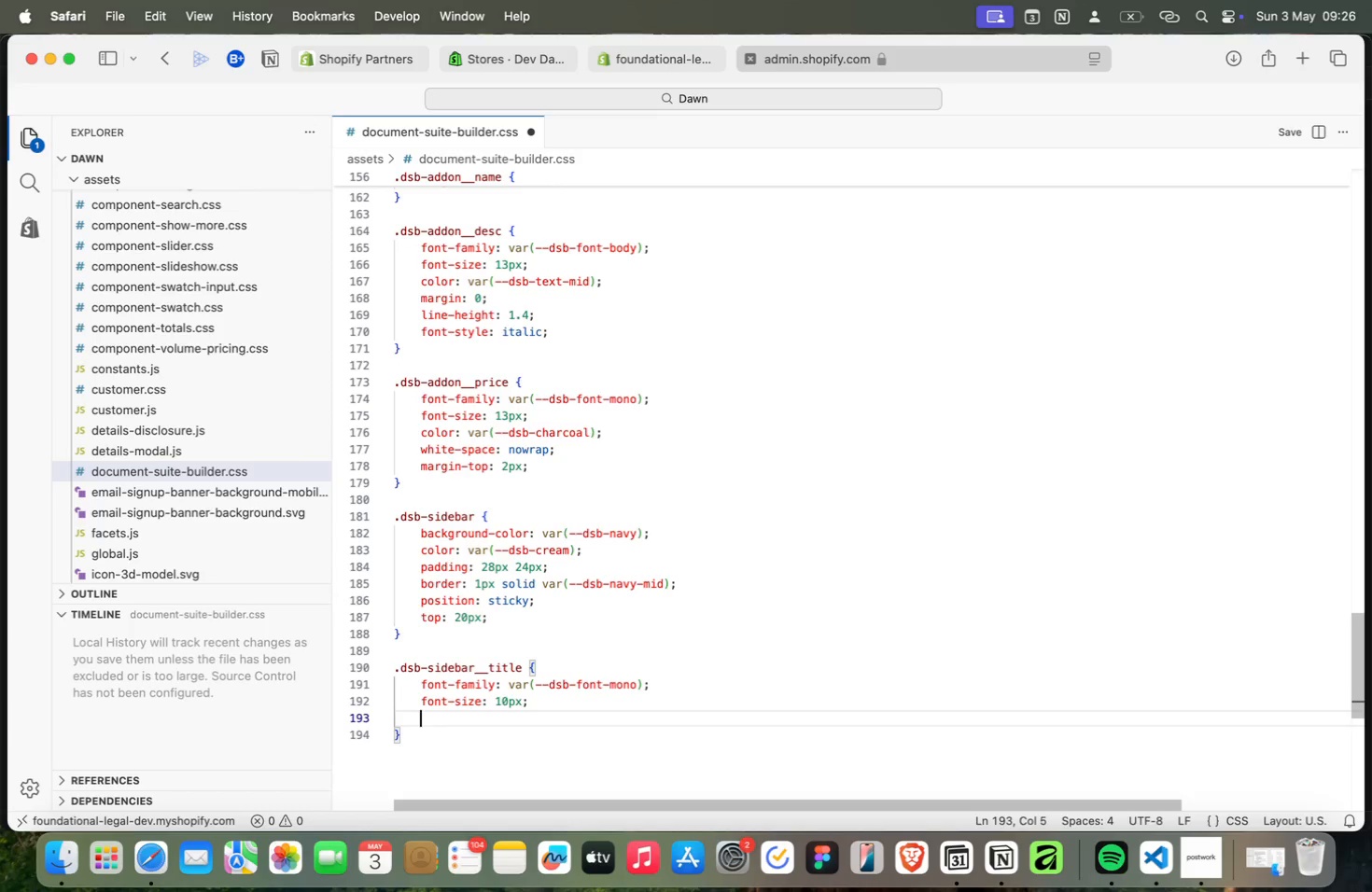 
key(Meta+L)
 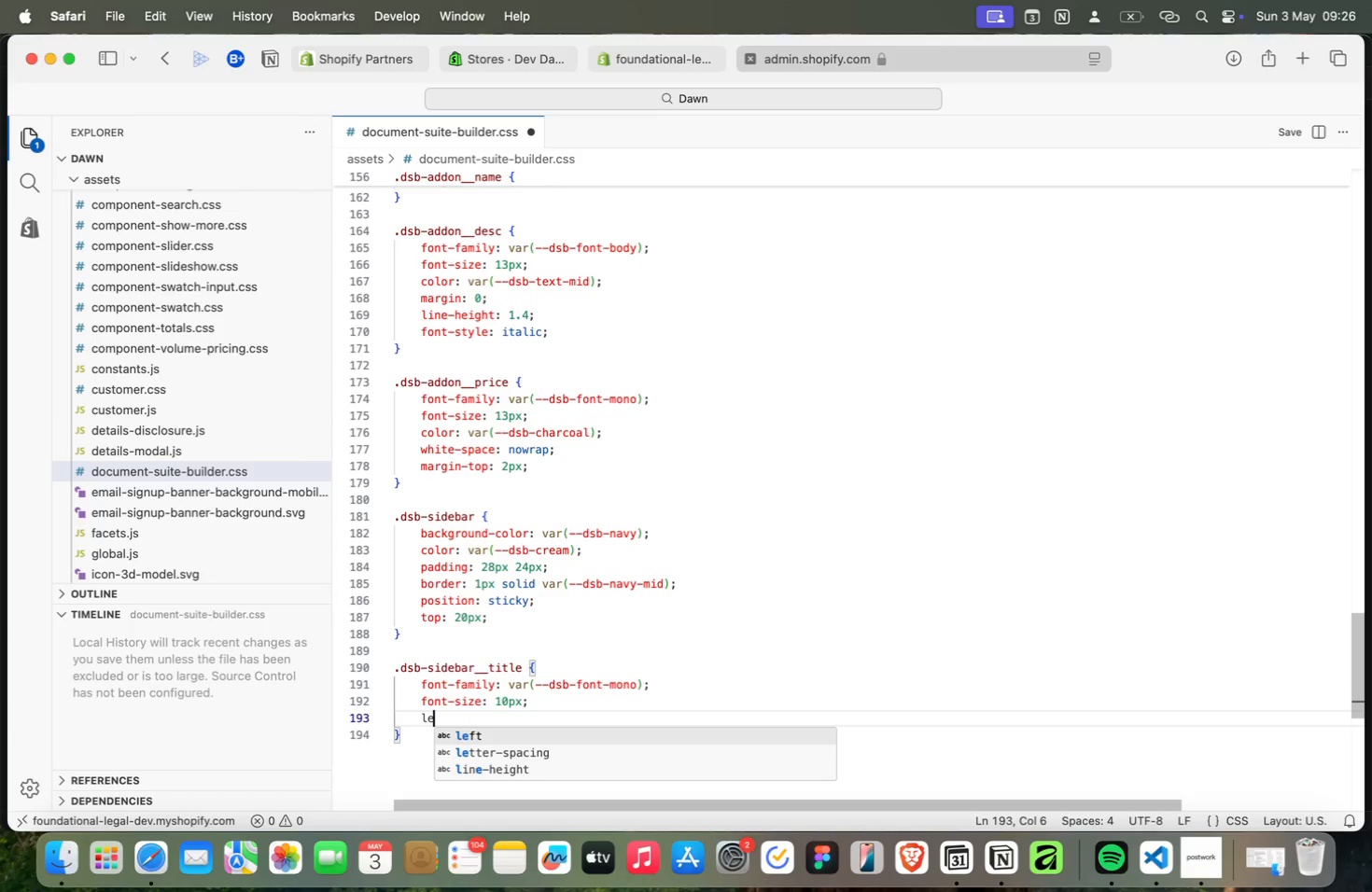 
key(Meta+E)
 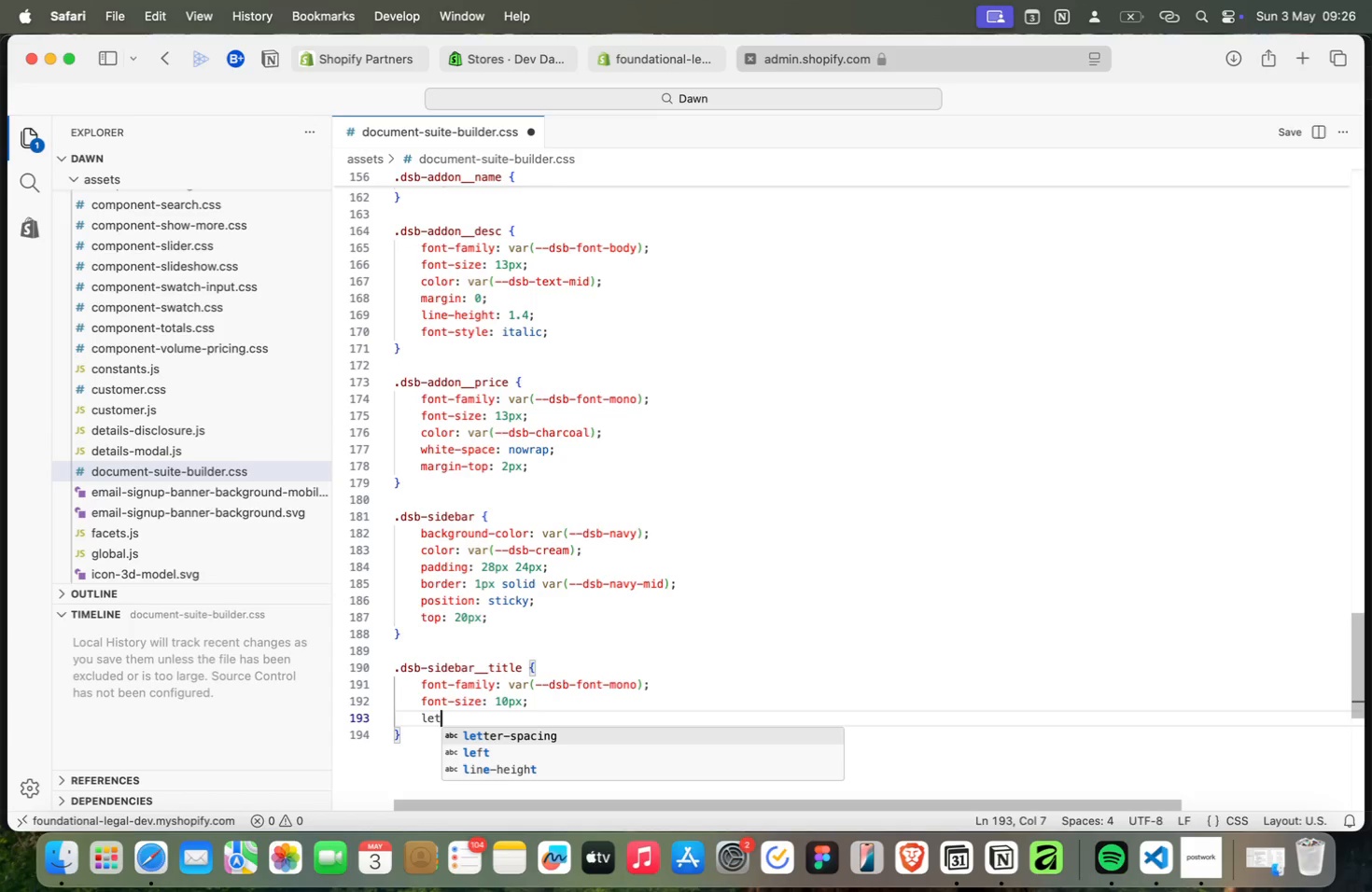 
key(Meta+T)
 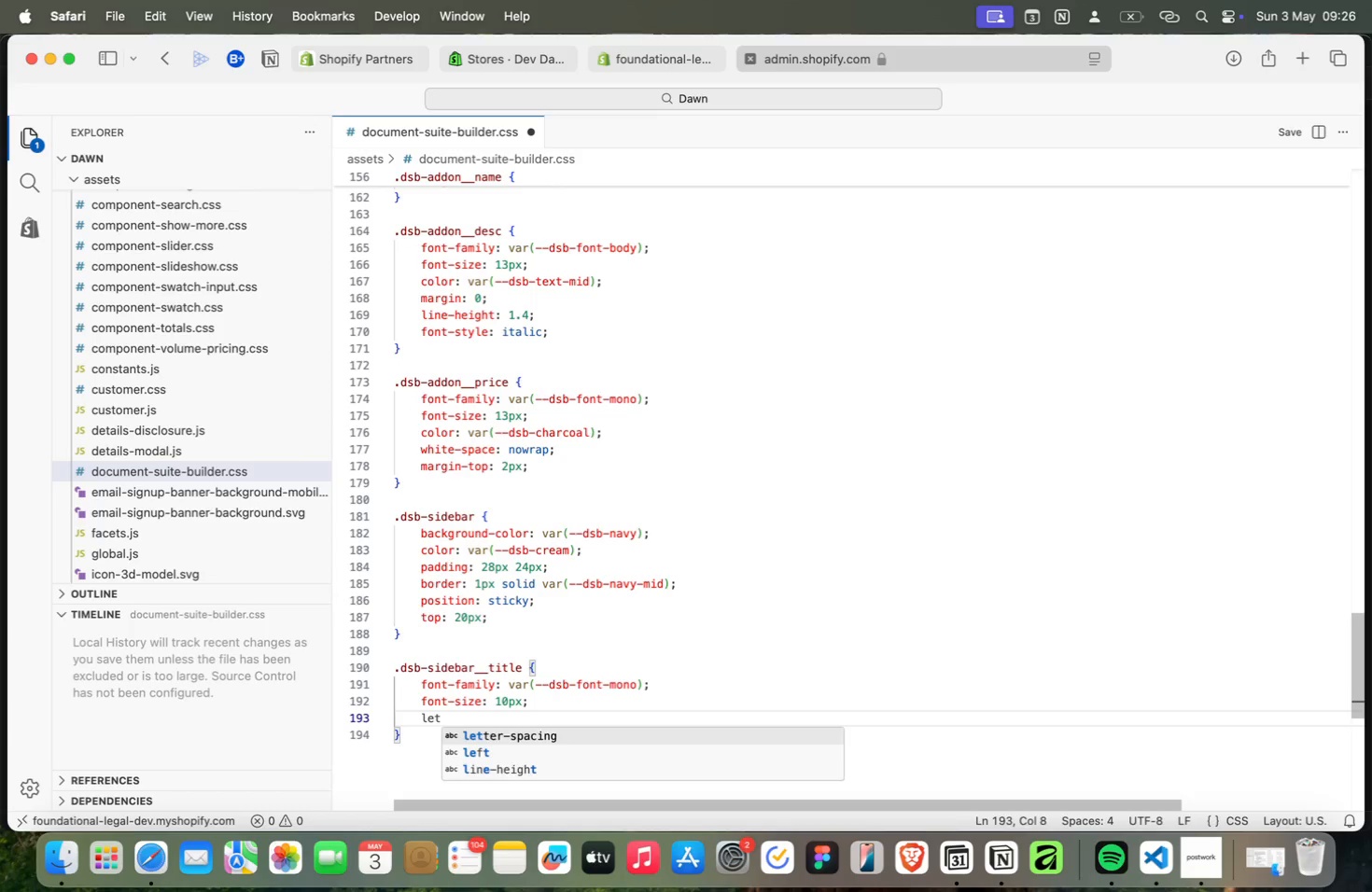 
key(Meta+Enter)
 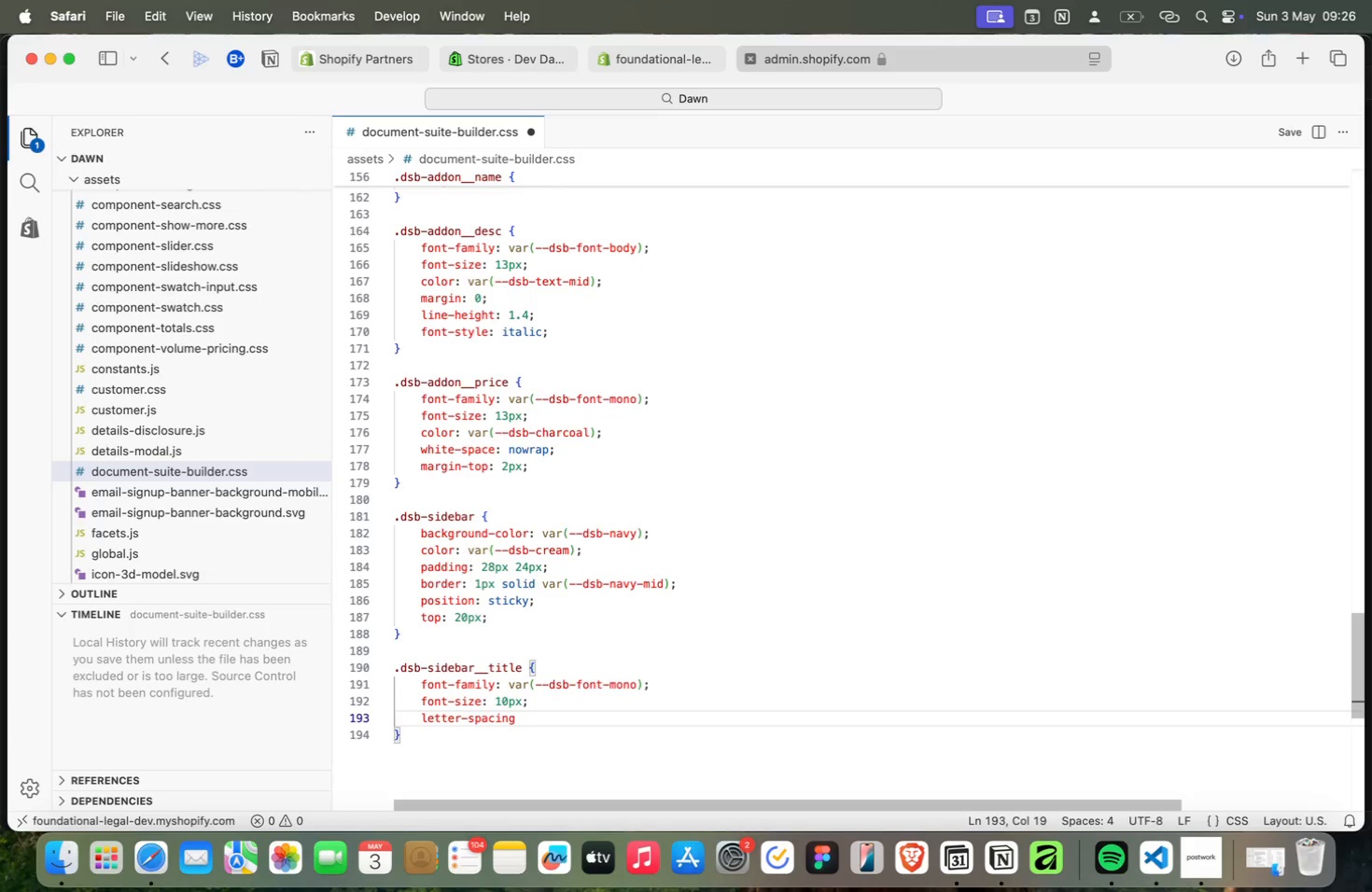 
key(Meta+Shift+Semicolon)
 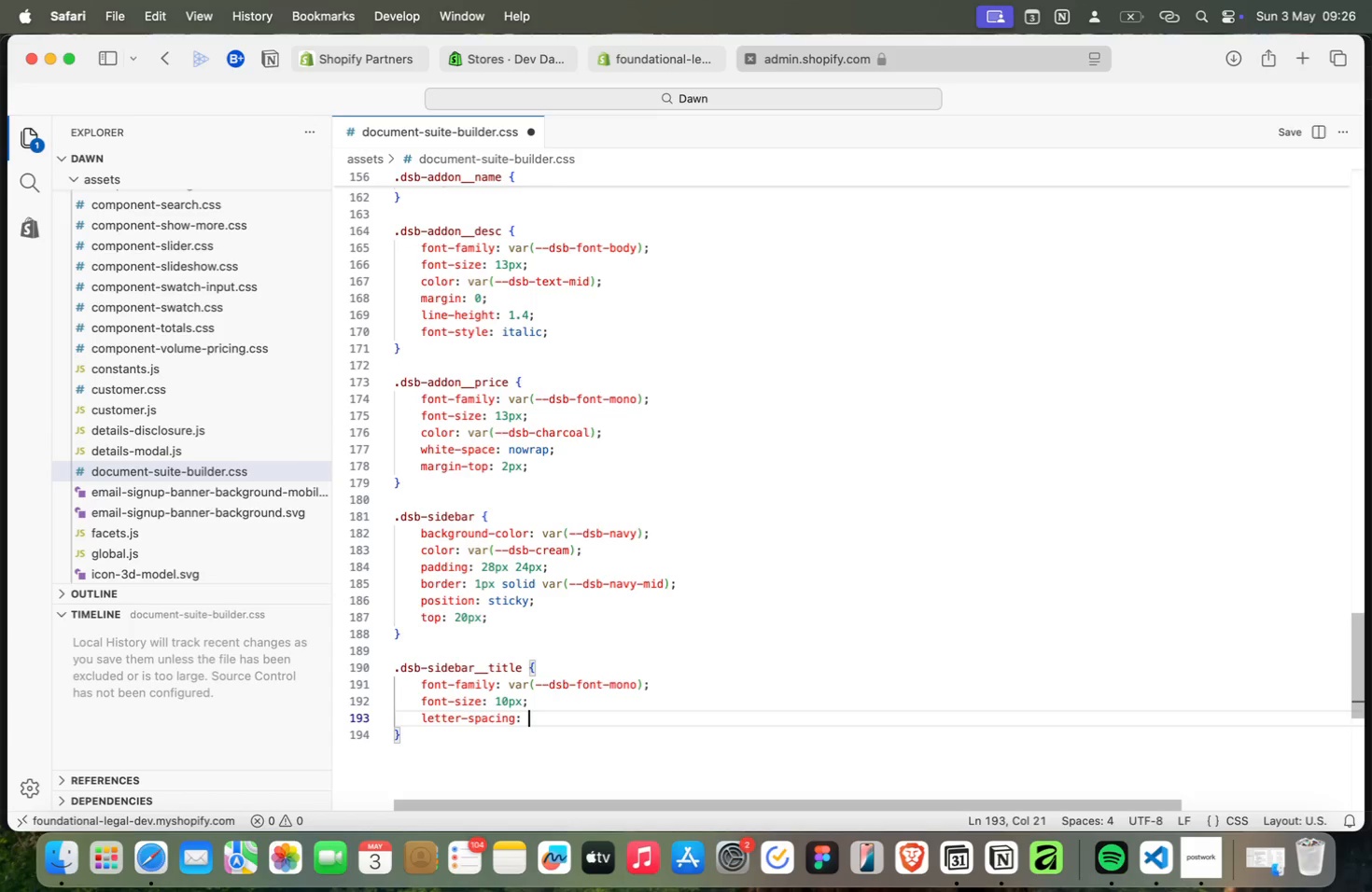 
key(Meta+Space)
 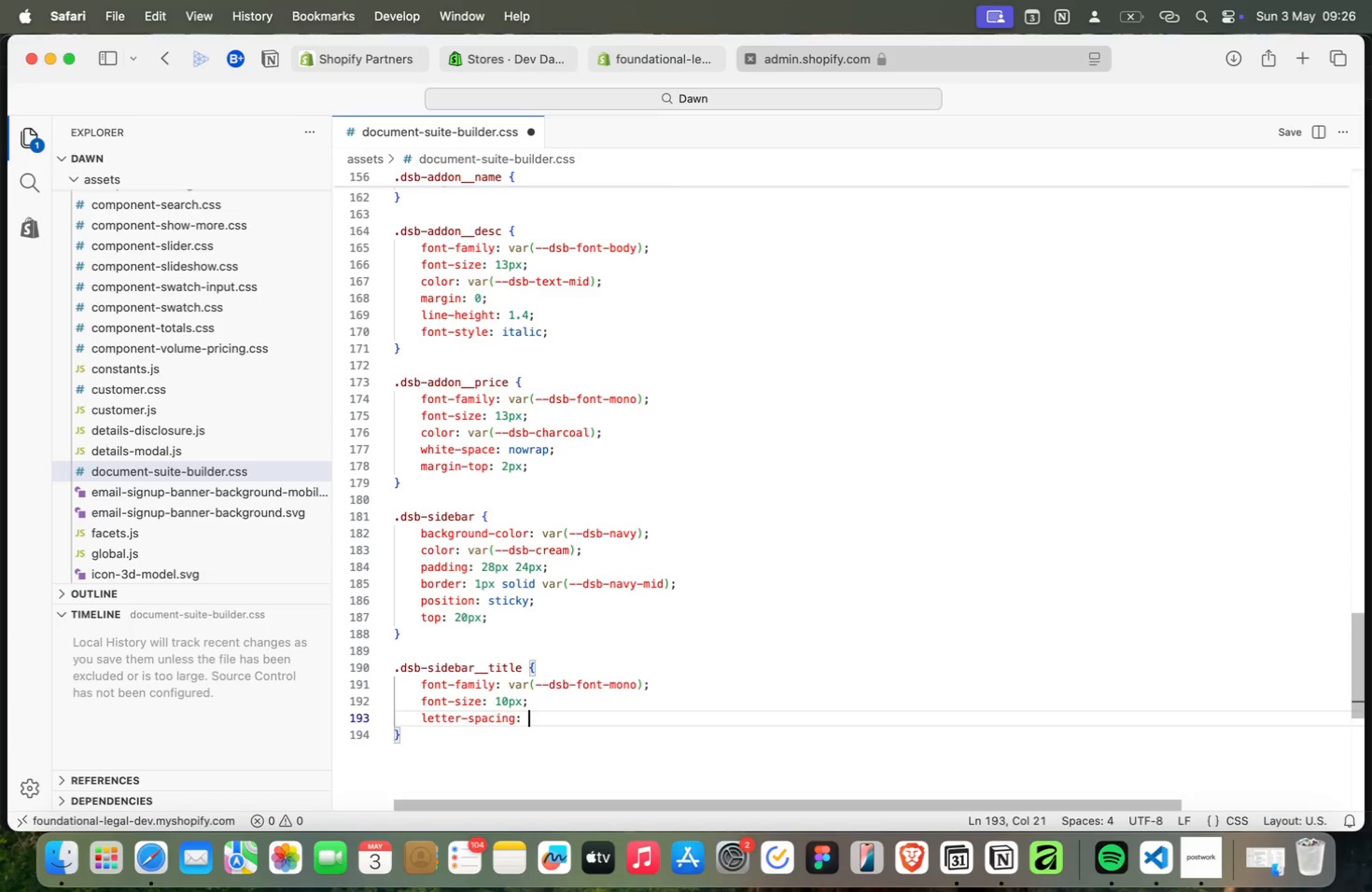 
key(Meta+0)
 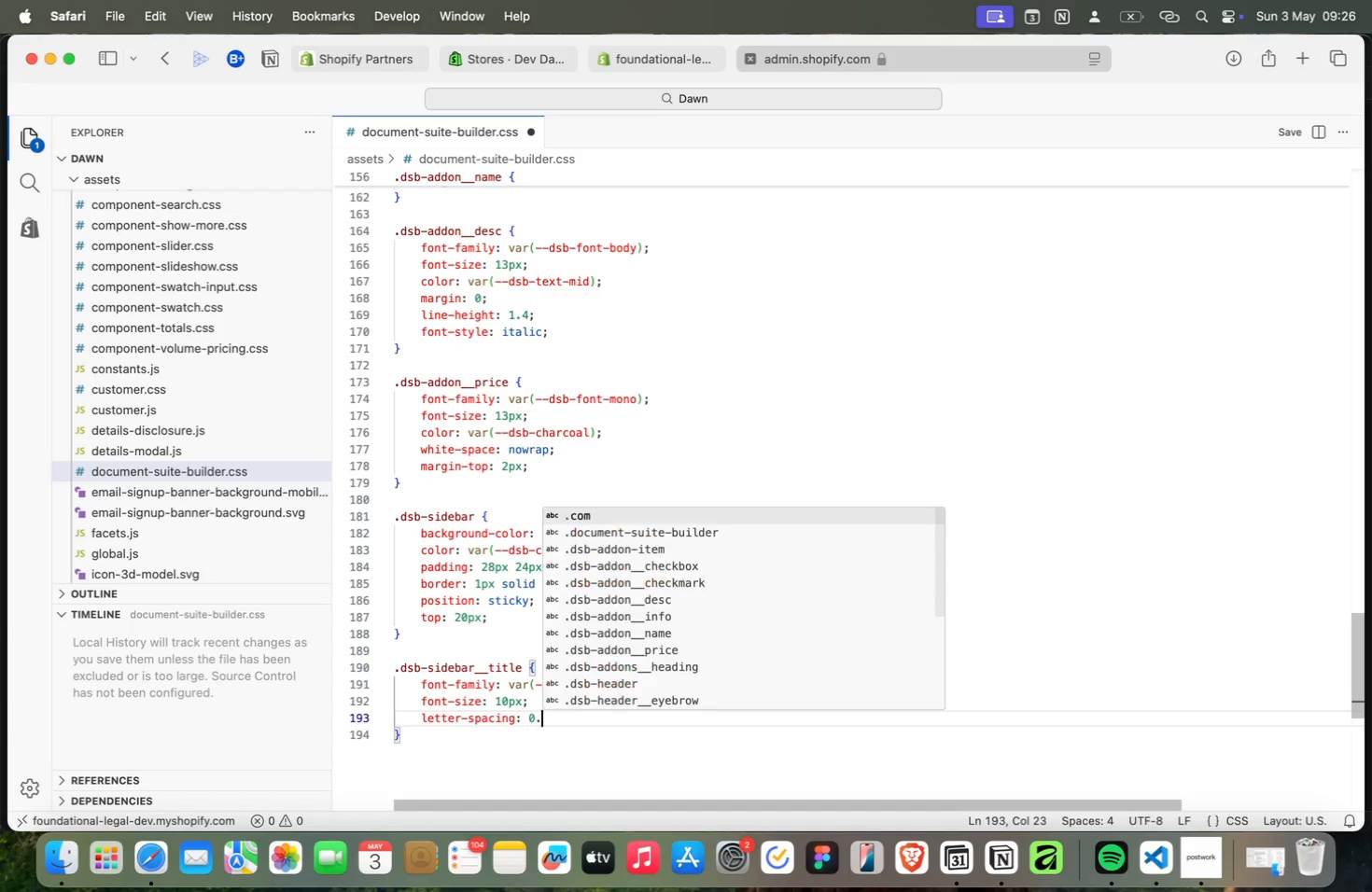 
key(Meta+Period)
 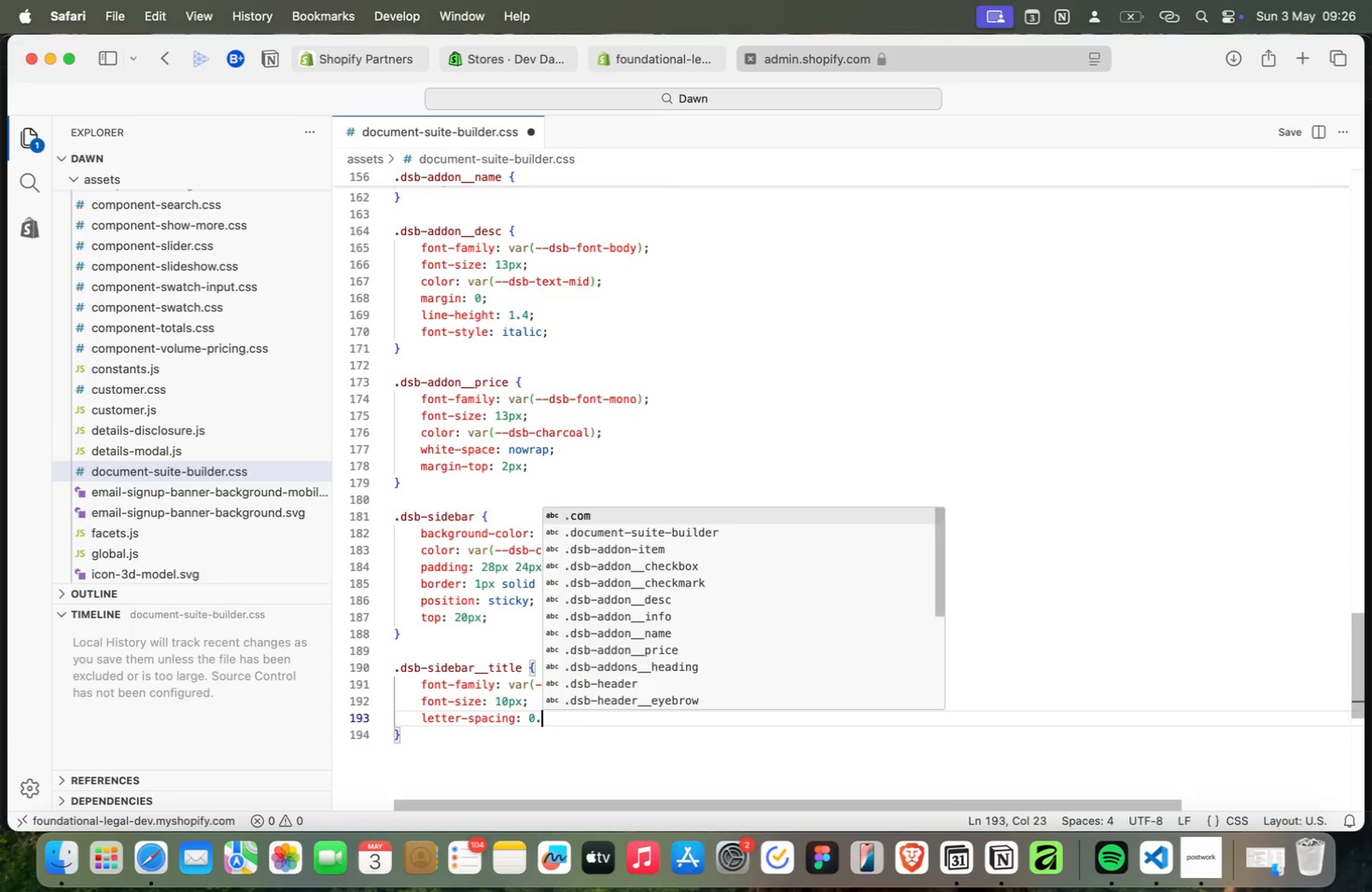 
key(Meta+2)
 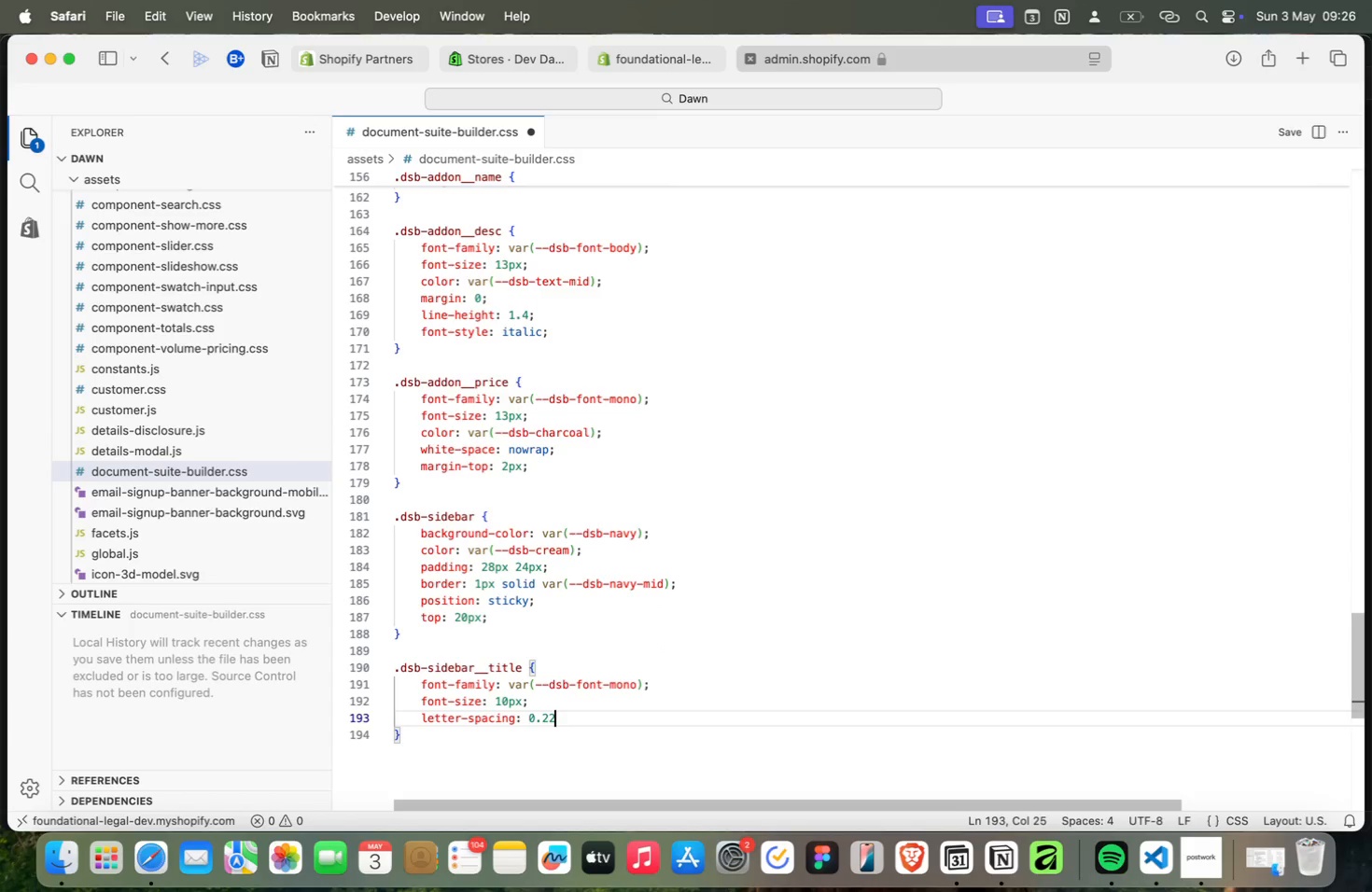 
key(Meta+2)
 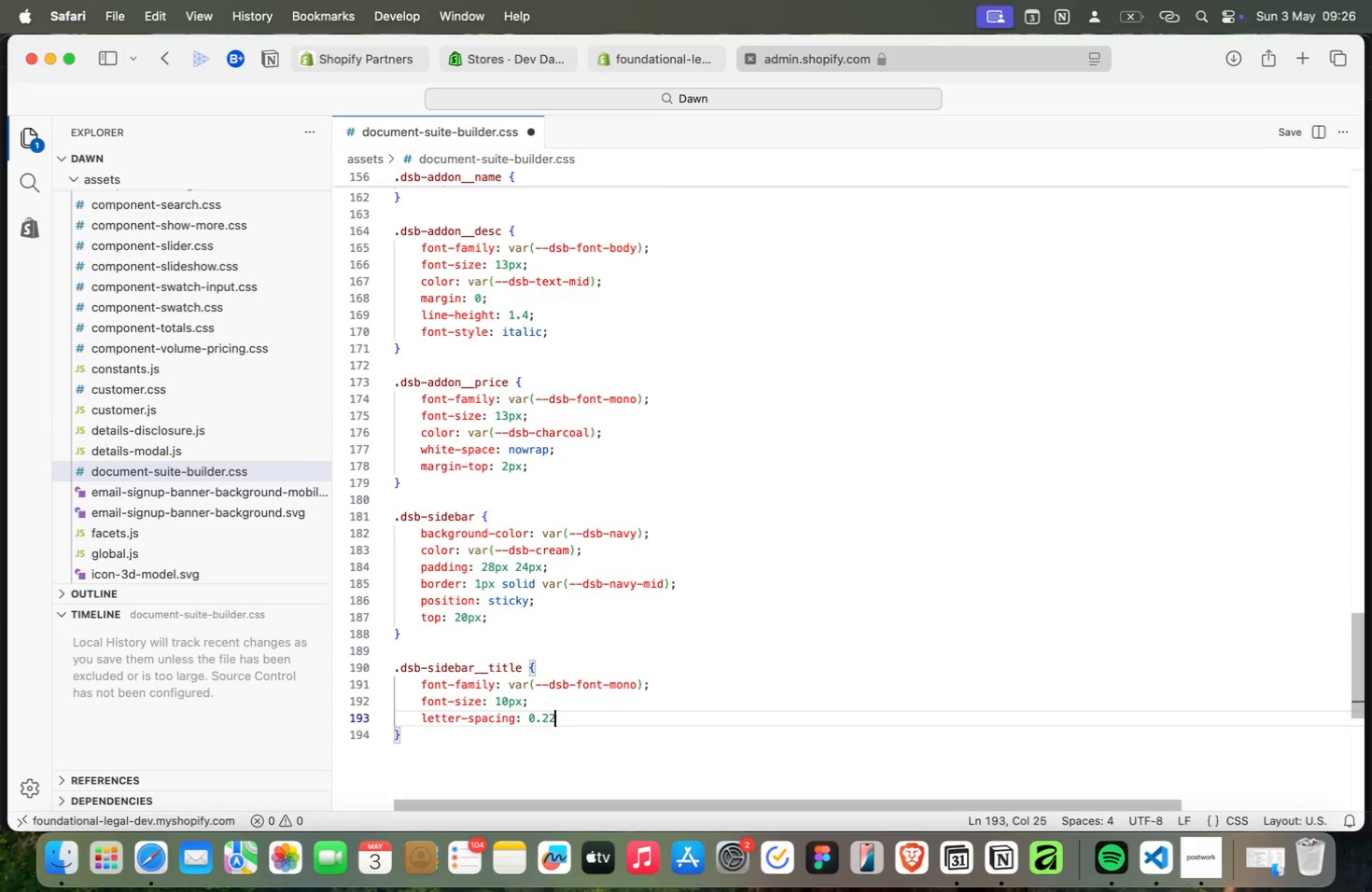 
key(Meta+E)
 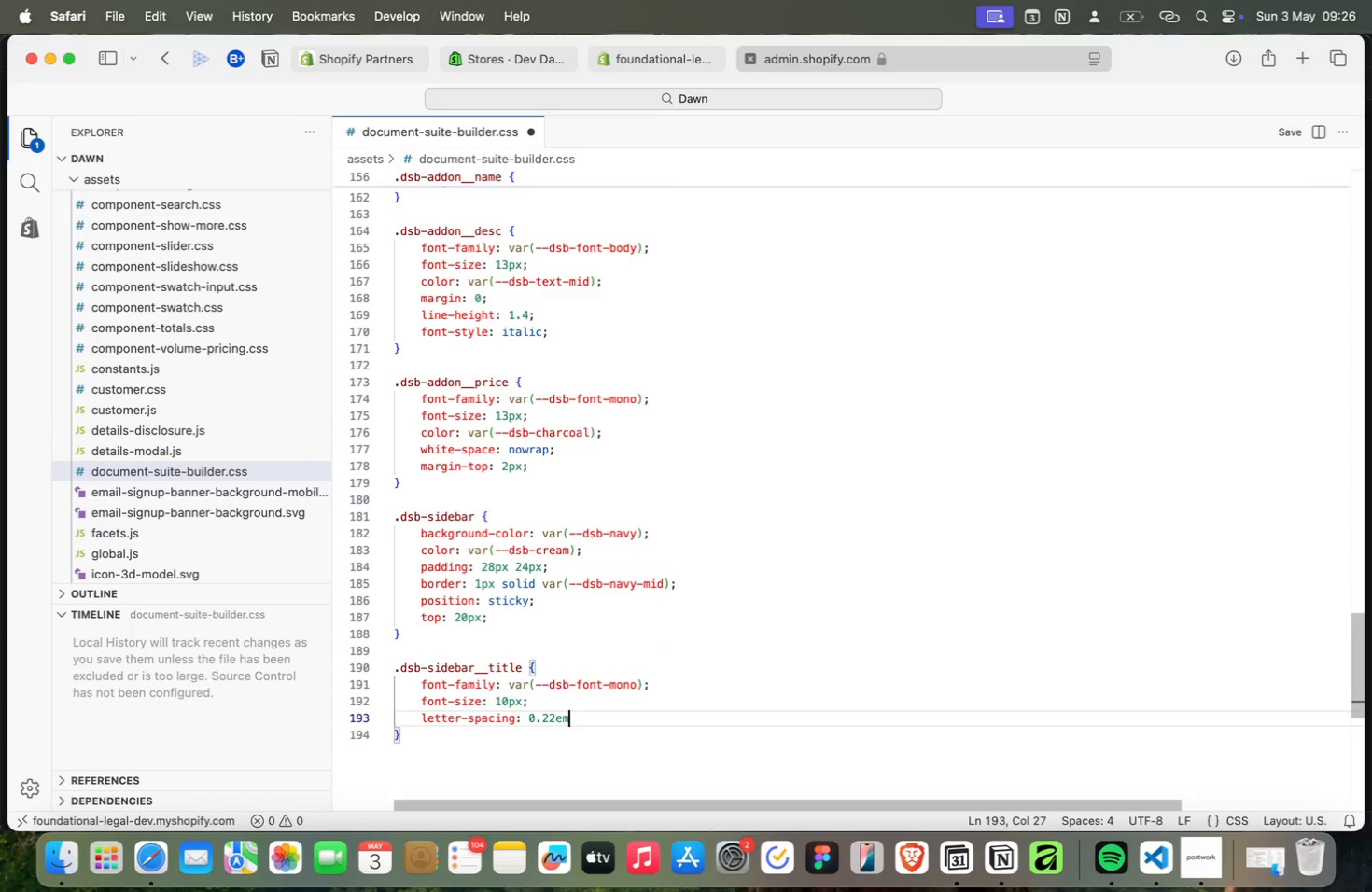 
key(Meta+M)
 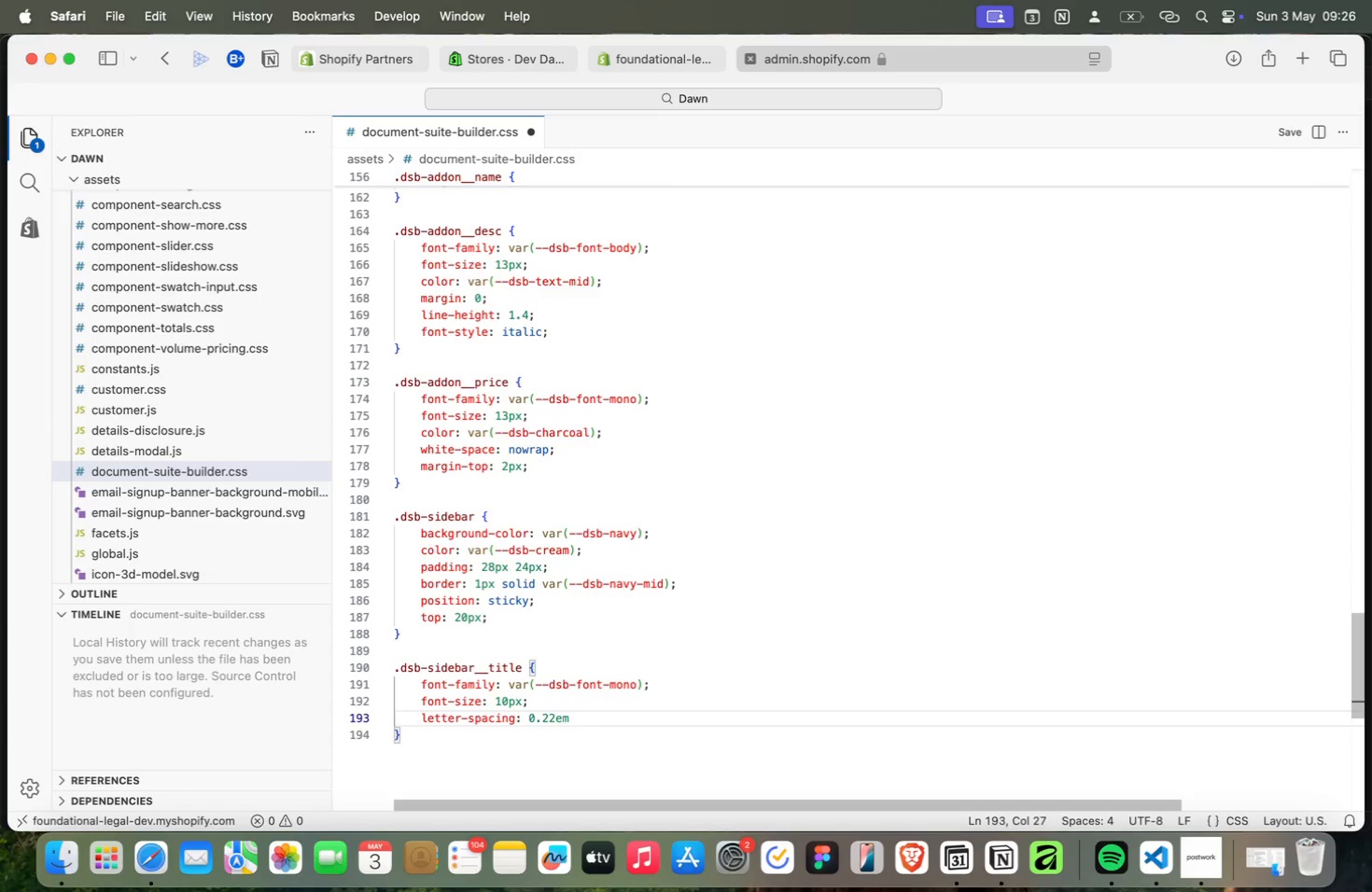 
key(Meta+Semicolon)
 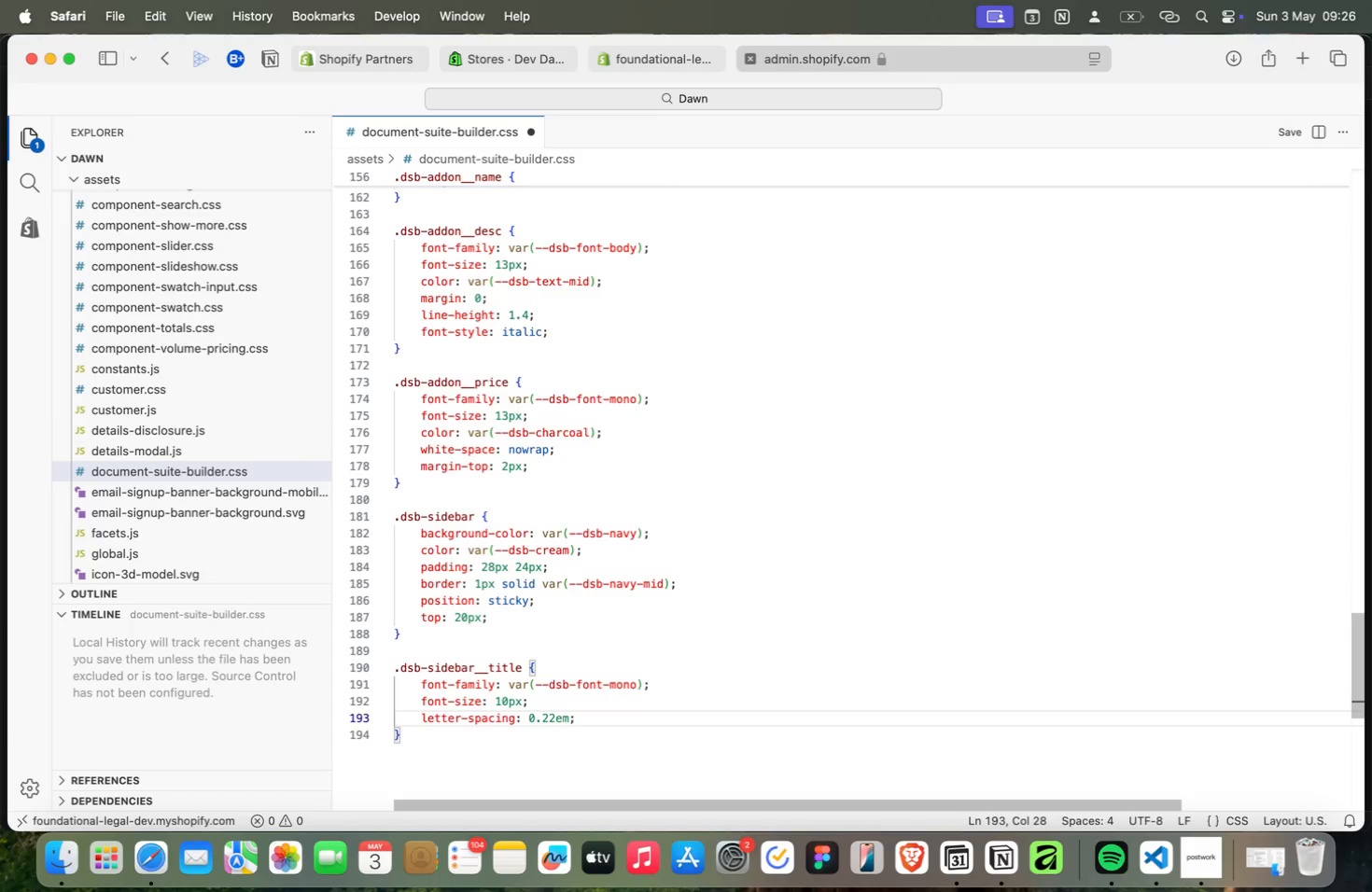 
key(Meta+Enter)
 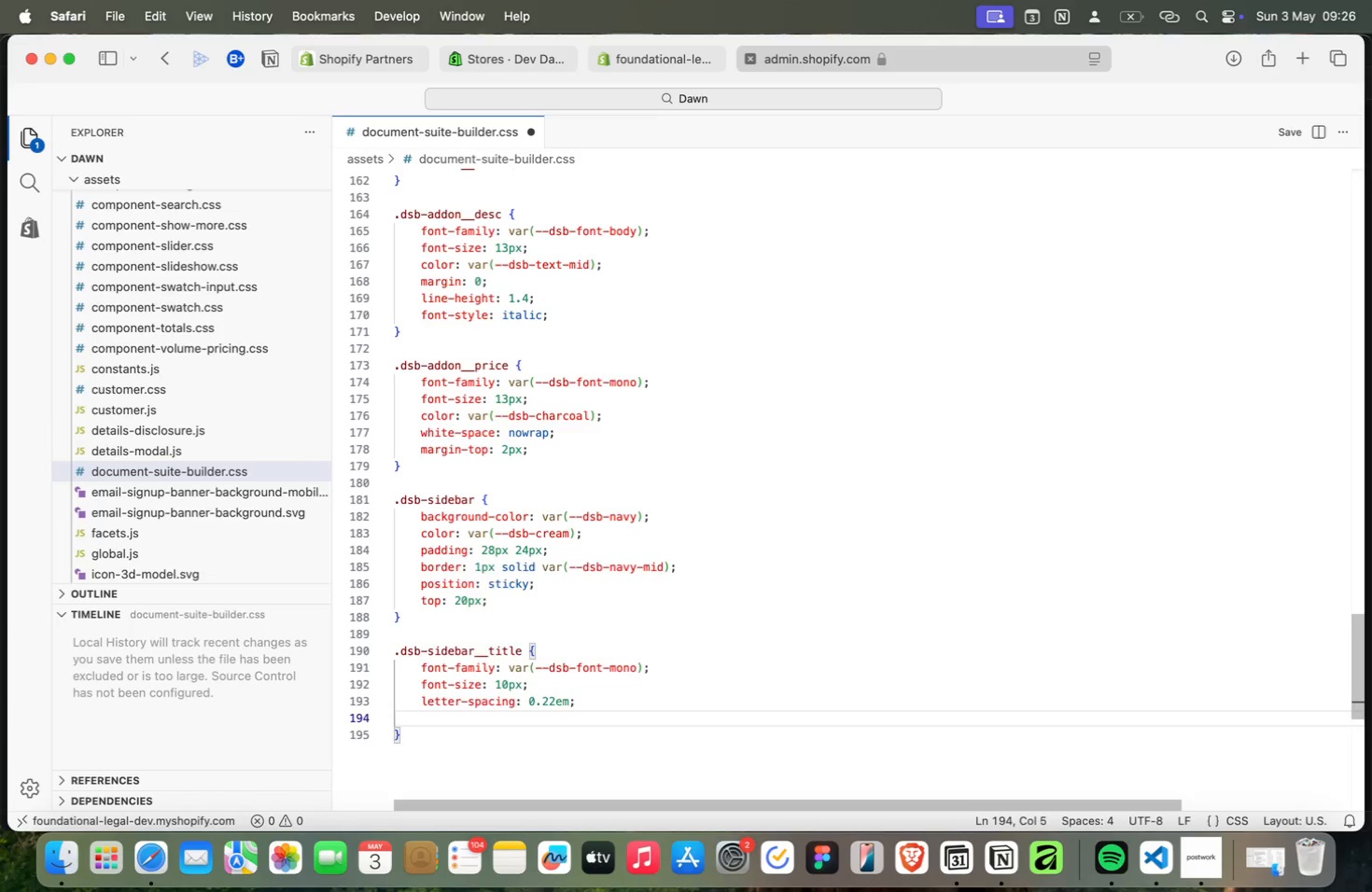 
key(Meta+T)
 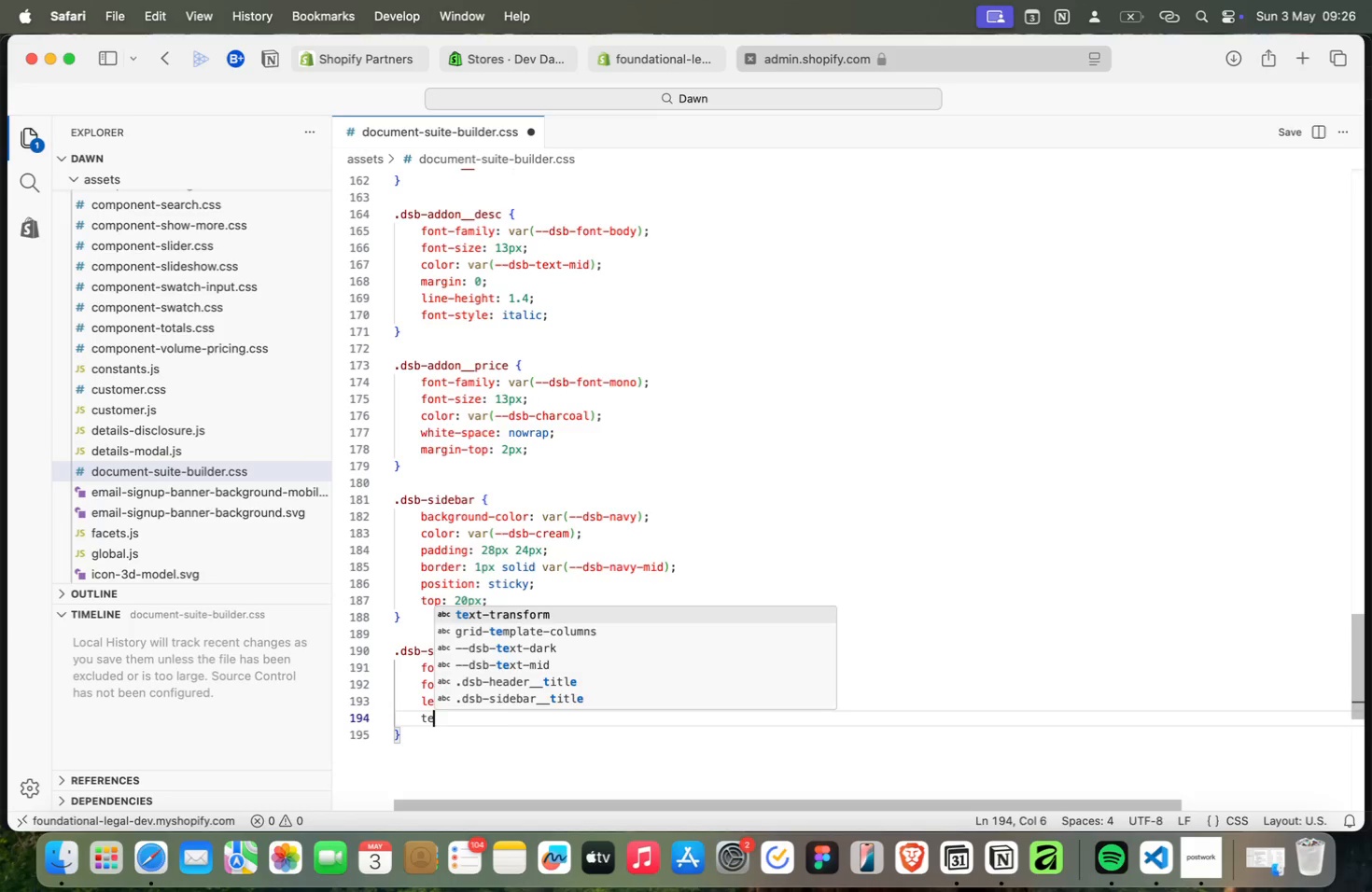 
key(Meta+E)
 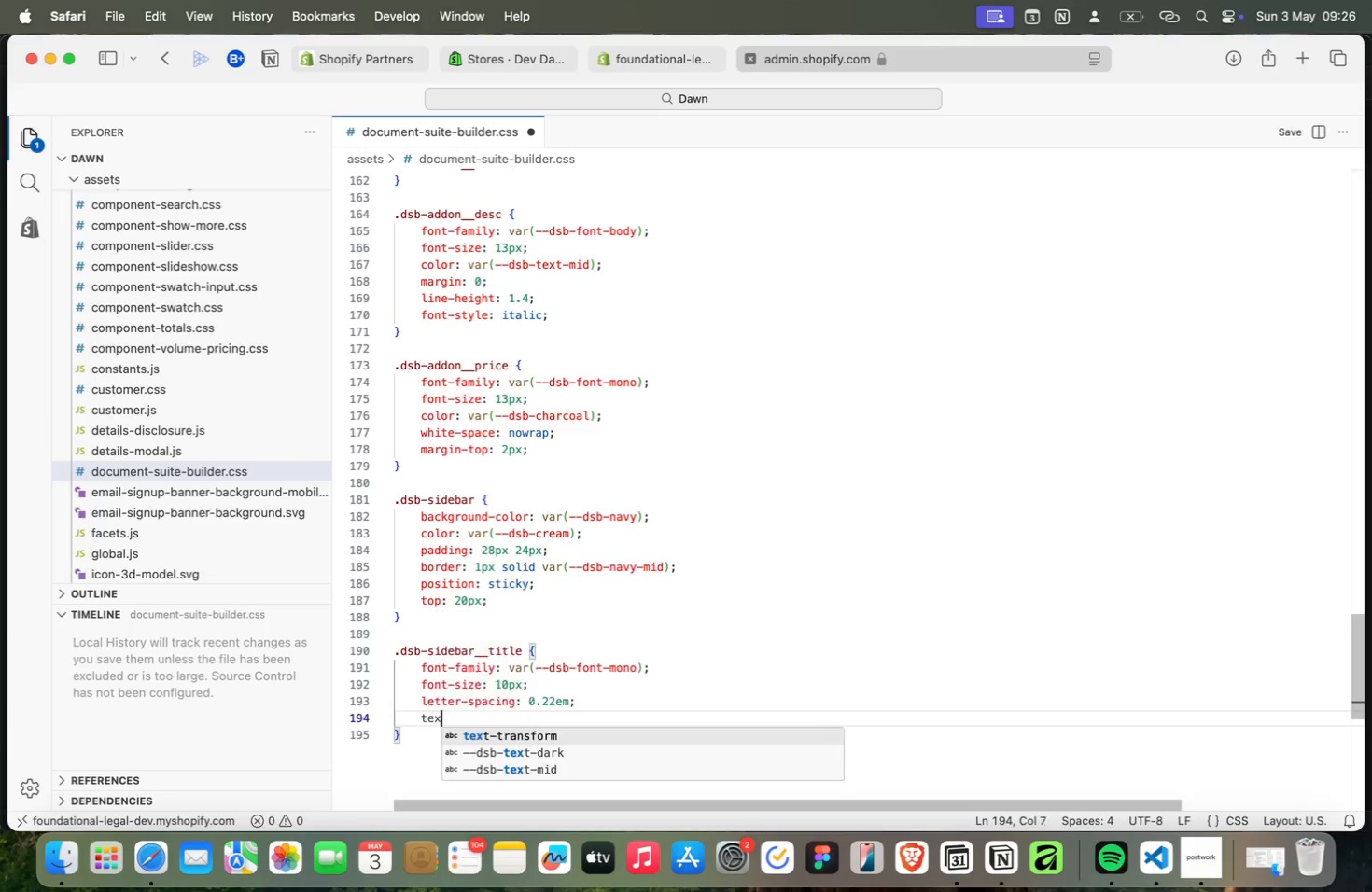 
key(Meta+X)
 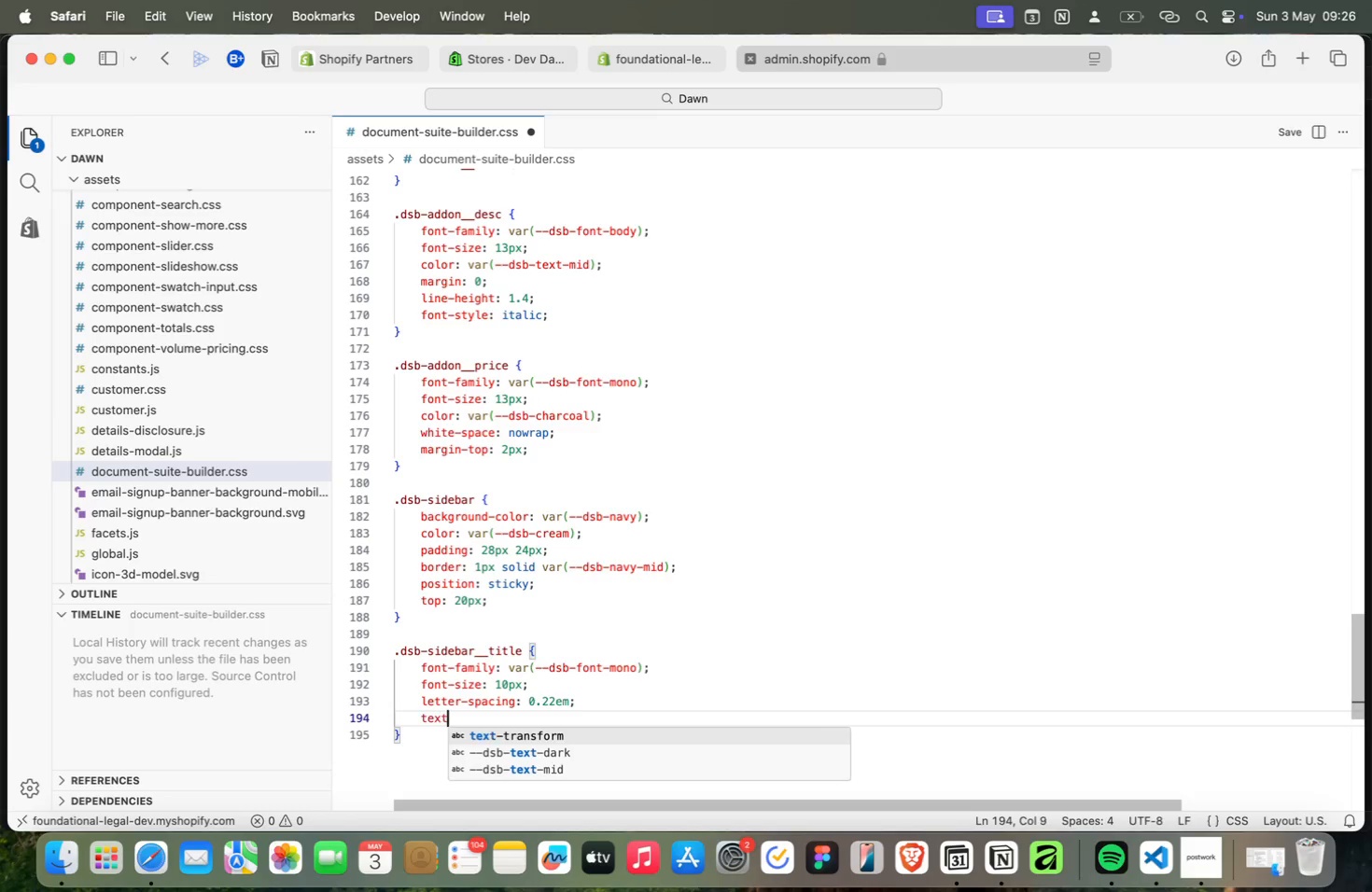 
key(Meta+T)
 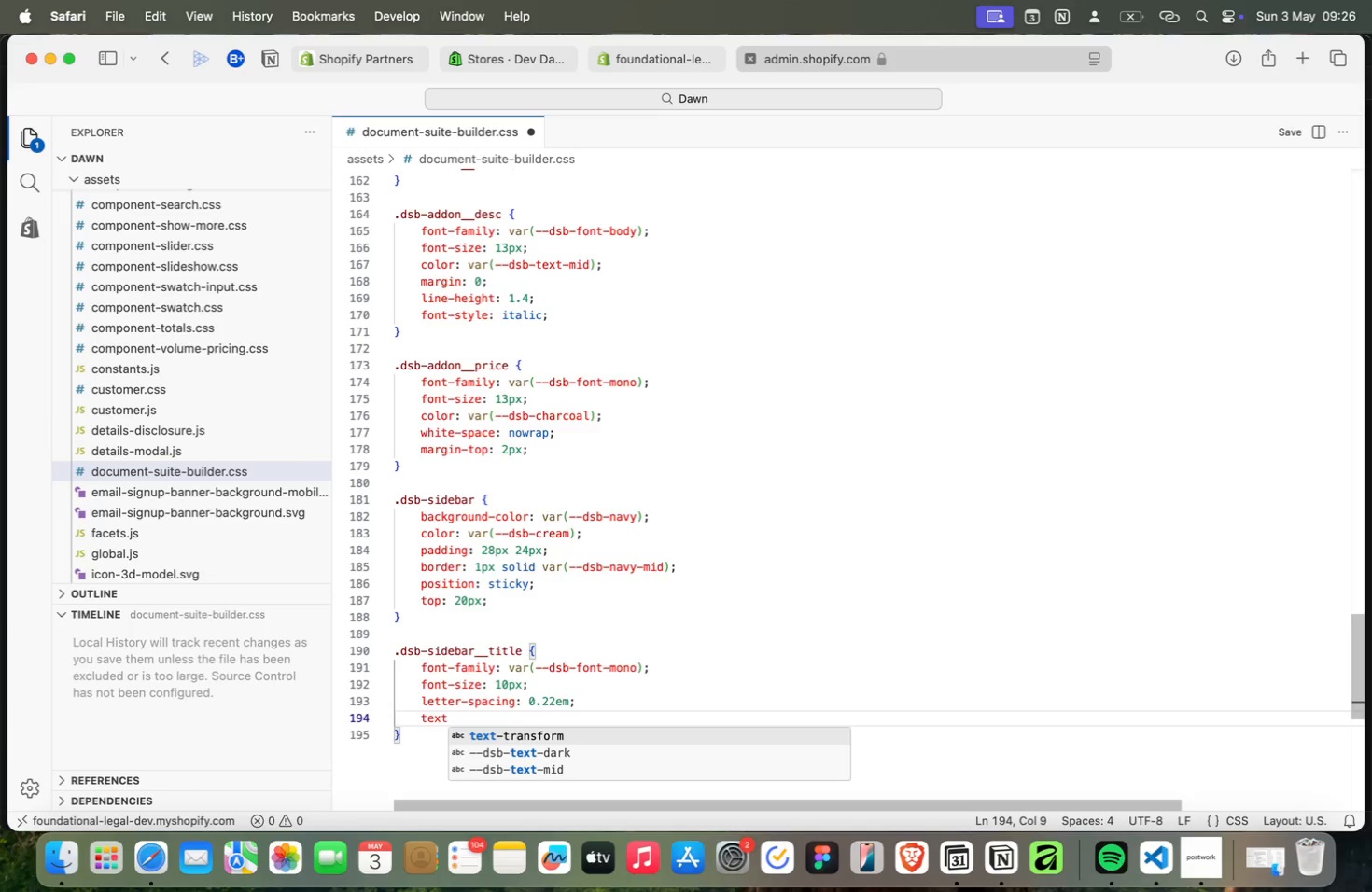 
wait(5.76)
 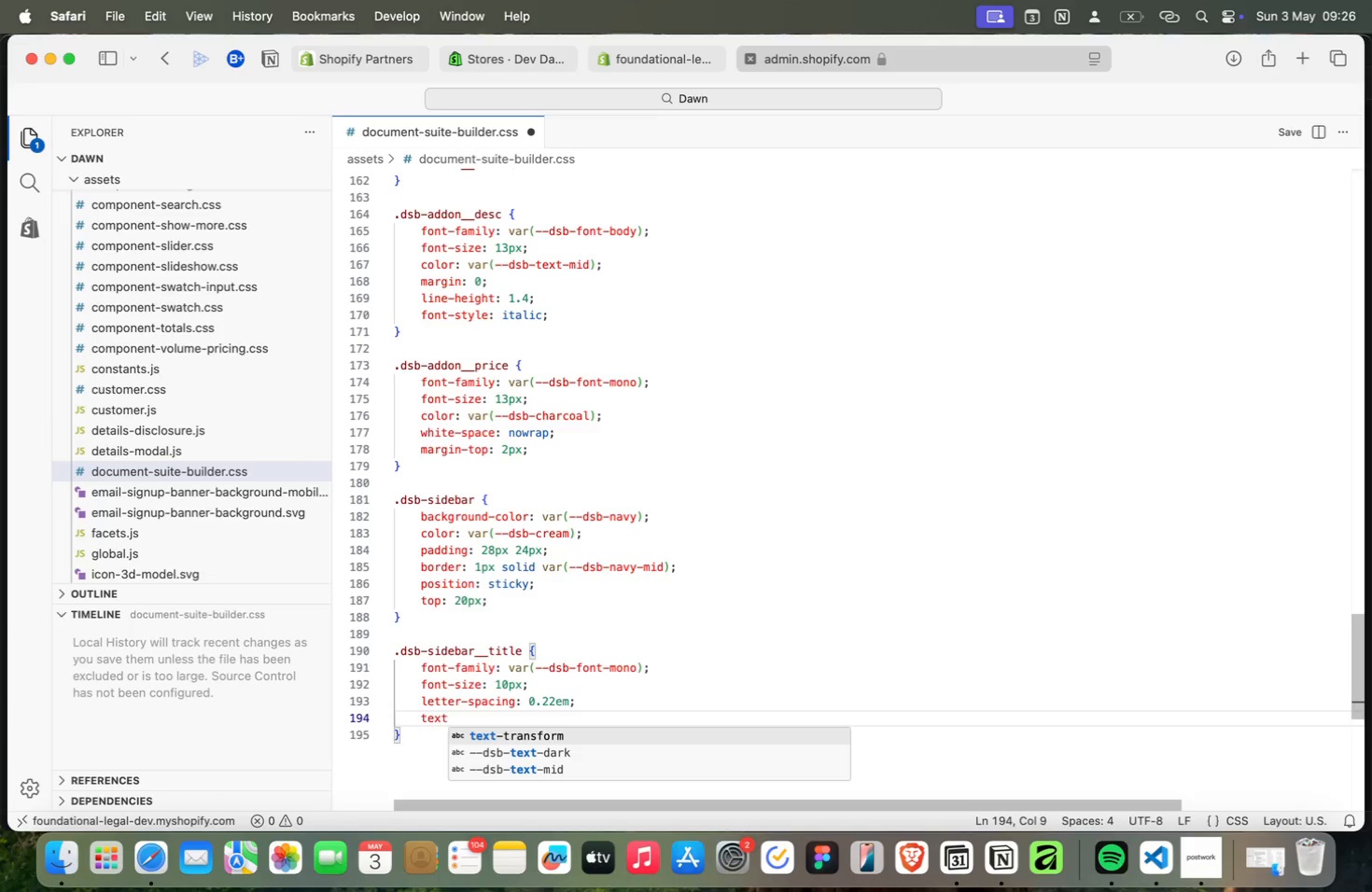 
key(Meta+Enter)
 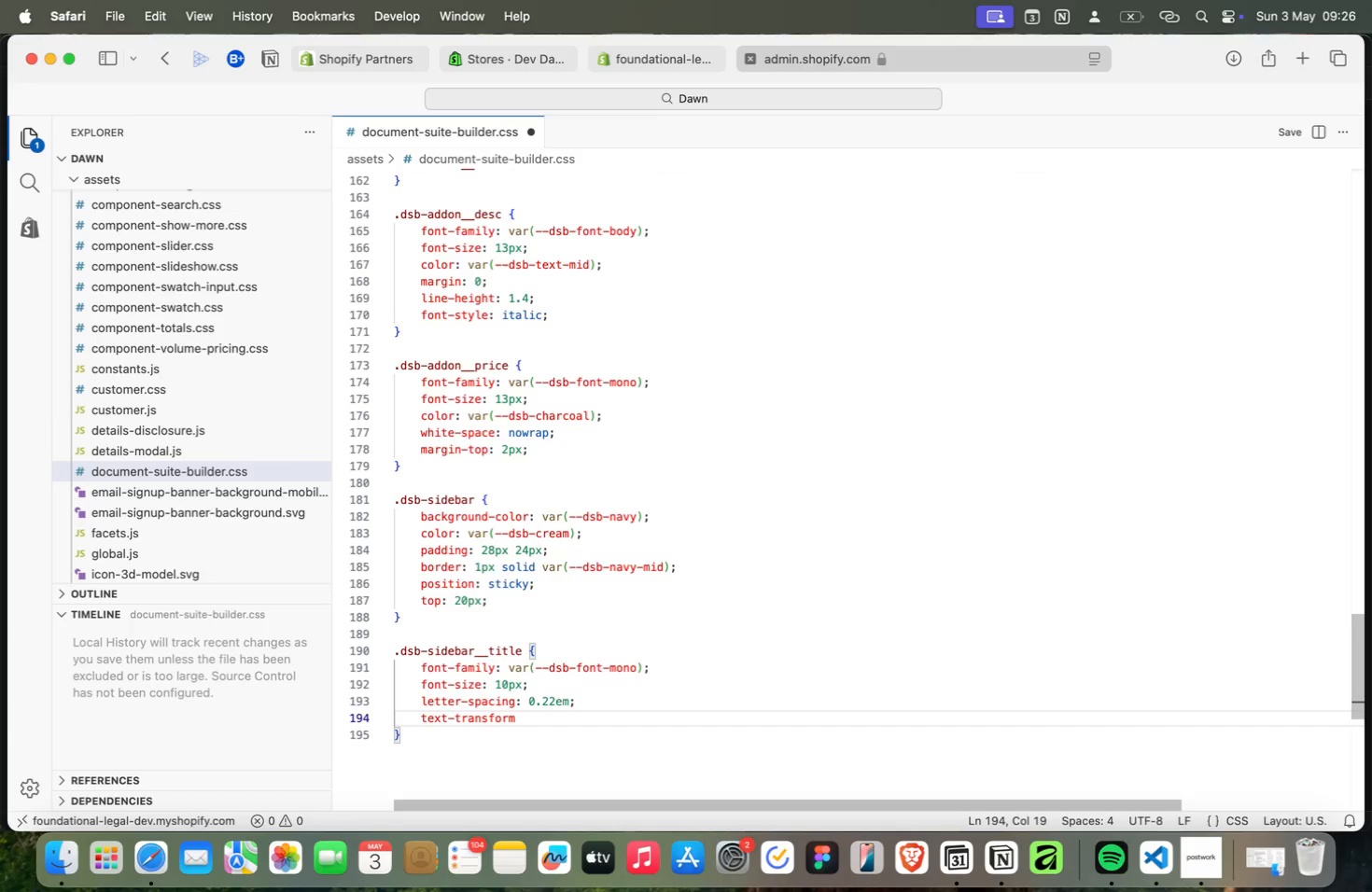 
key(Meta+Shift+Semicolon)
 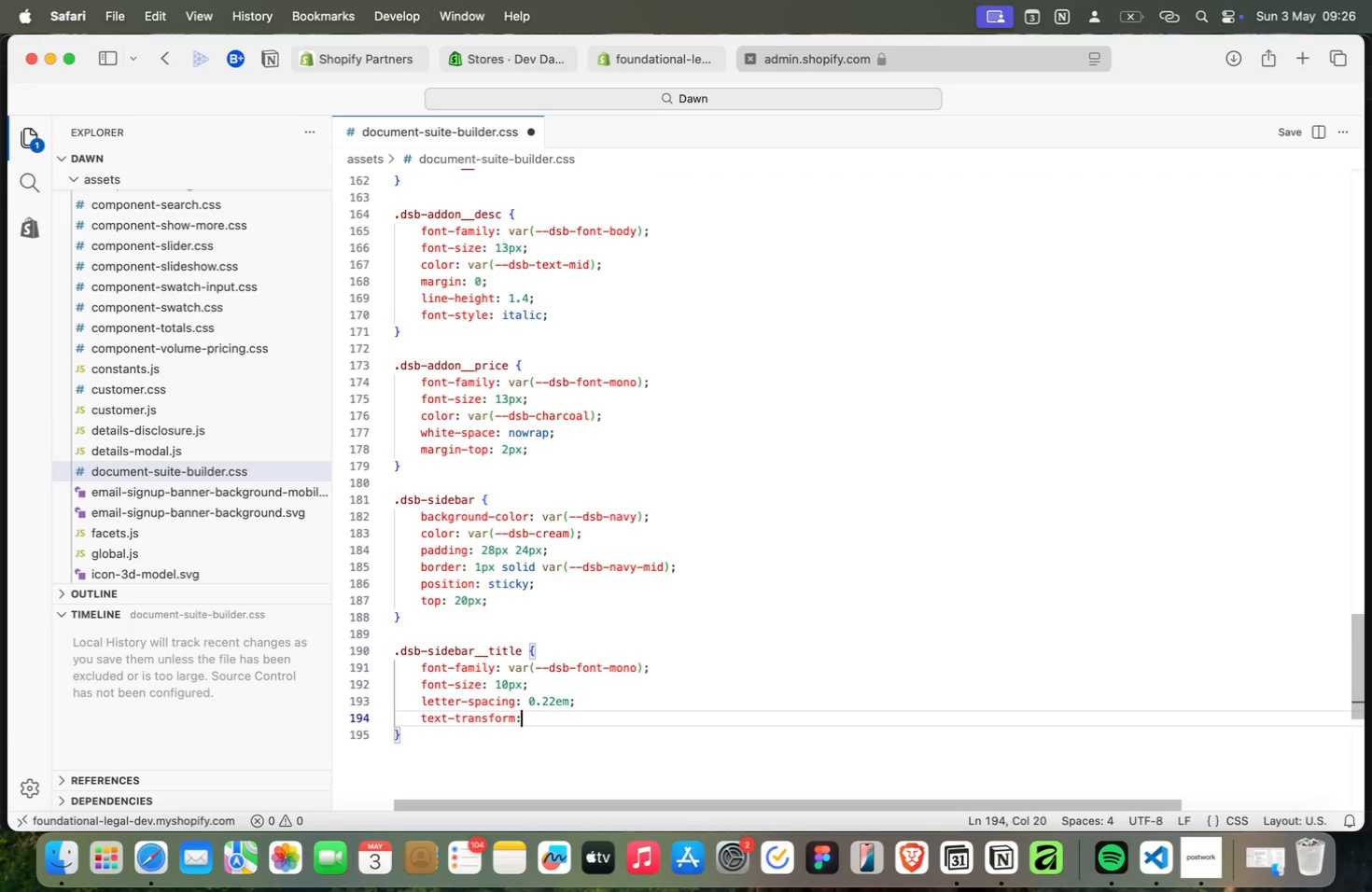 
key(Meta+Space)
 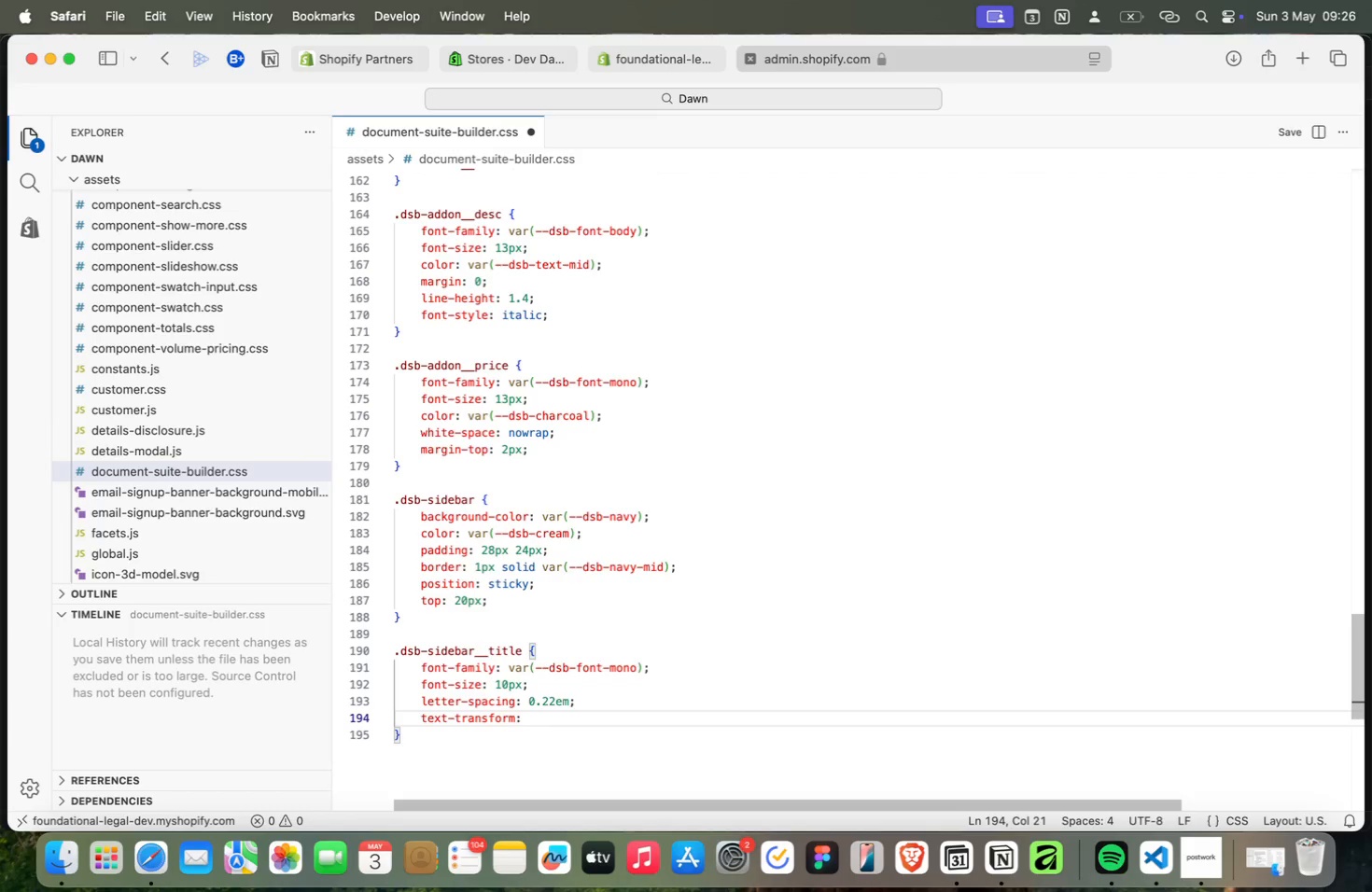 
key(Meta+U)
 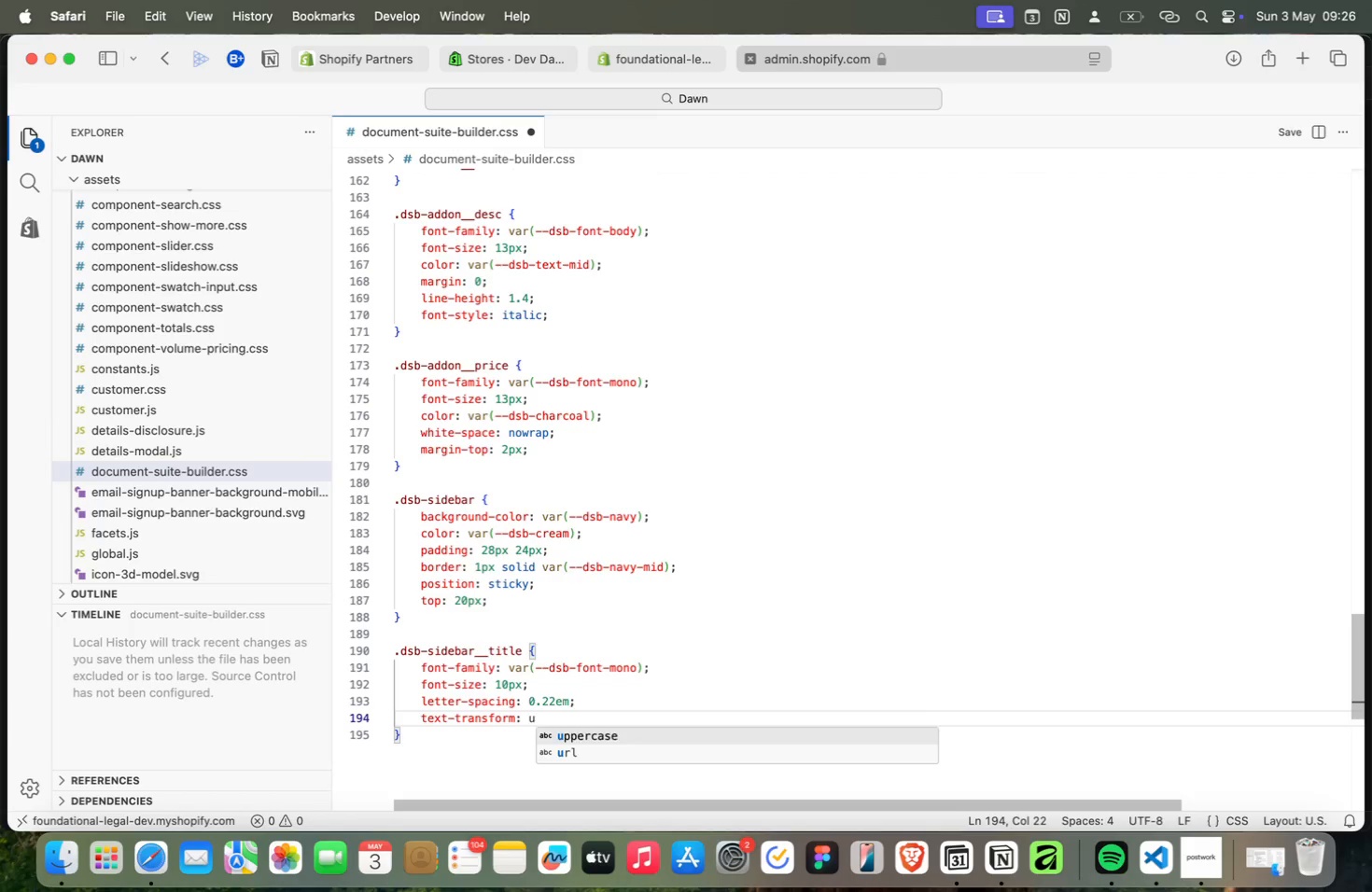 
key(Meta+Enter)
 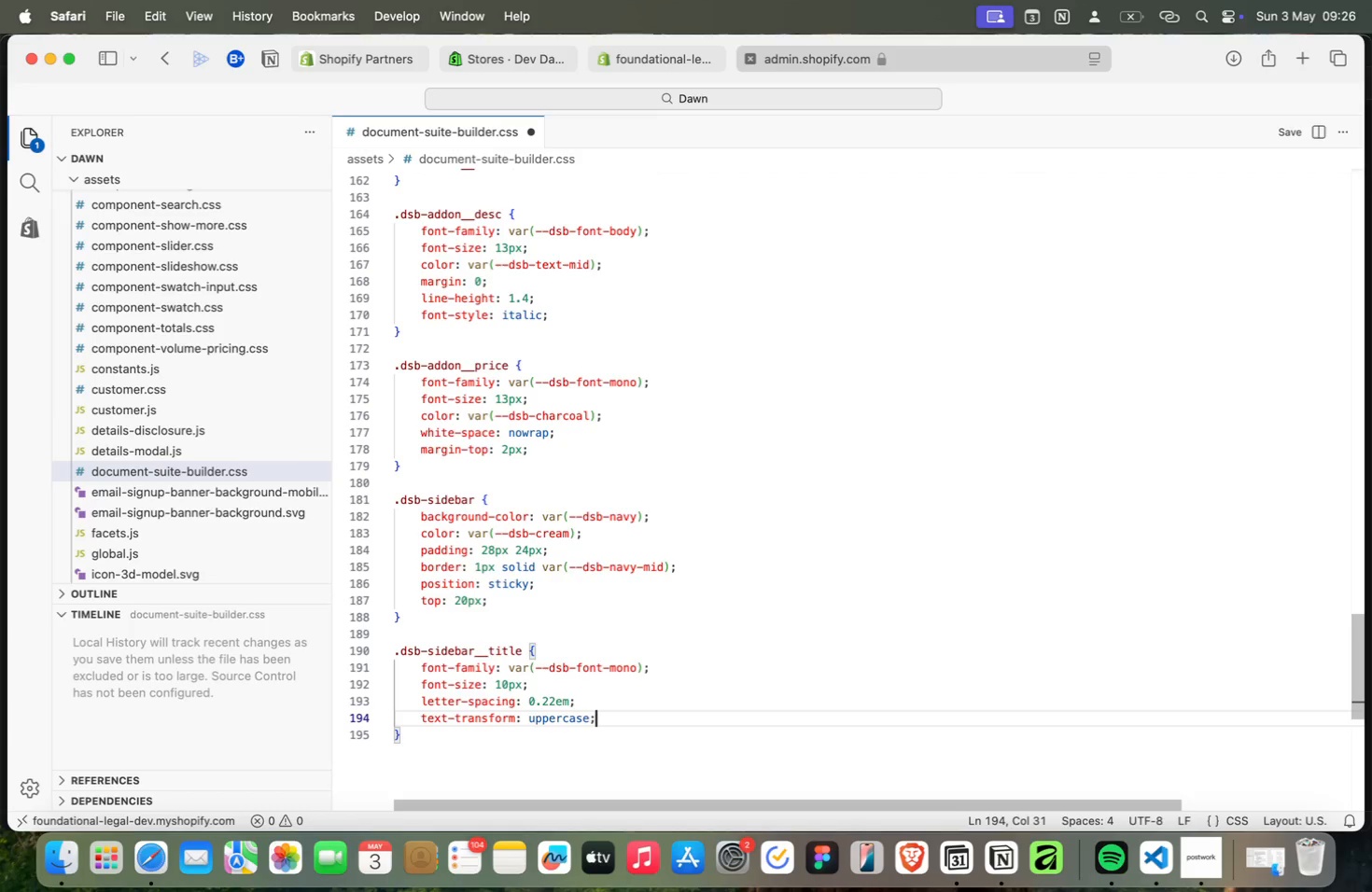 
key(Meta+Semicolon)
 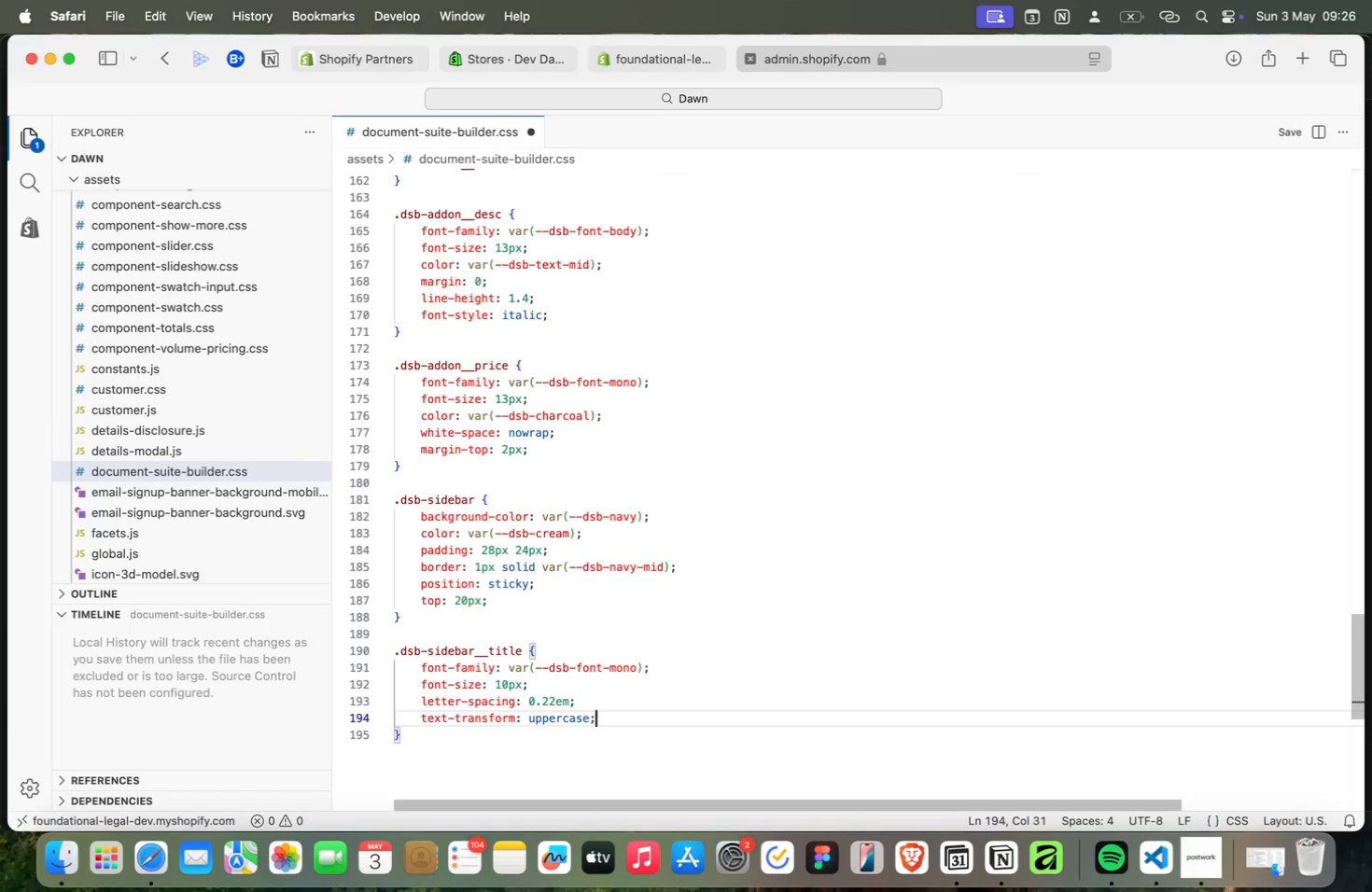 
key(Meta+Enter)
 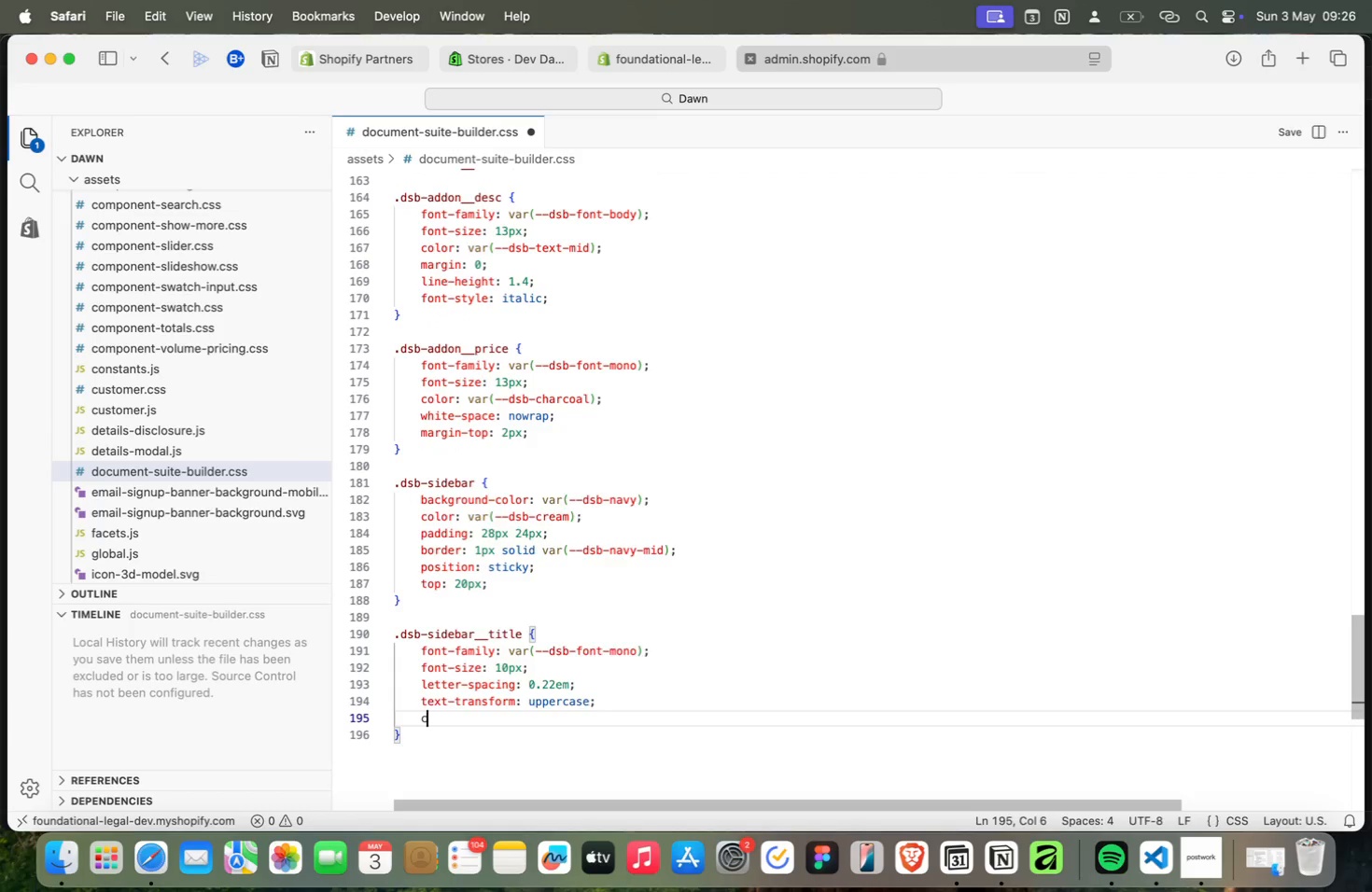 
key(Meta+C)
 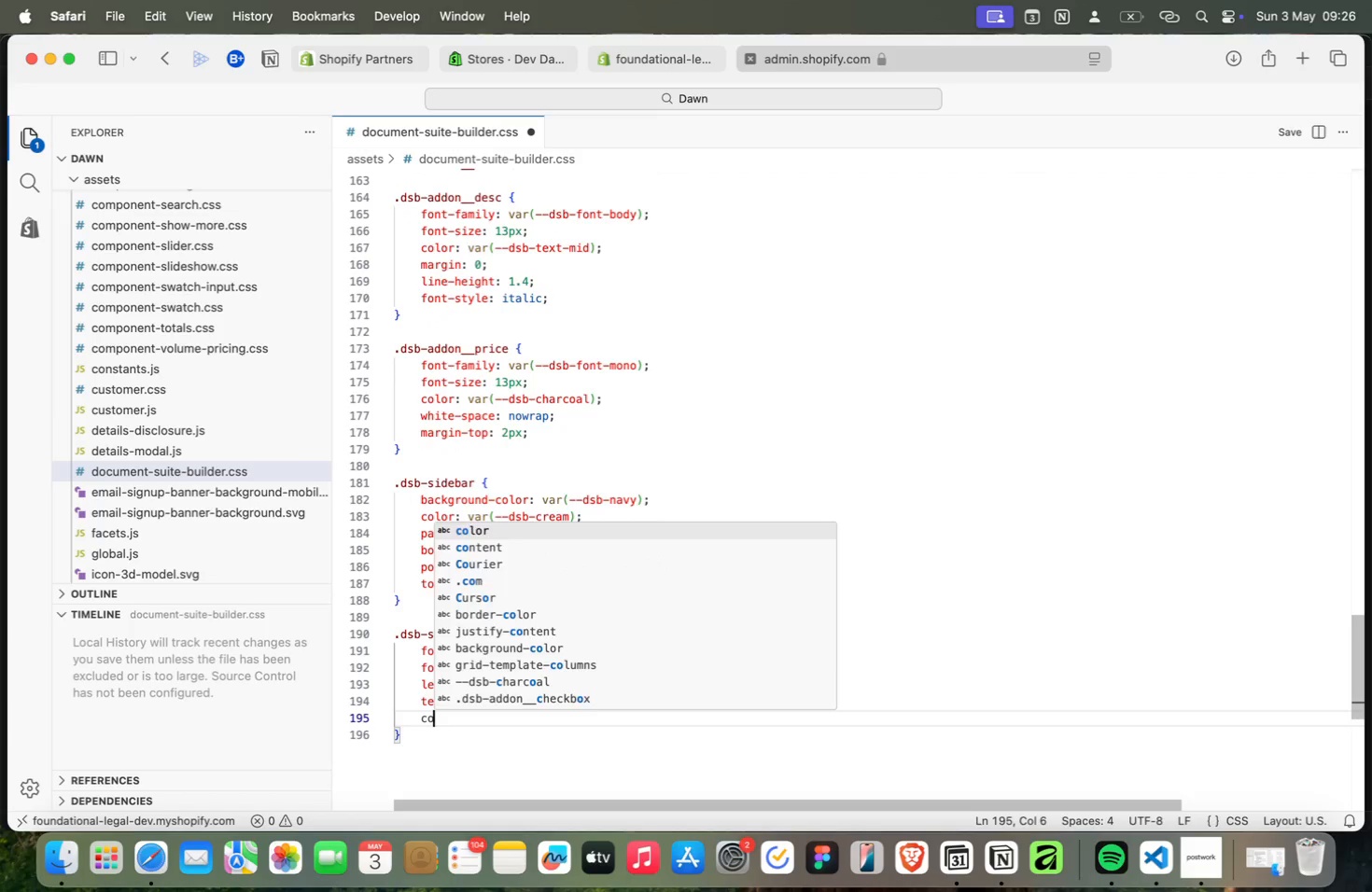 
key(Meta+O)
 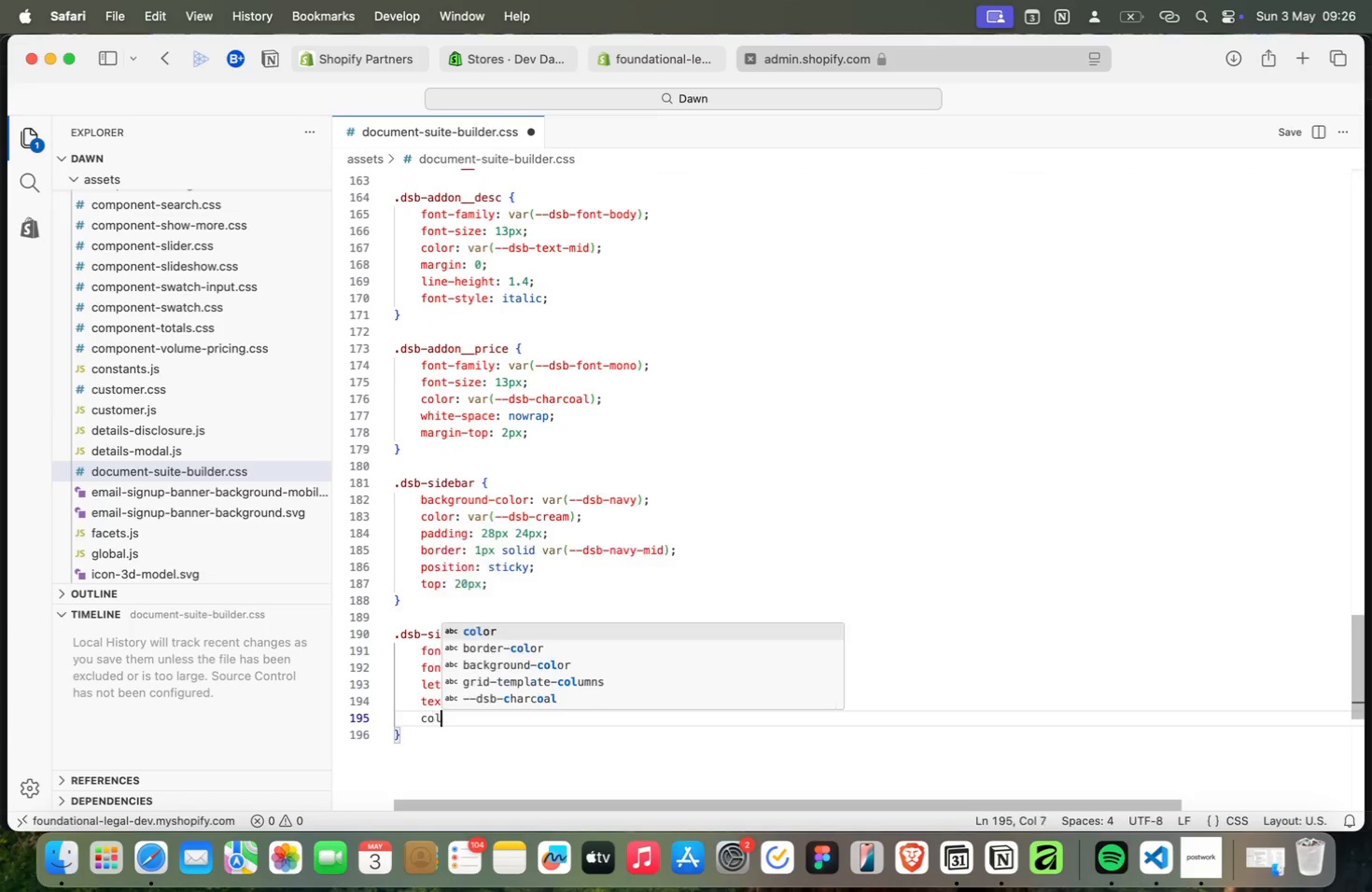 
key(Meta+L)
 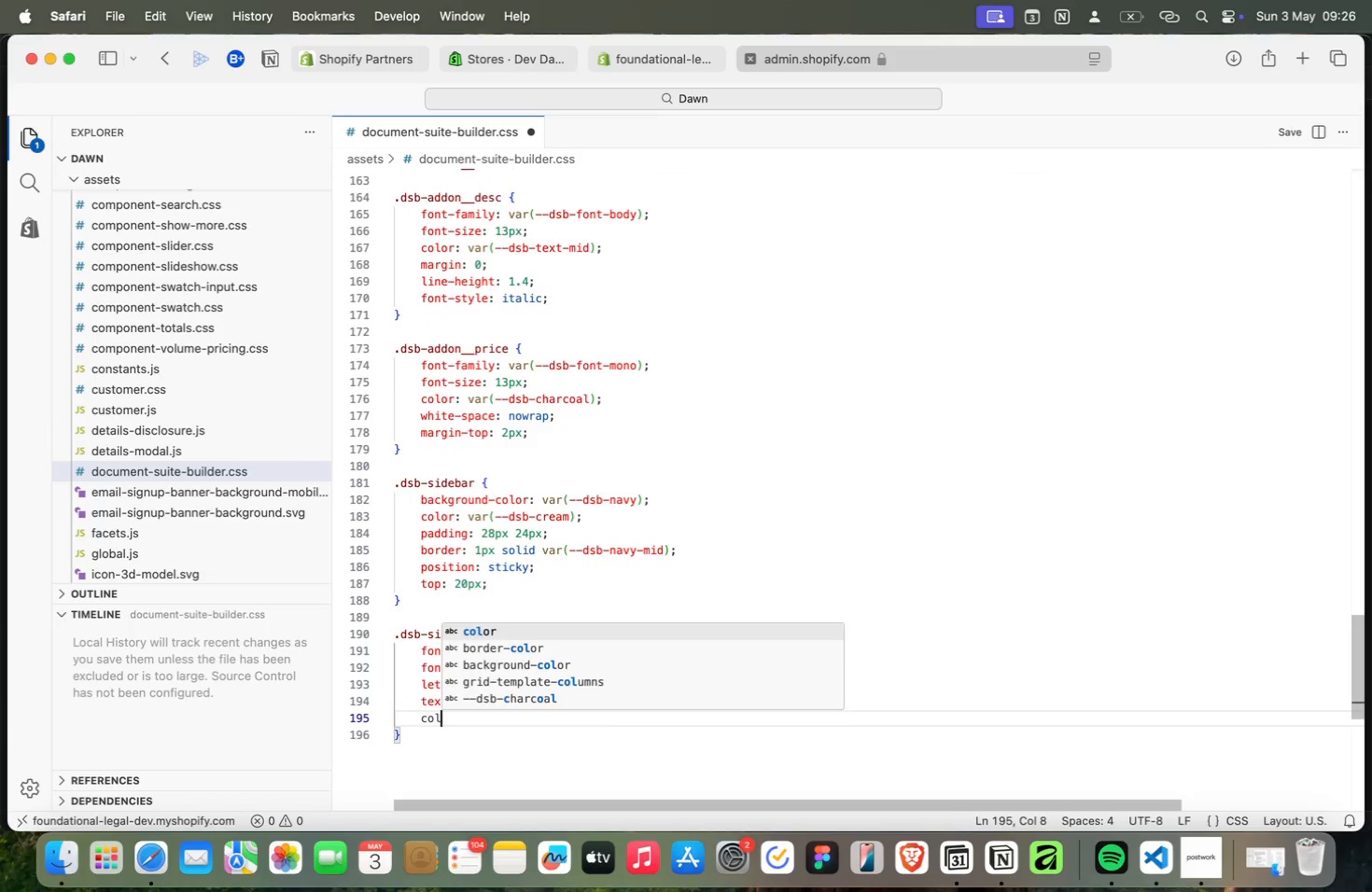 
key(Meta+O)
 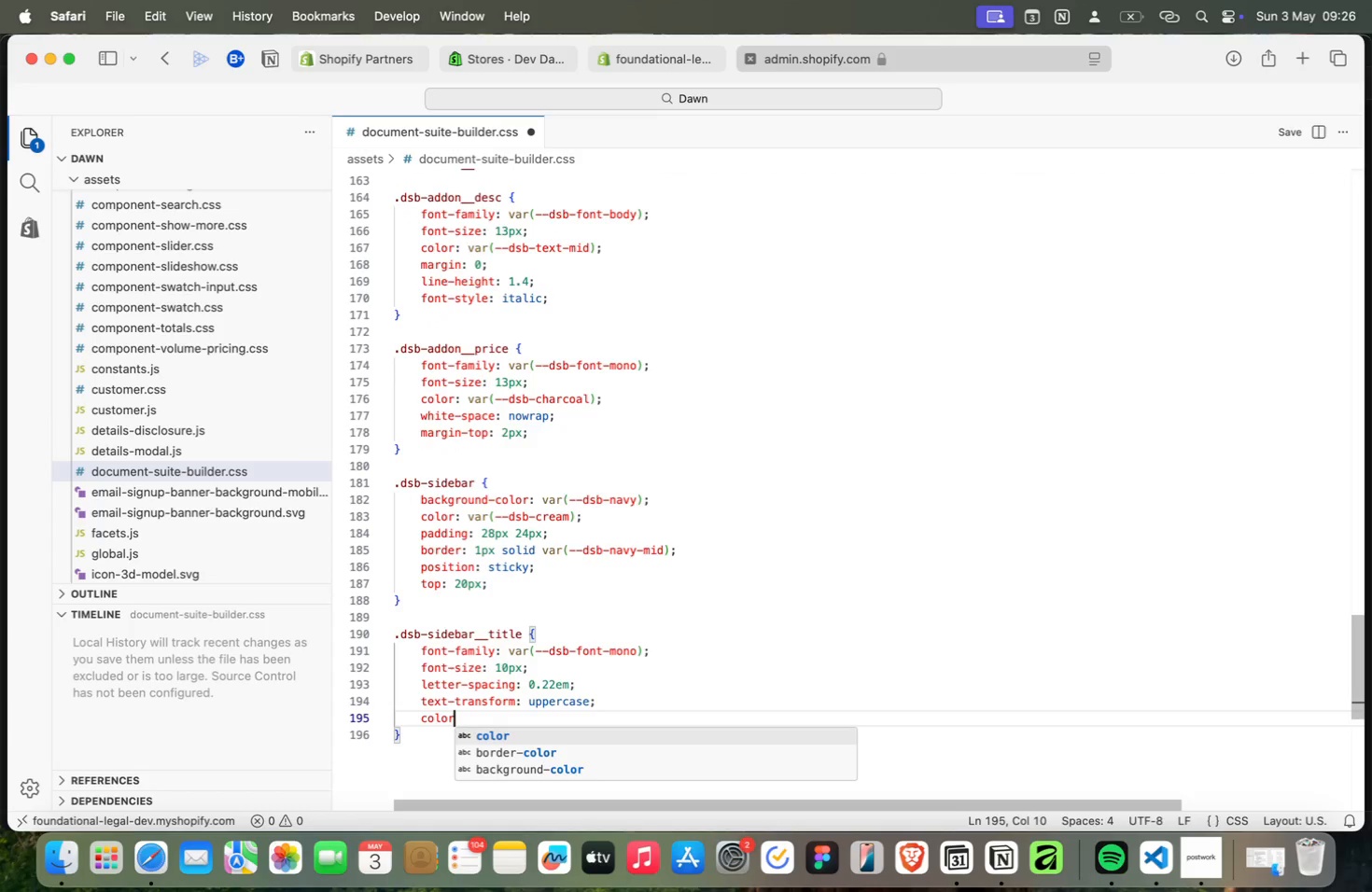 
key(Meta+R)
 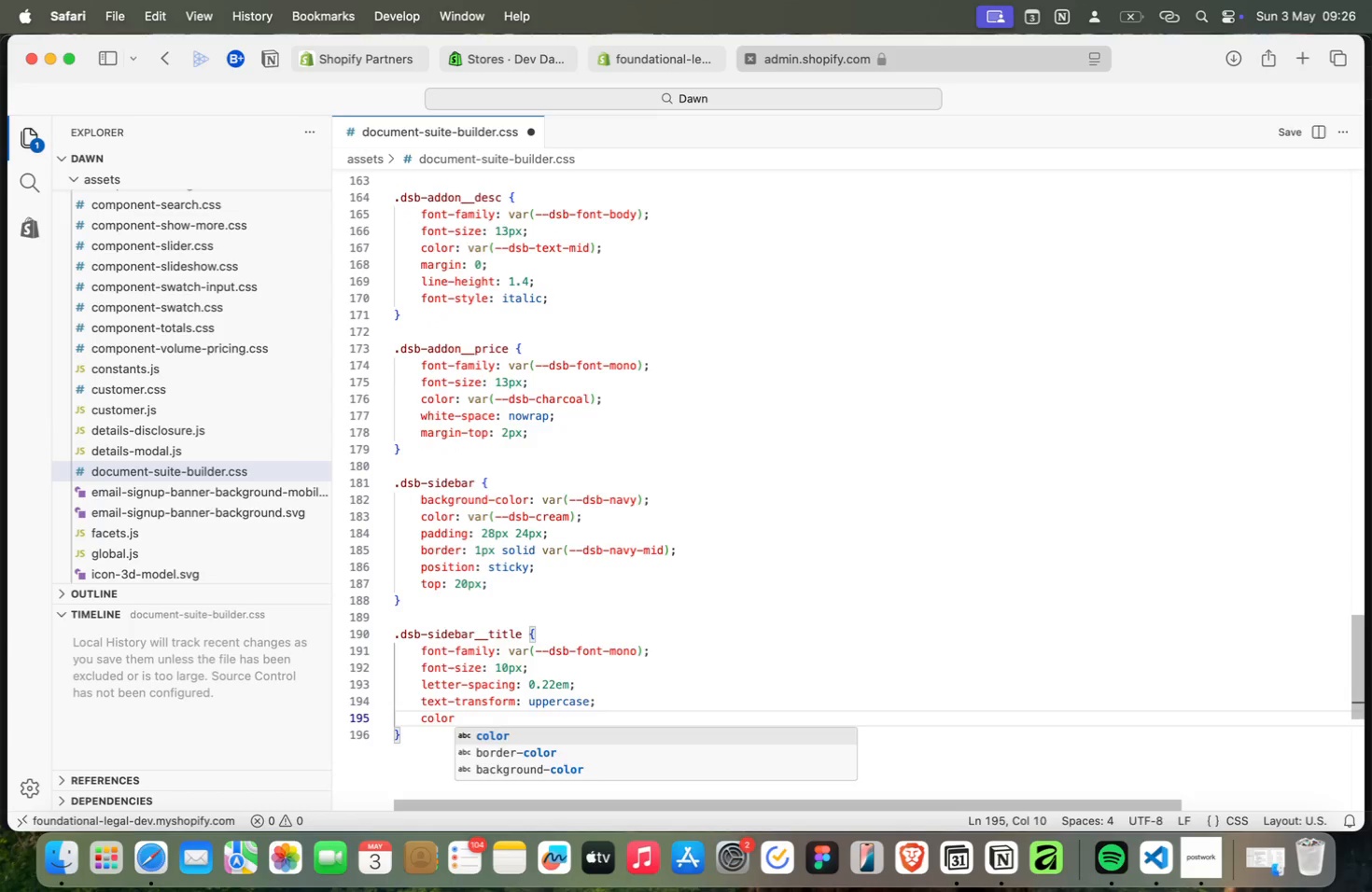 
key(Meta+Shift+Semicolon)
 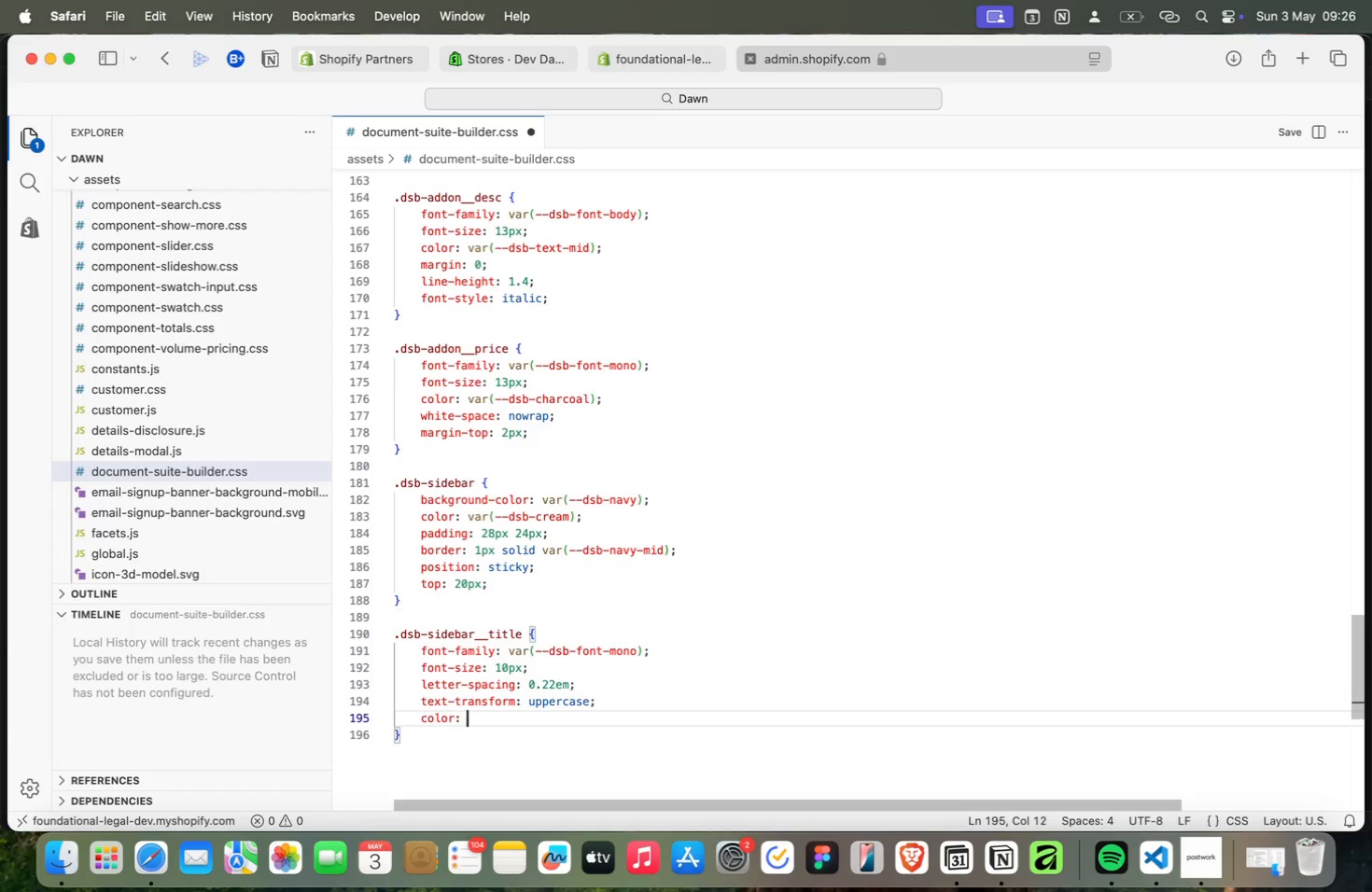 
key(Meta+Space)
 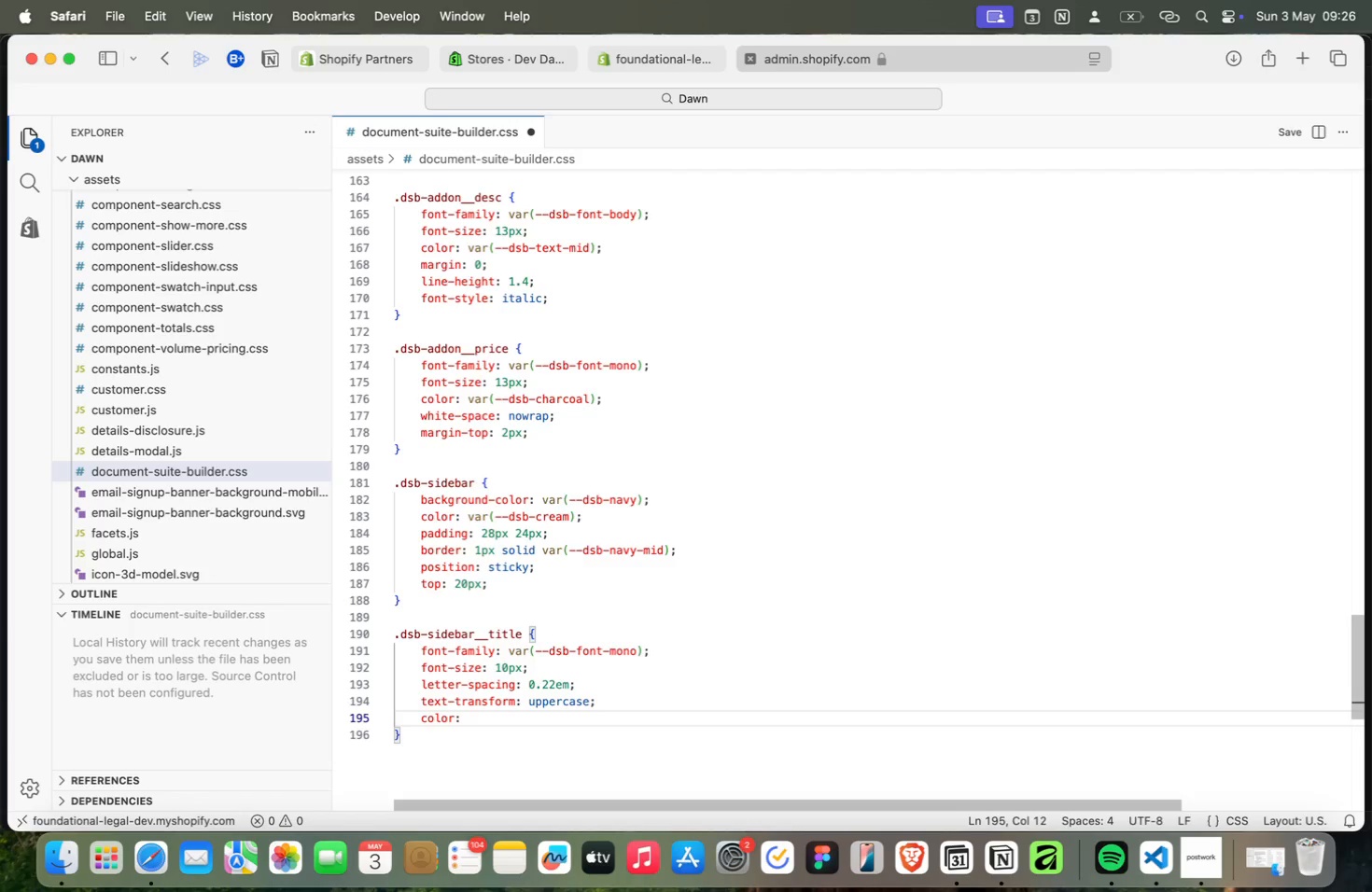 
key(Meta+V)
 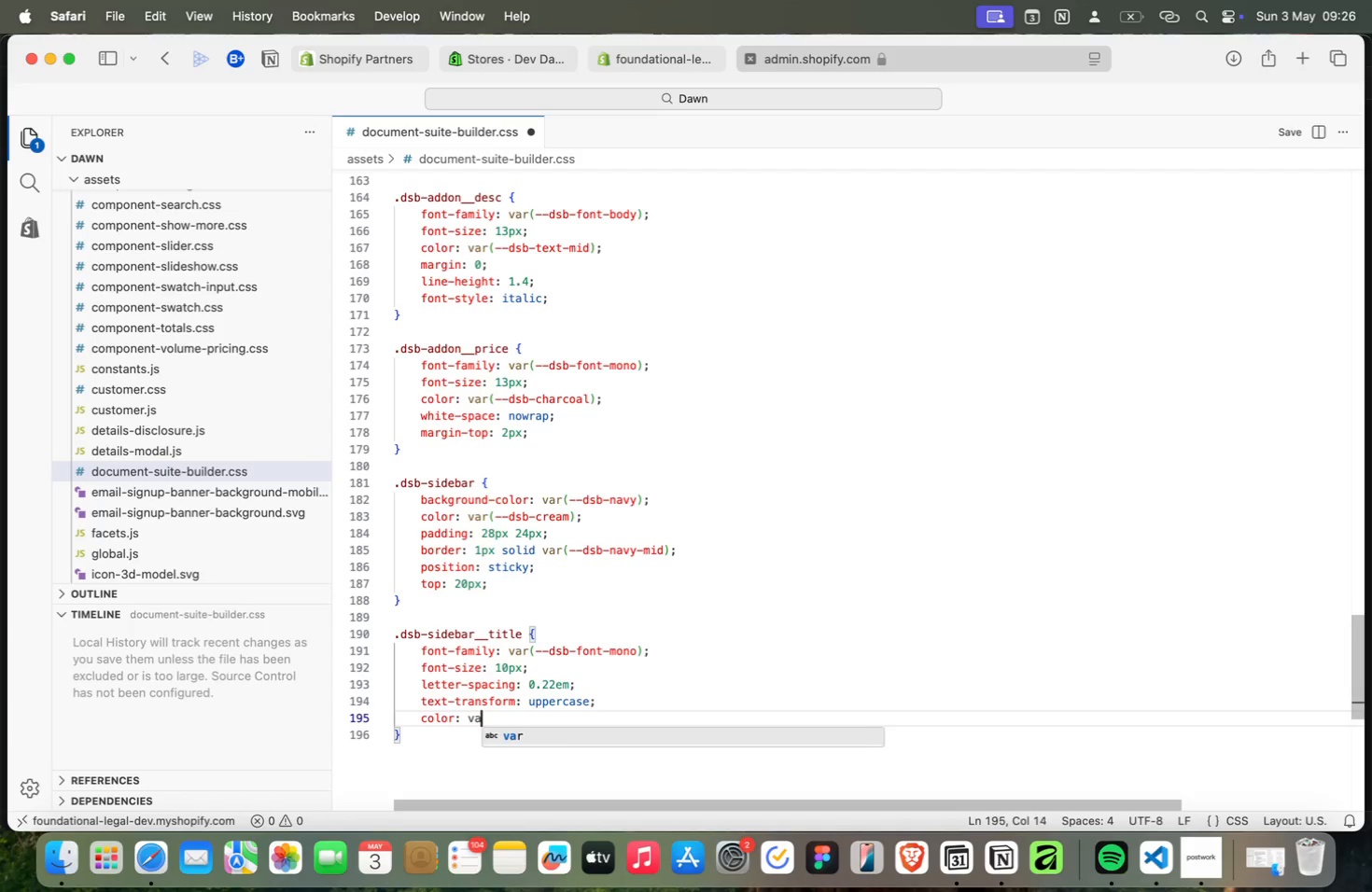 
key(Meta+A)
 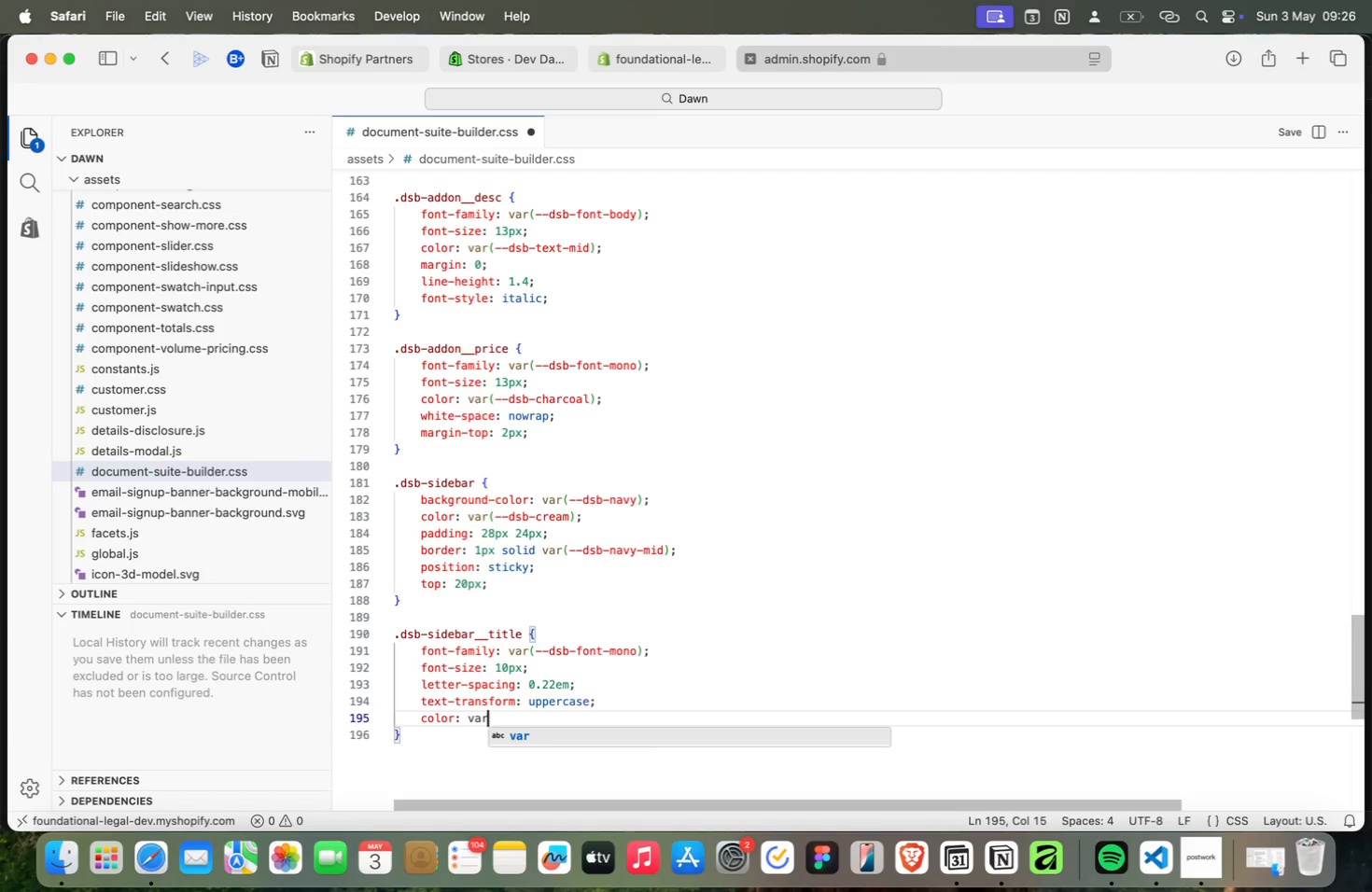 
key(Meta+R)
 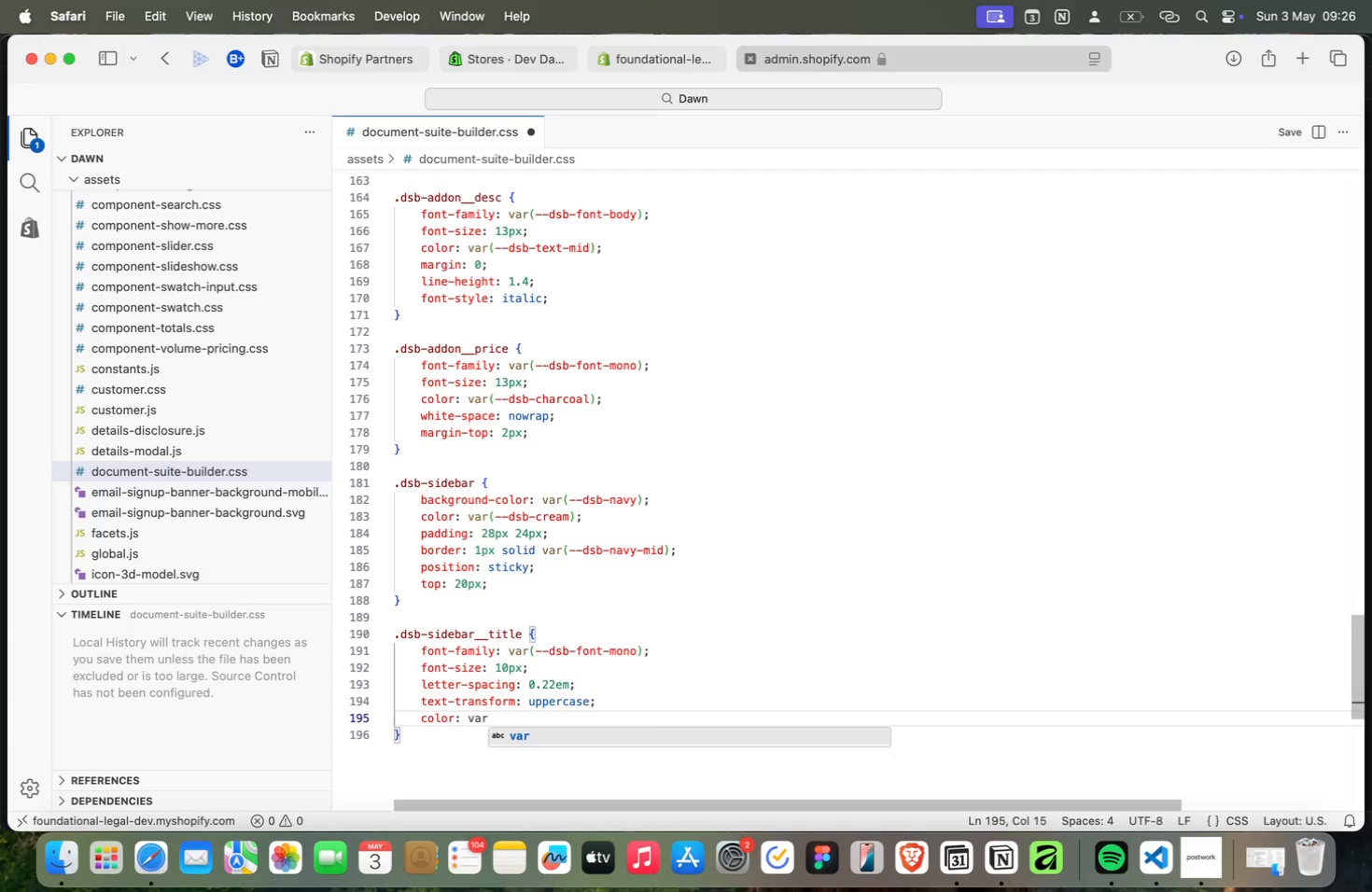 
key(Meta+Shift+9)
 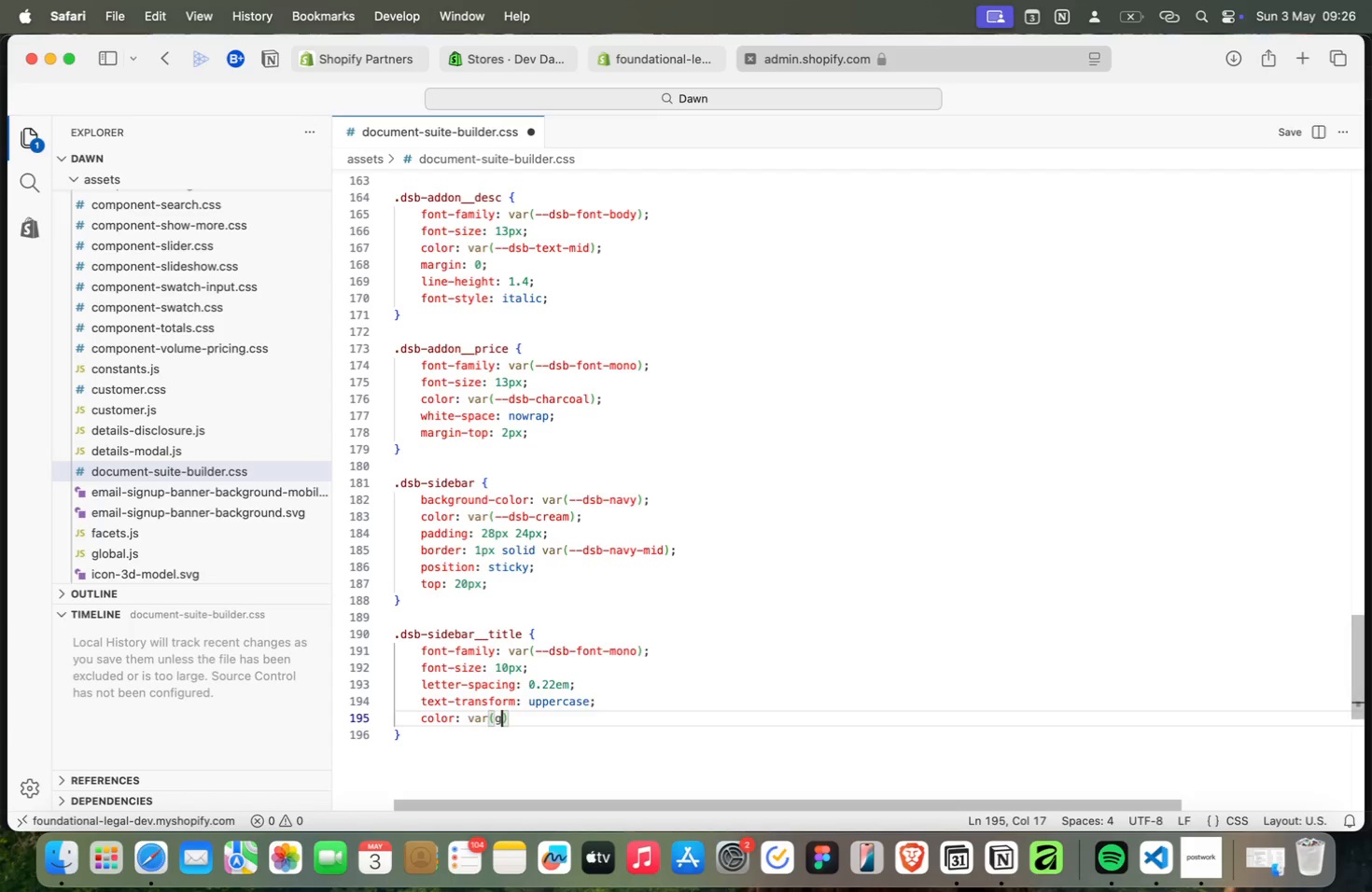 
key(Meta+G)
 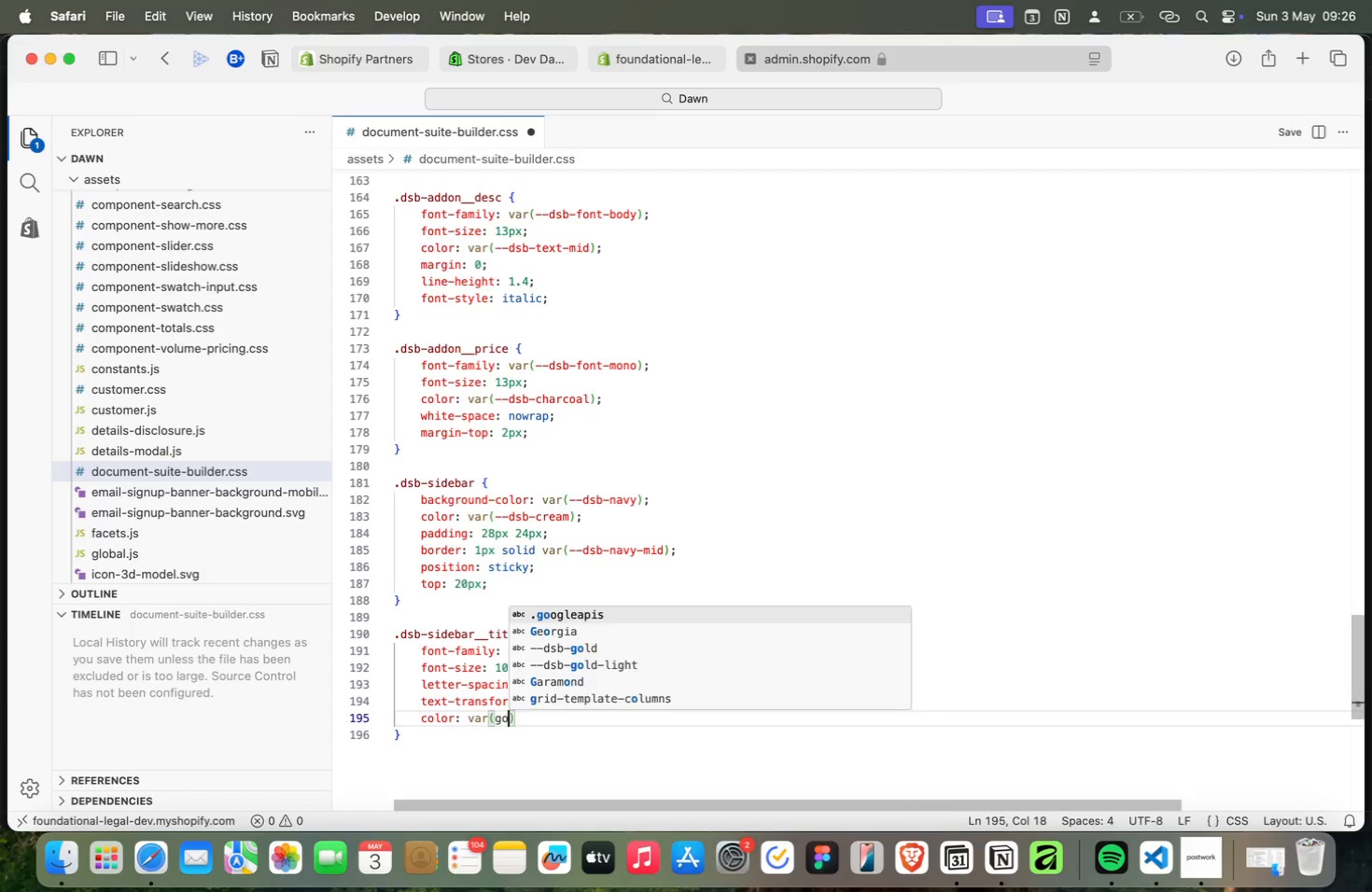 
key(Meta+O)
 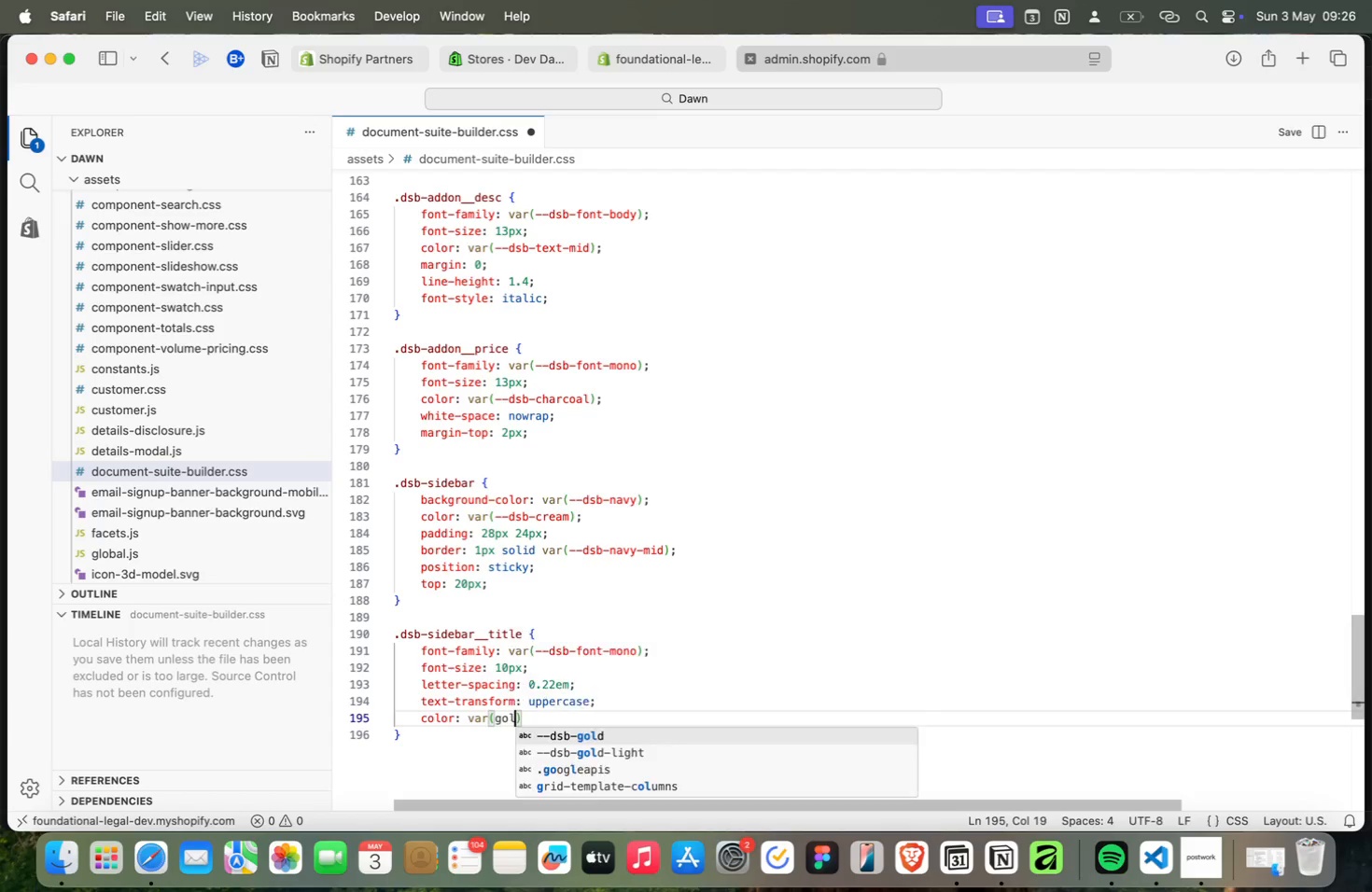 
key(Meta+L)
 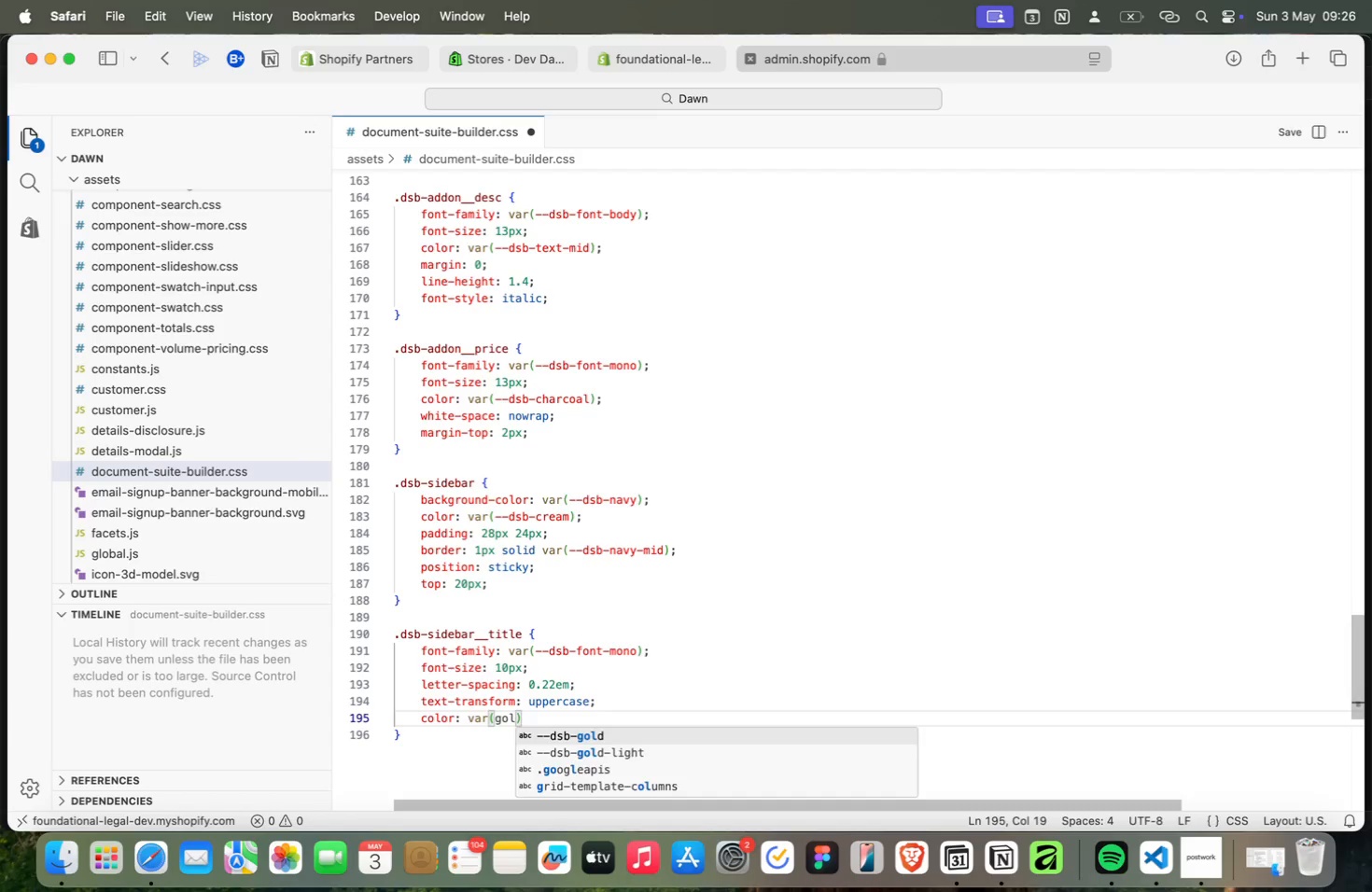 
key(Meta+Enter)
 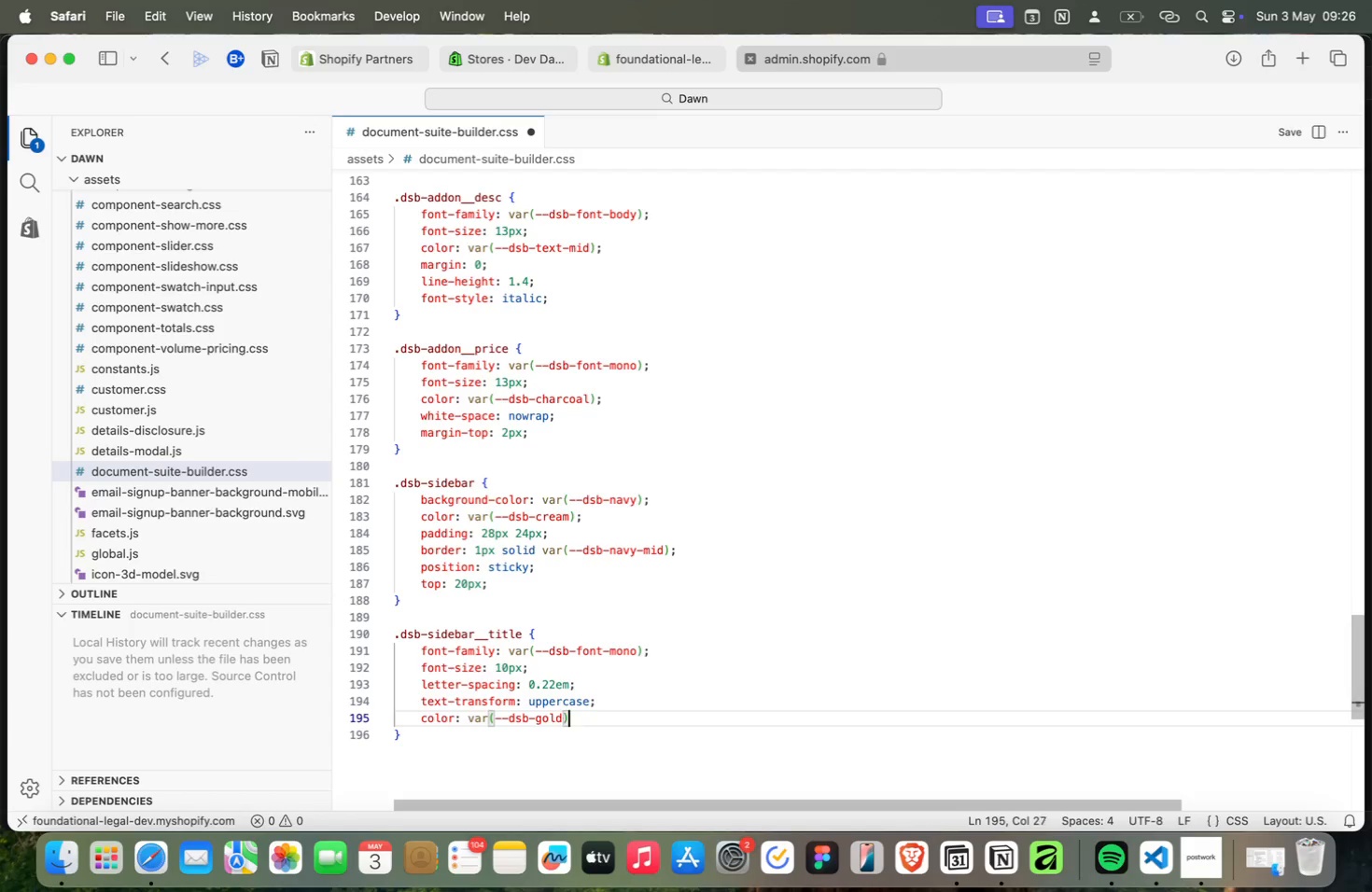 
key(Meta+ArrowRight)
 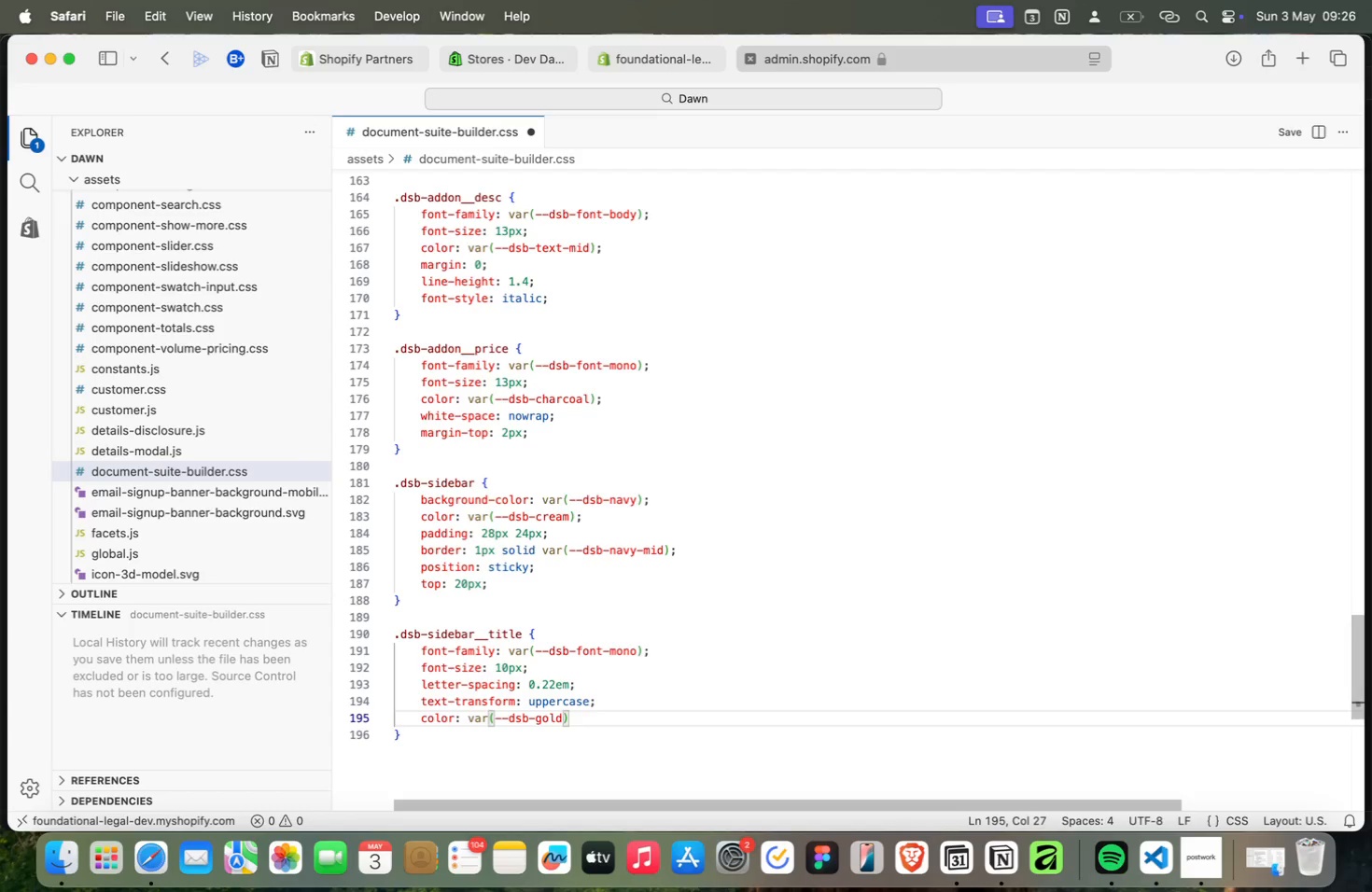 
key(Meta+Semicolon)
 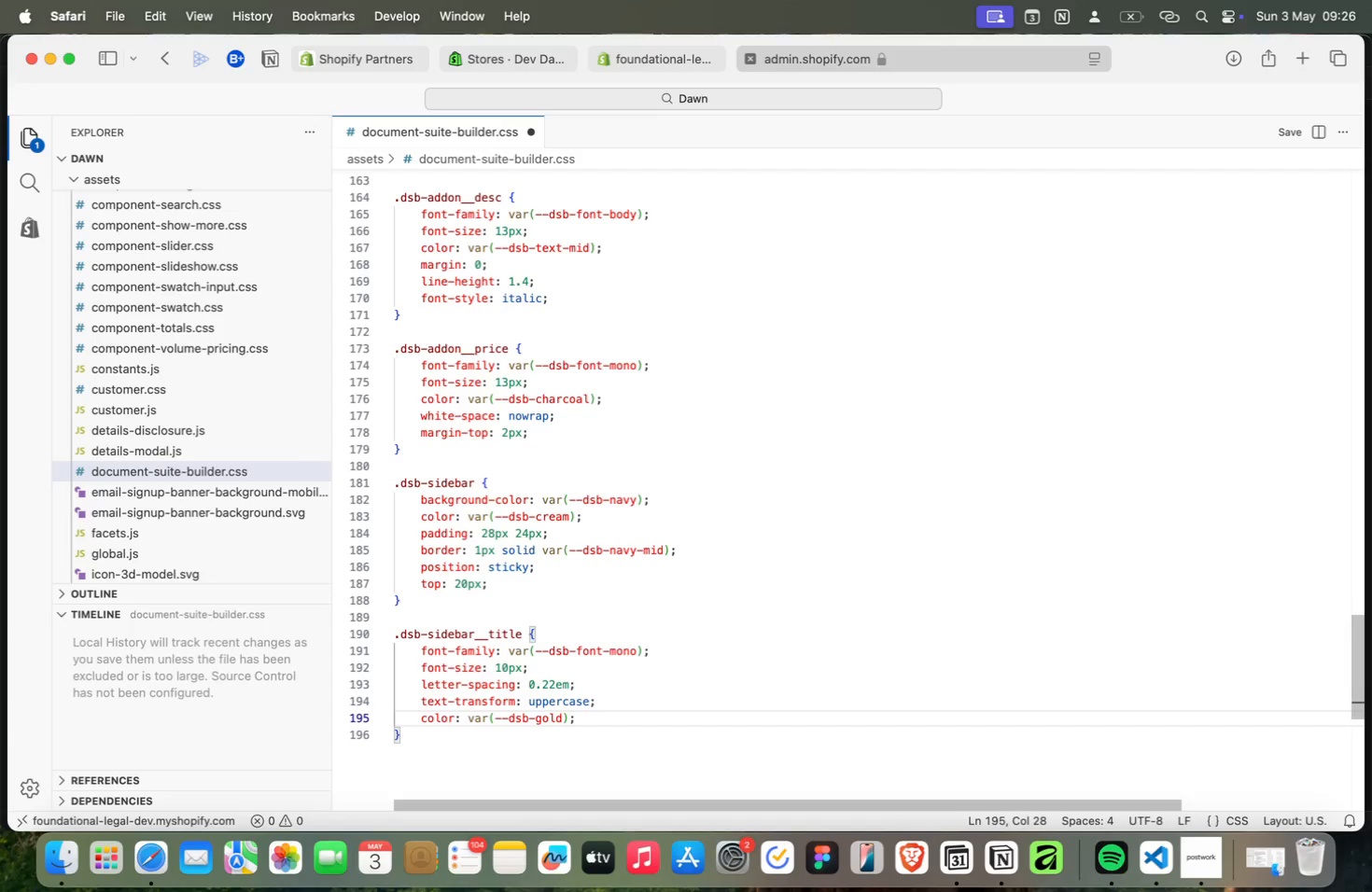 
key(Meta+Enter)
 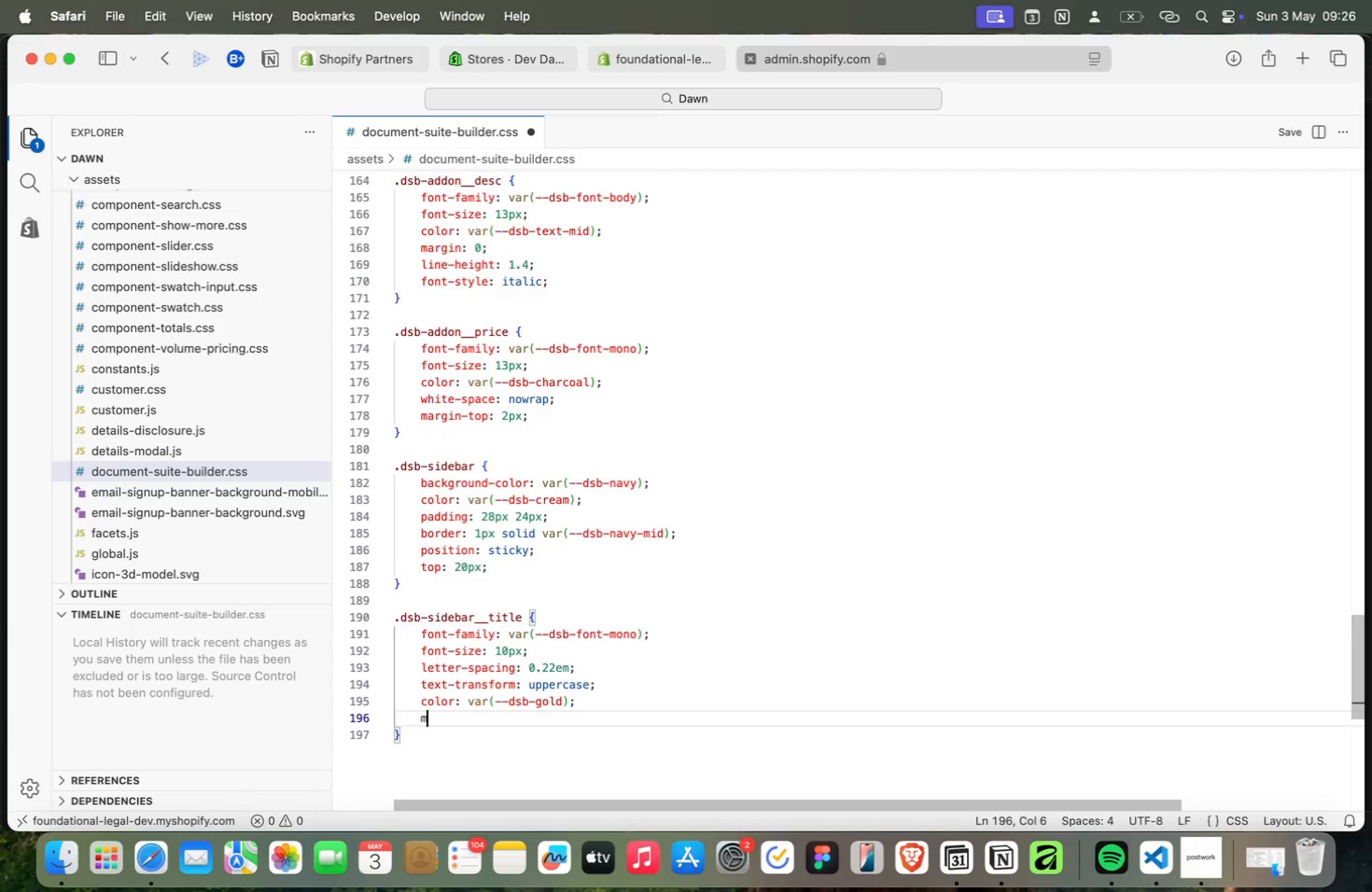 
key(Meta+M)
 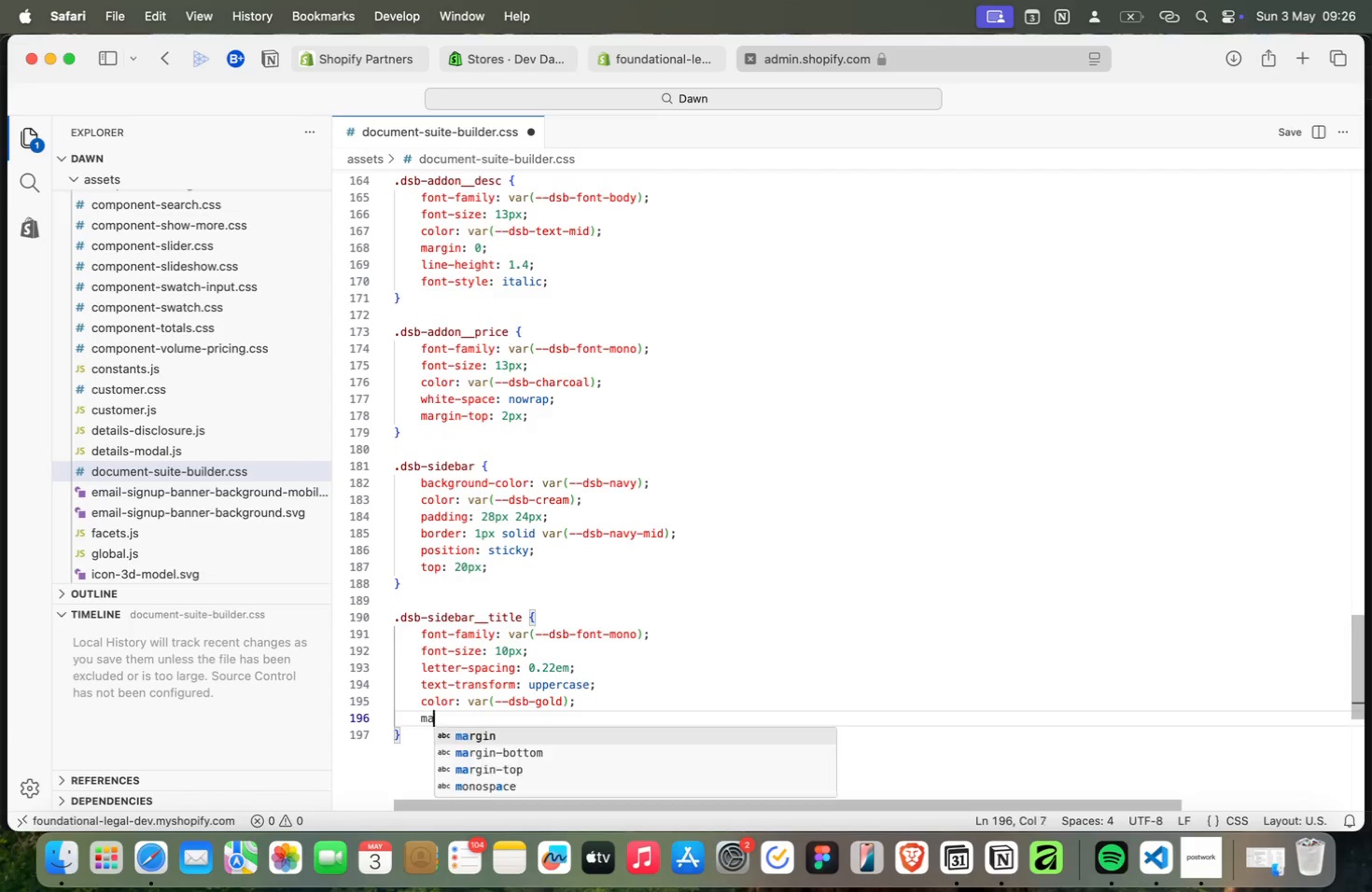 
key(Meta+A)
 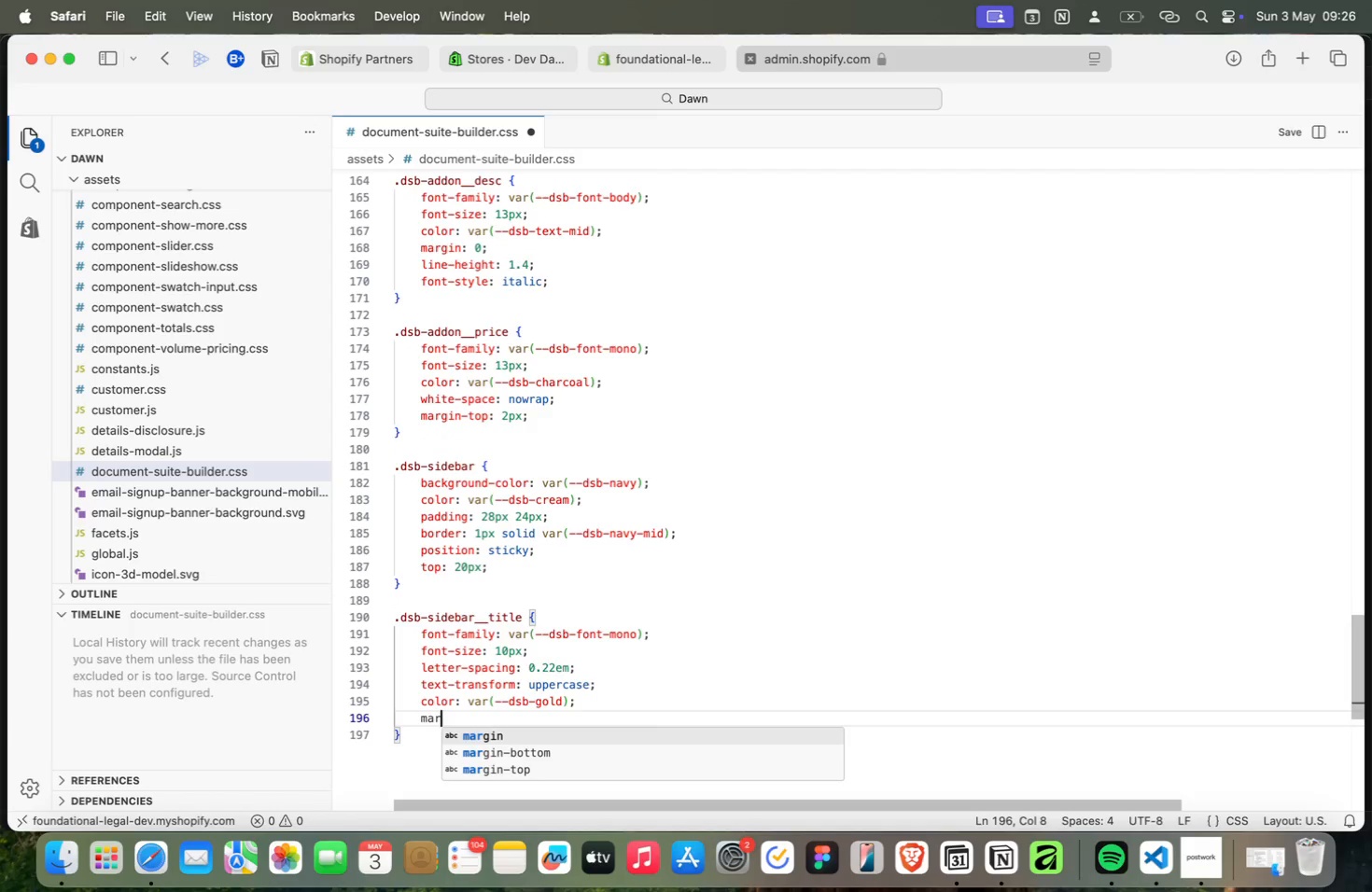 
key(Meta+R)
 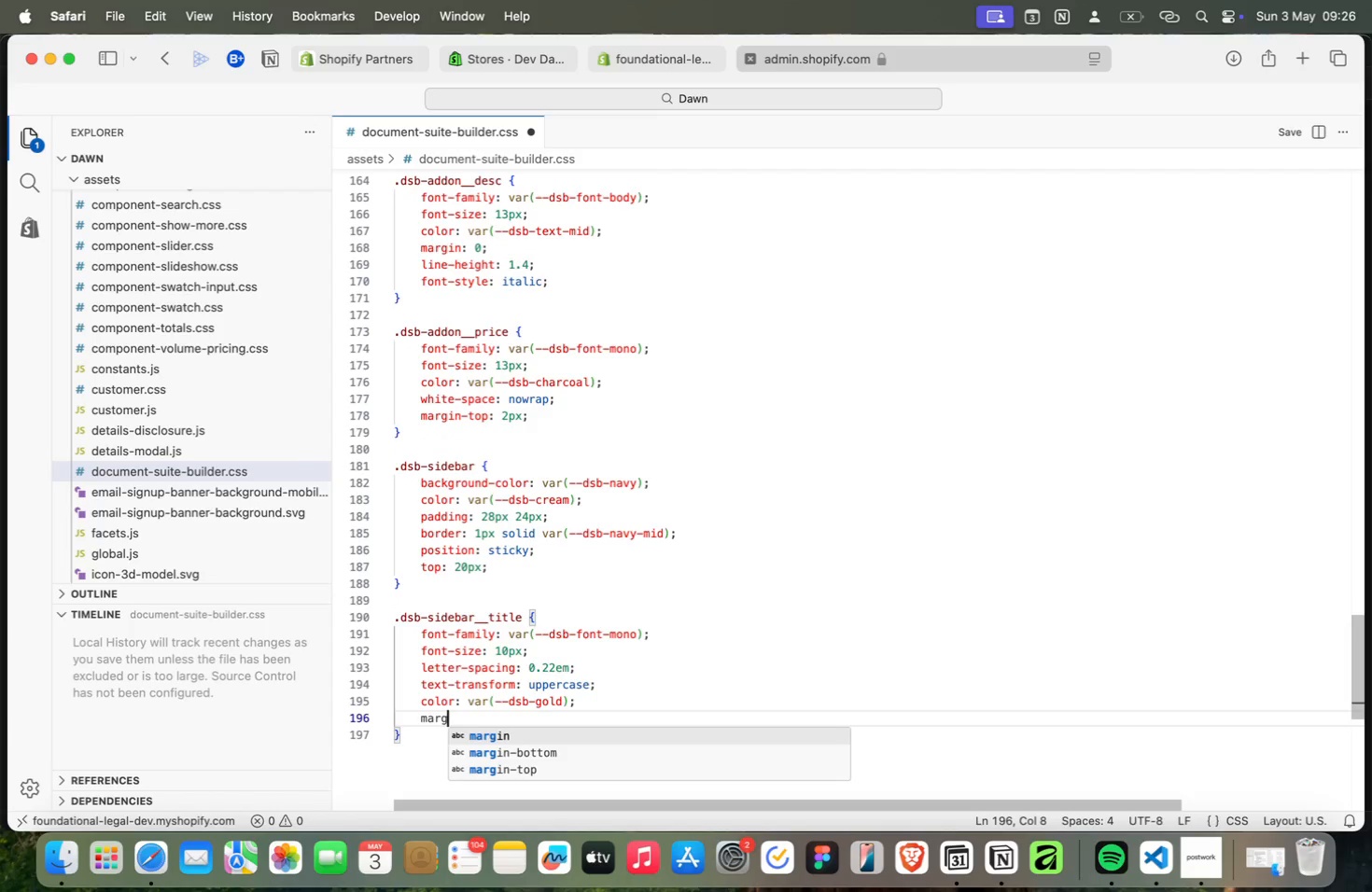 
key(Meta+G)
 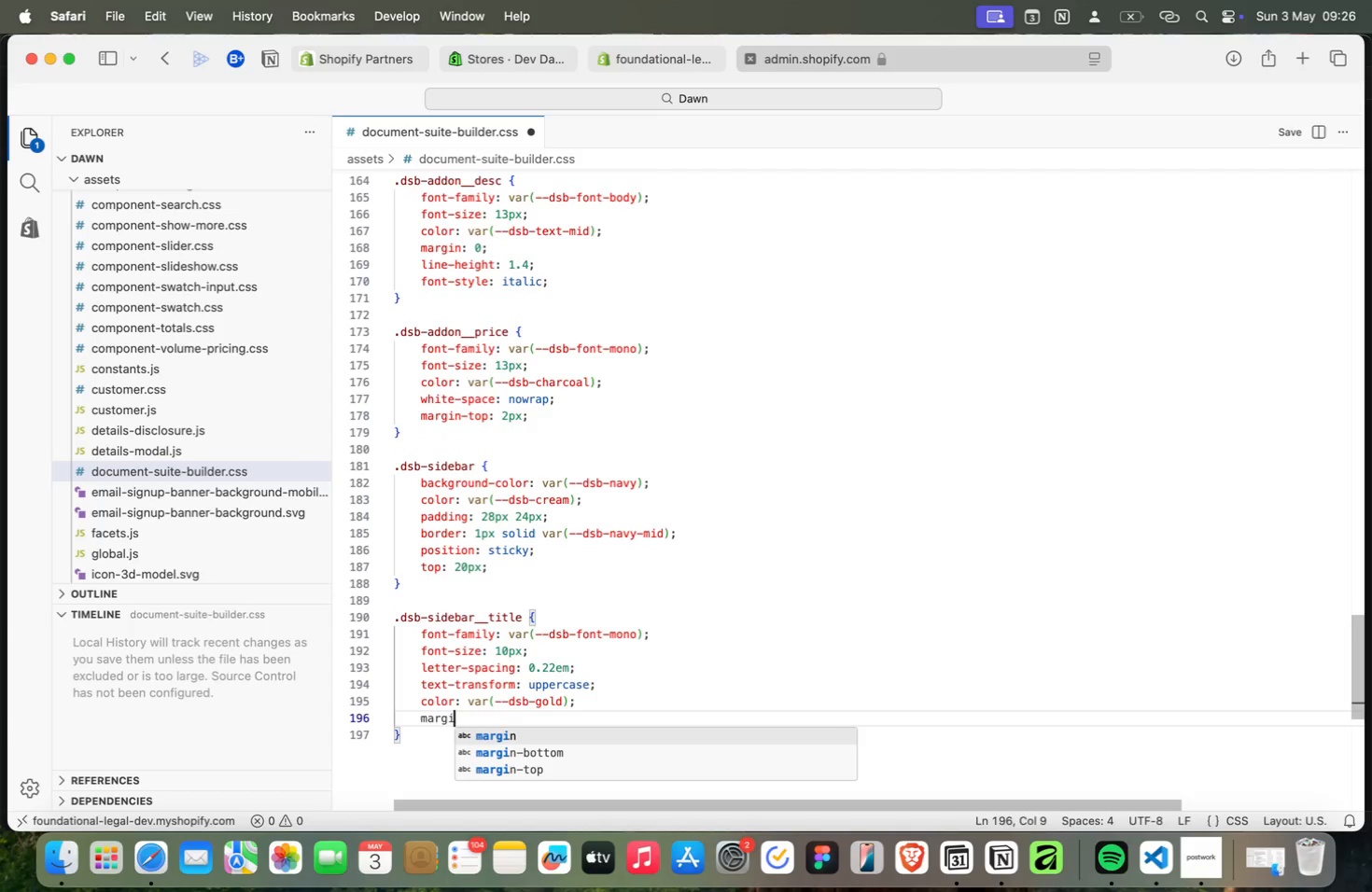 
key(Meta+I)
 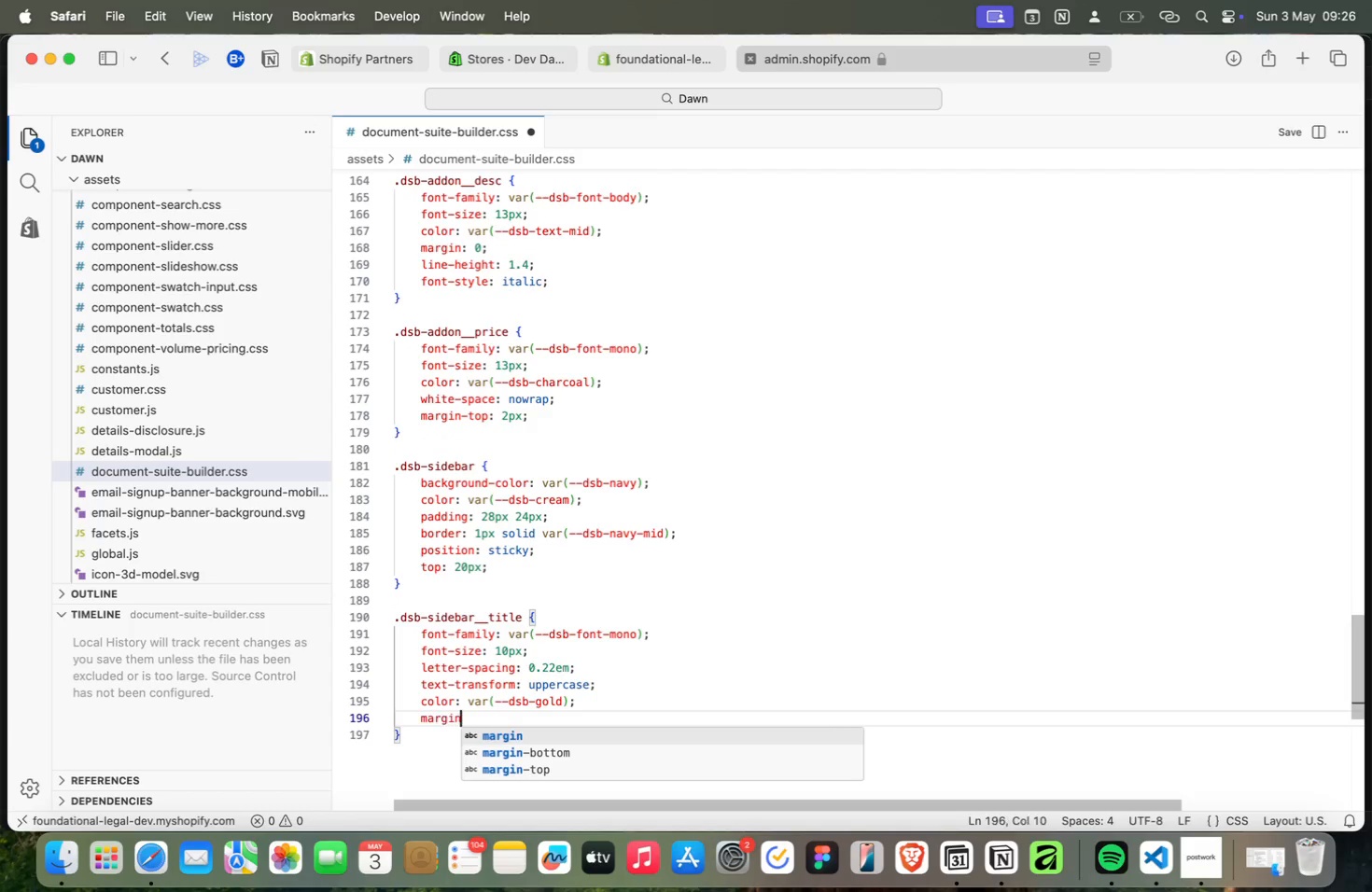 
key(Meta+N)
 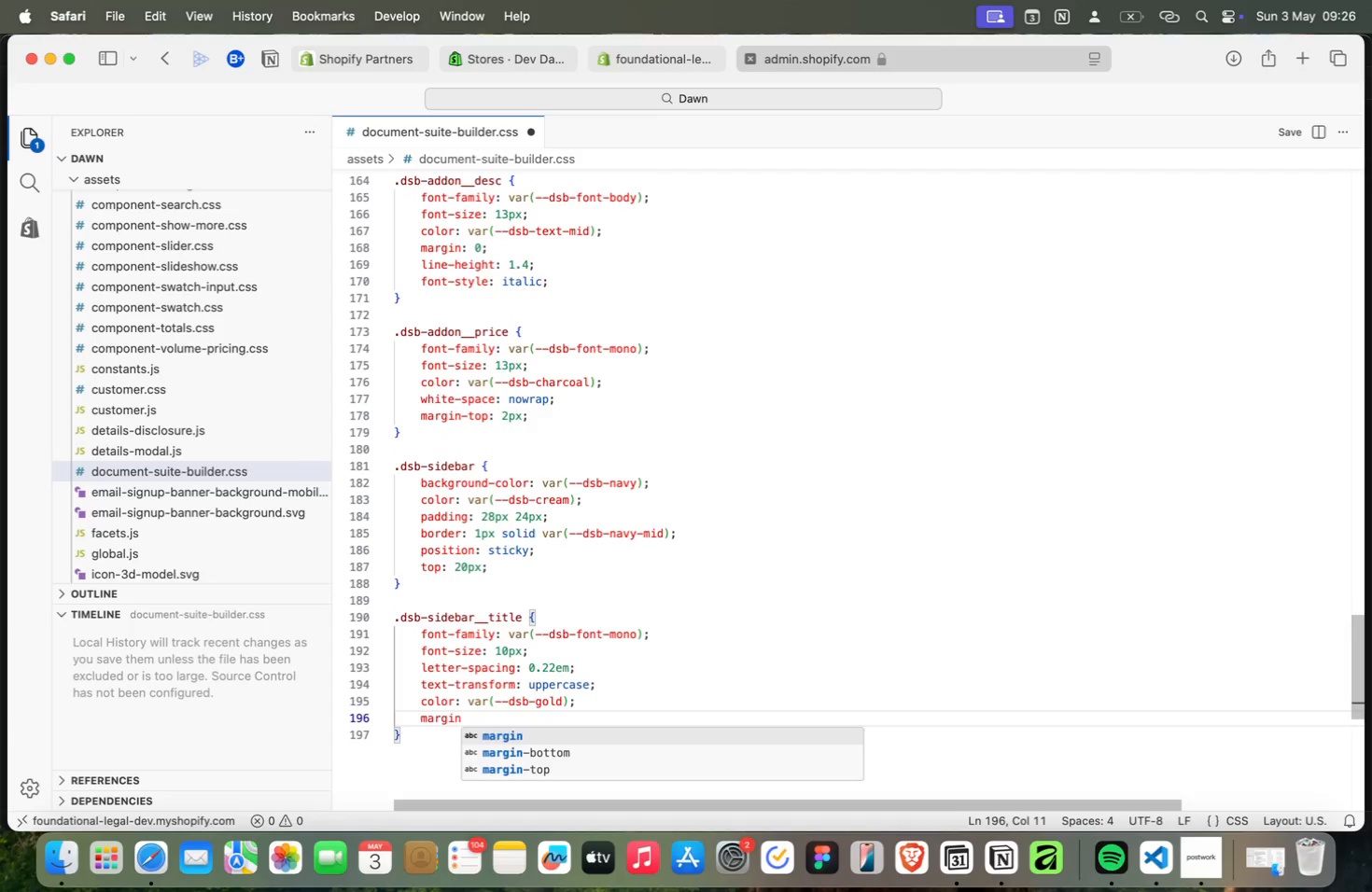 
key(Meta+Shift+Semicolon)
 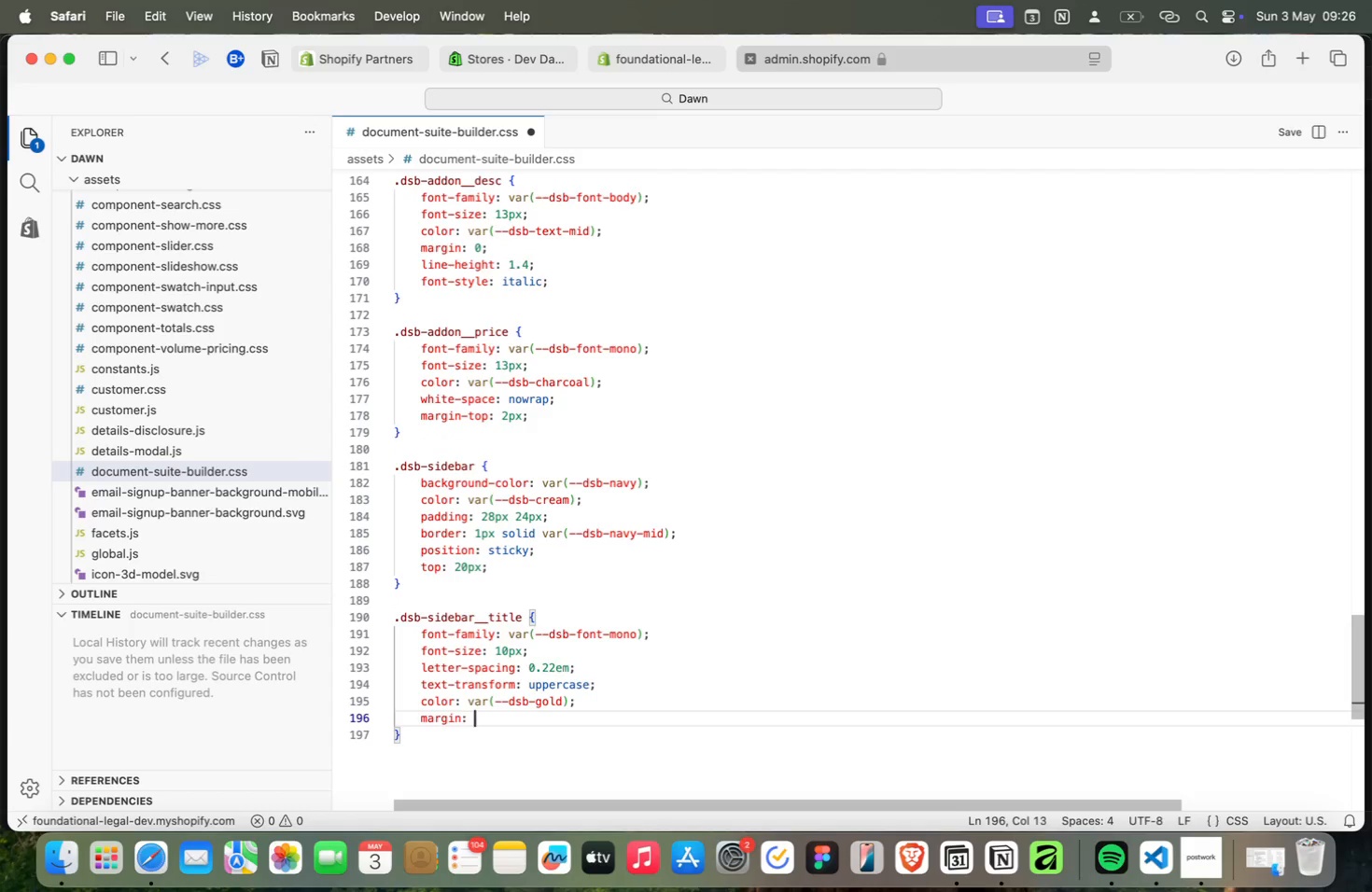 
key(Meta+Space)
 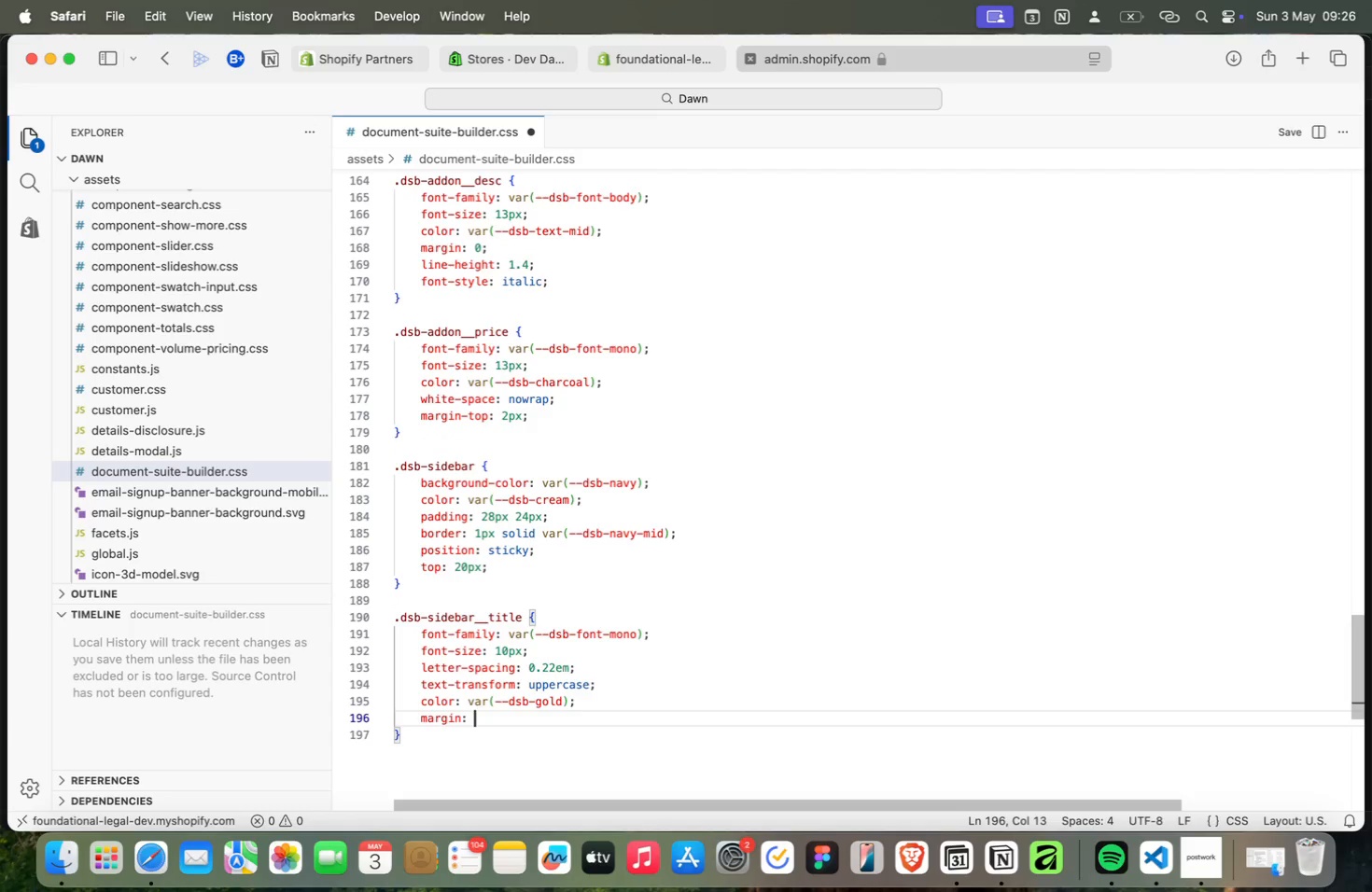 
key(Meta+0)
 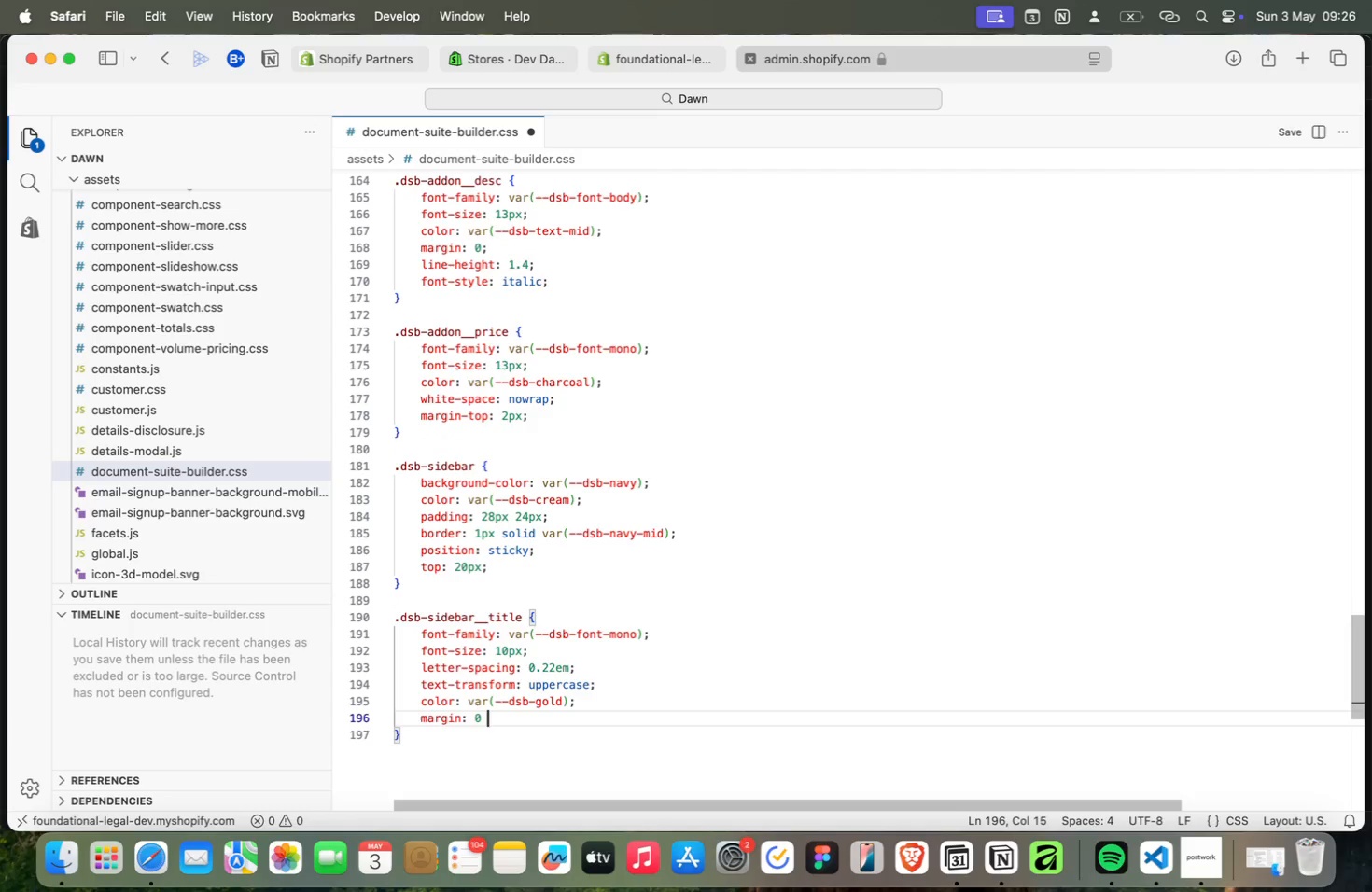 
key(Meta+Space)
 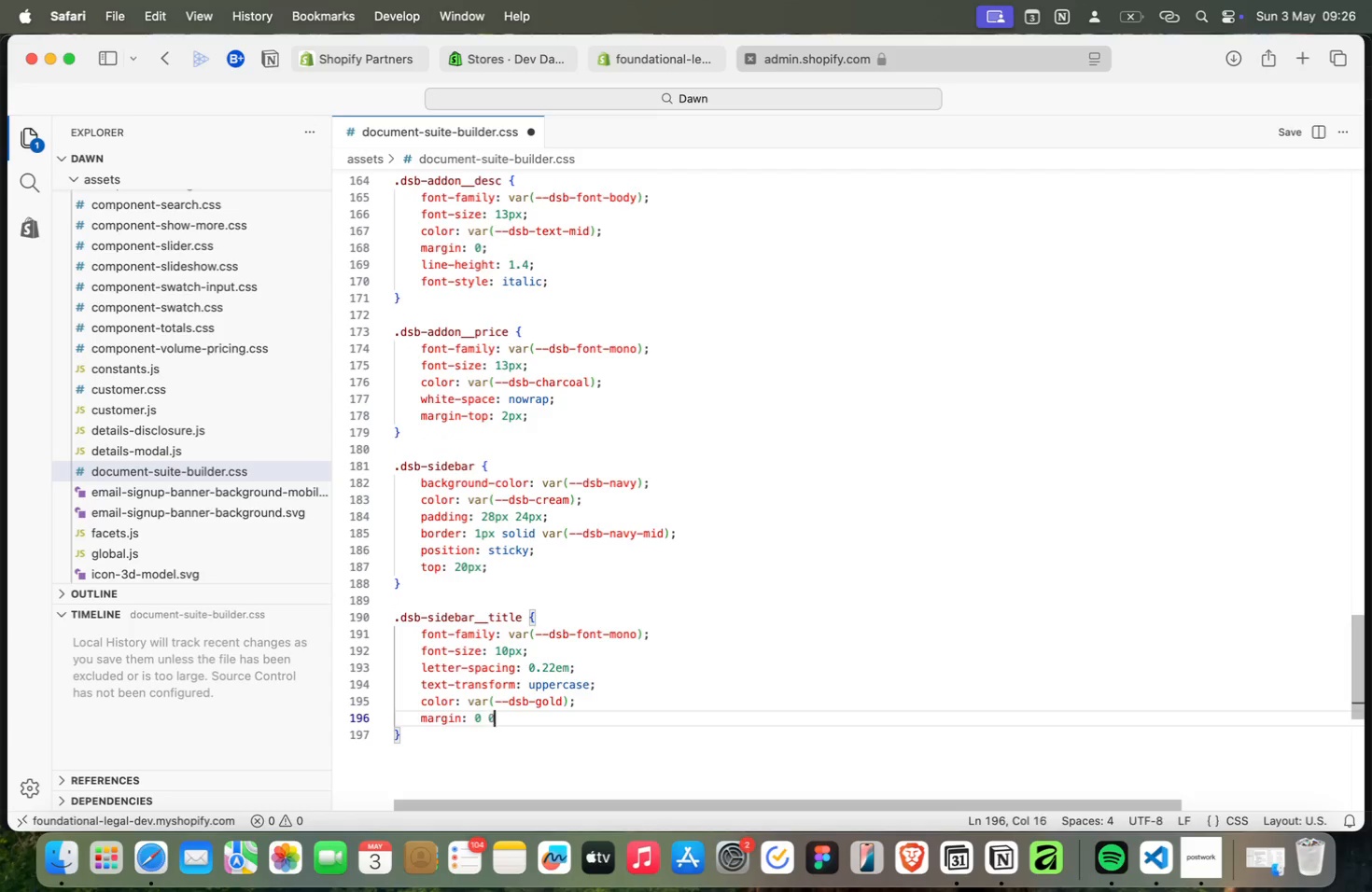 
key(Meta+0)
 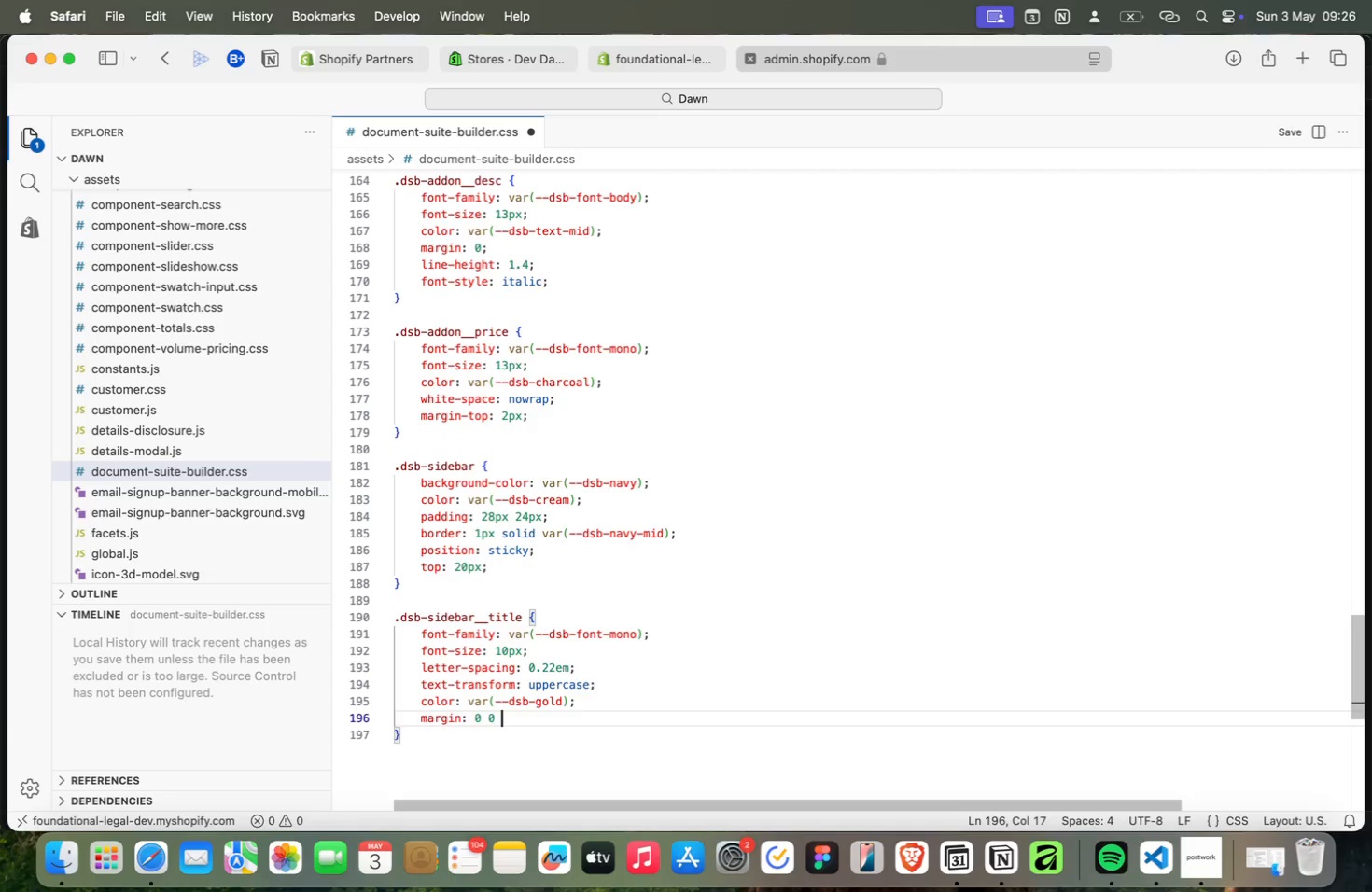 
key(Meta+Space)
 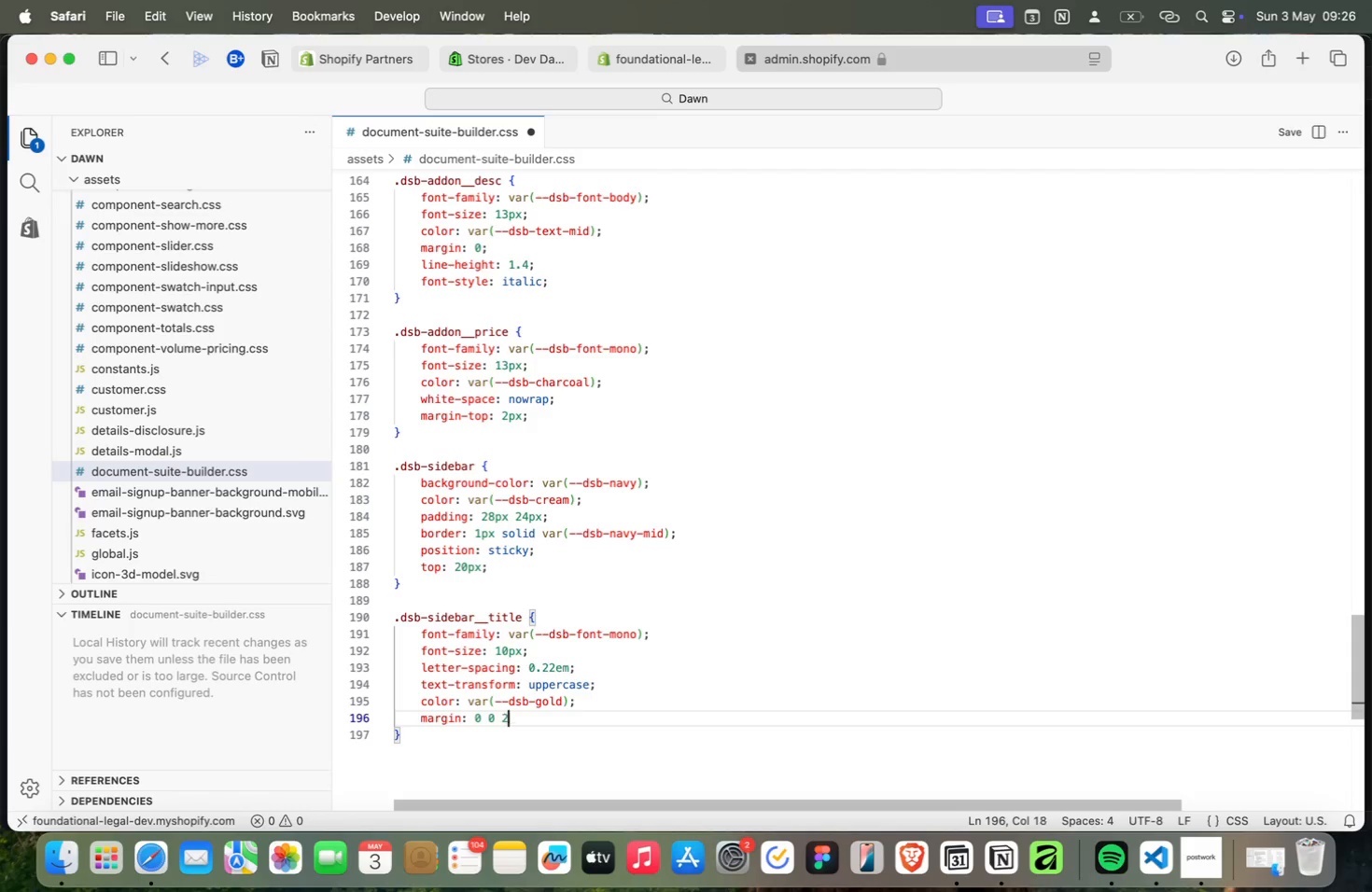 
key(Meta+2)
 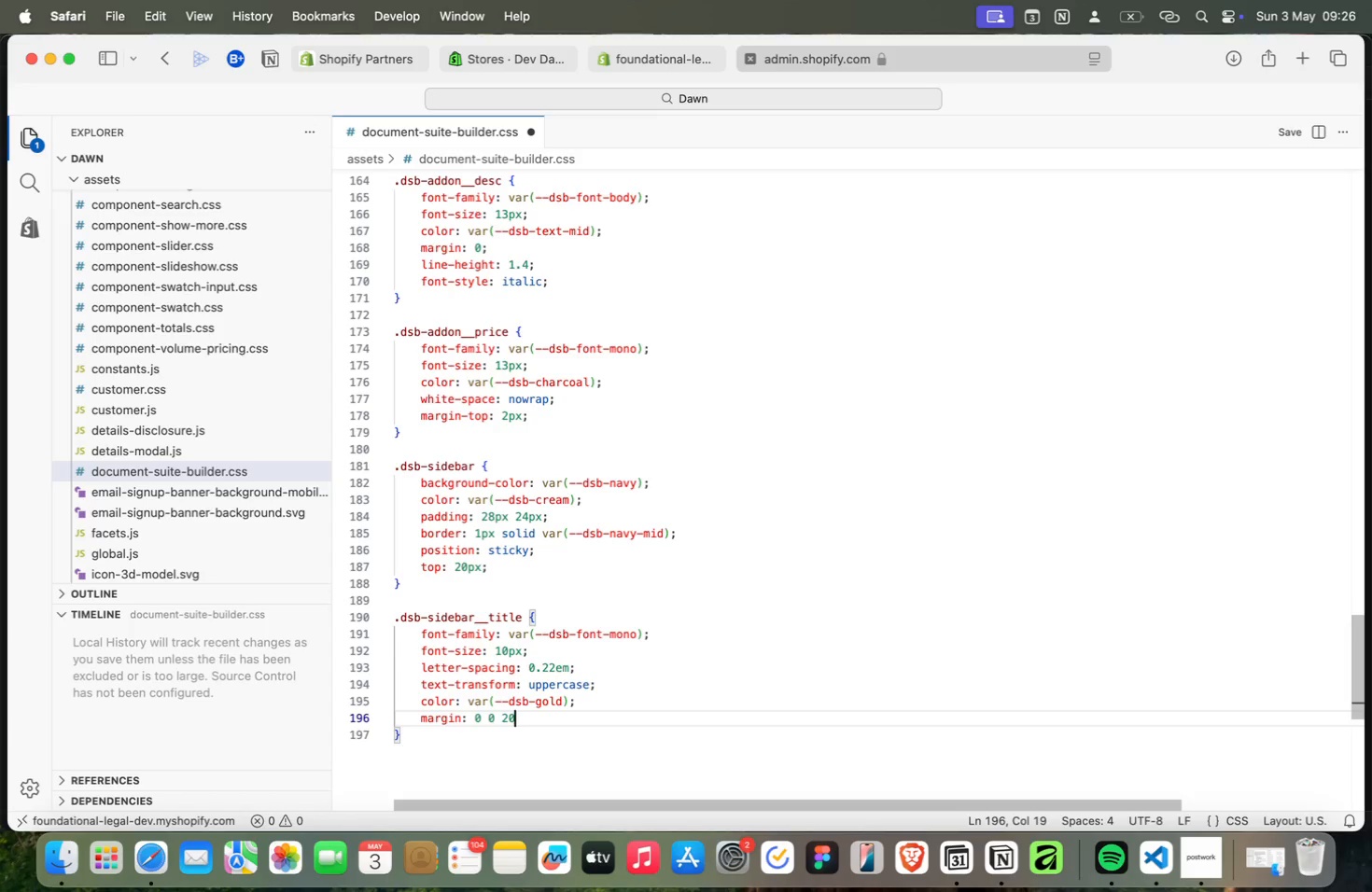 
key(Meta+0)
 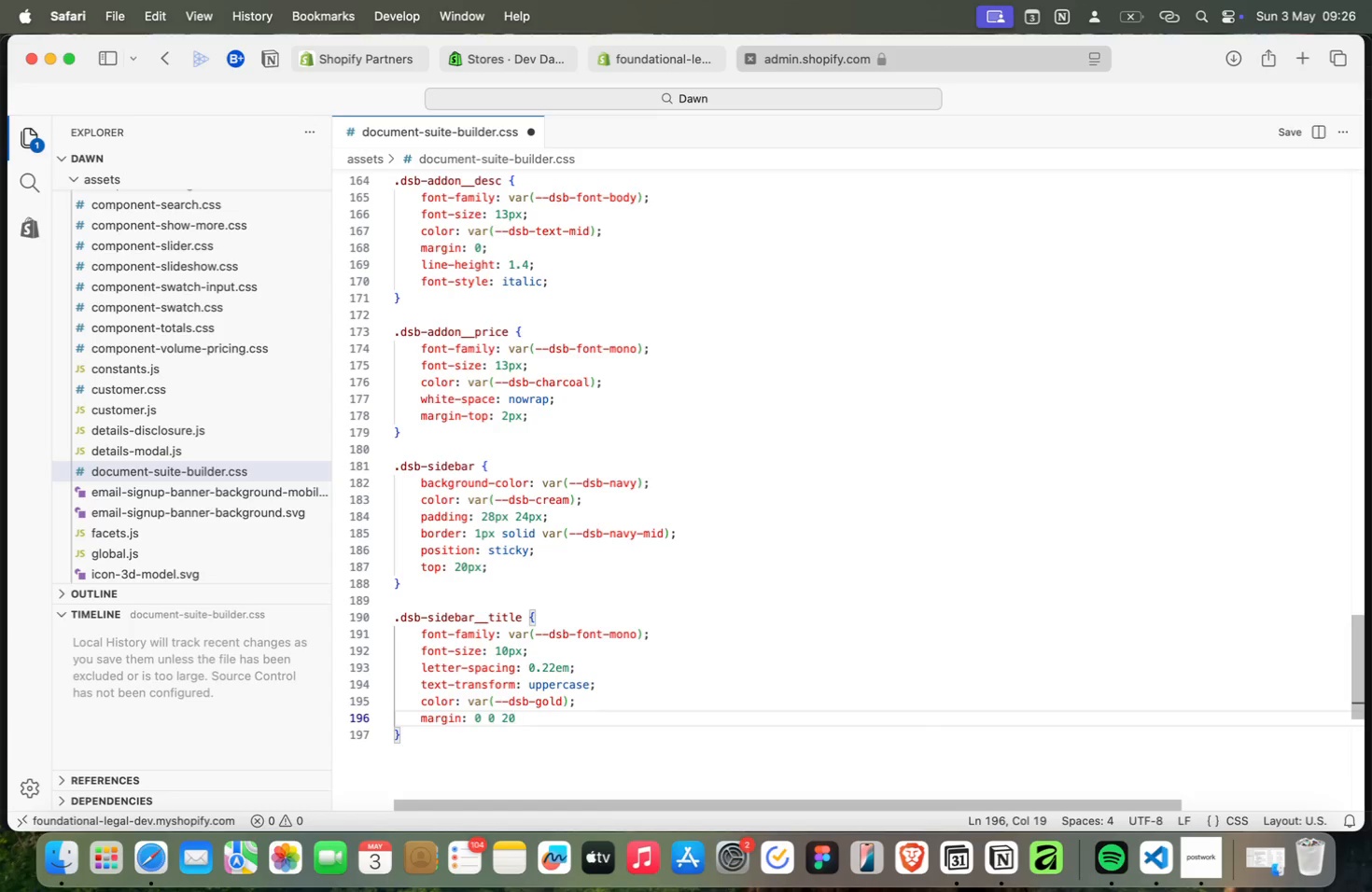 
key(Meta+P)
 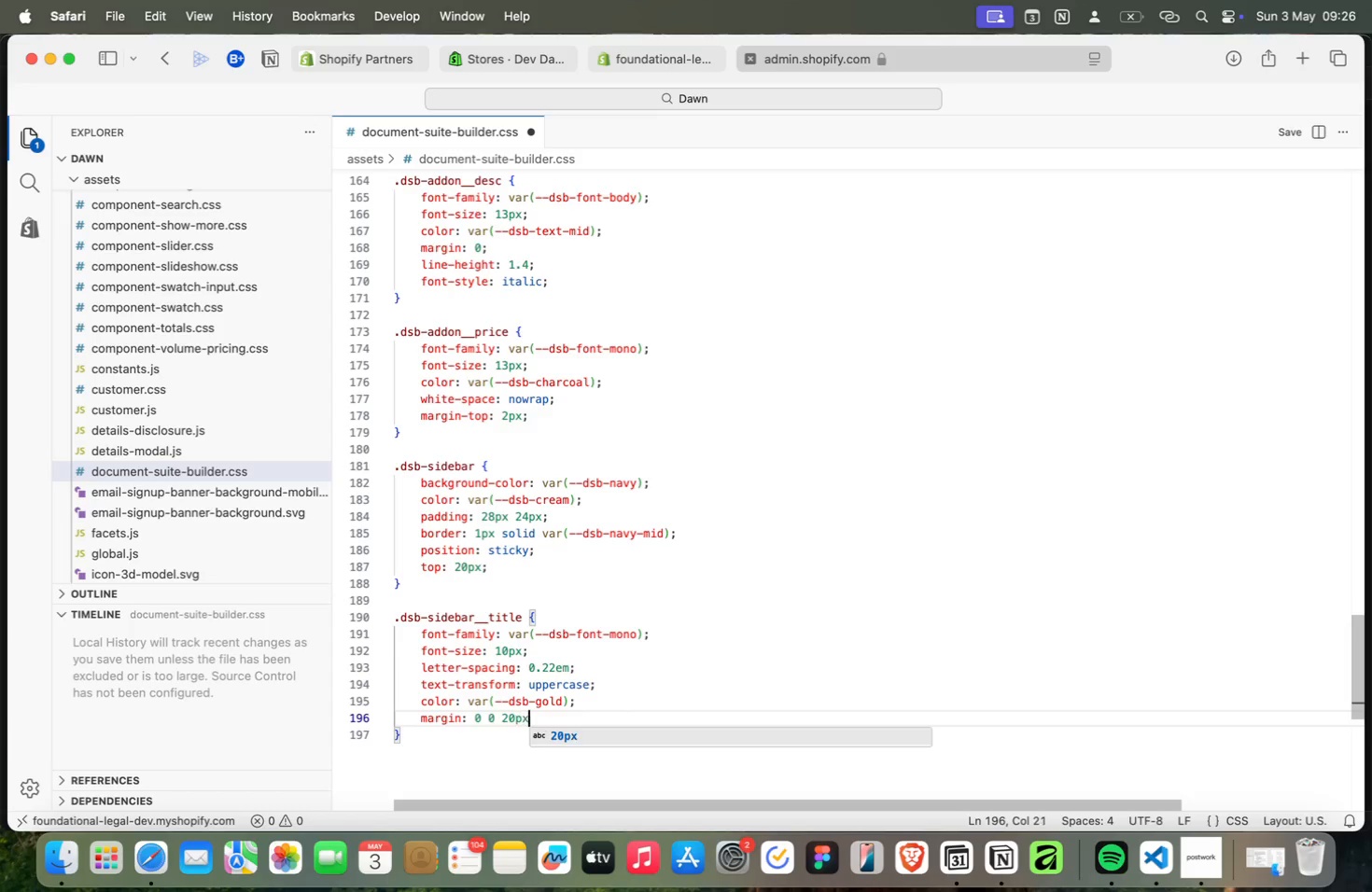 
key(Meta+X)
 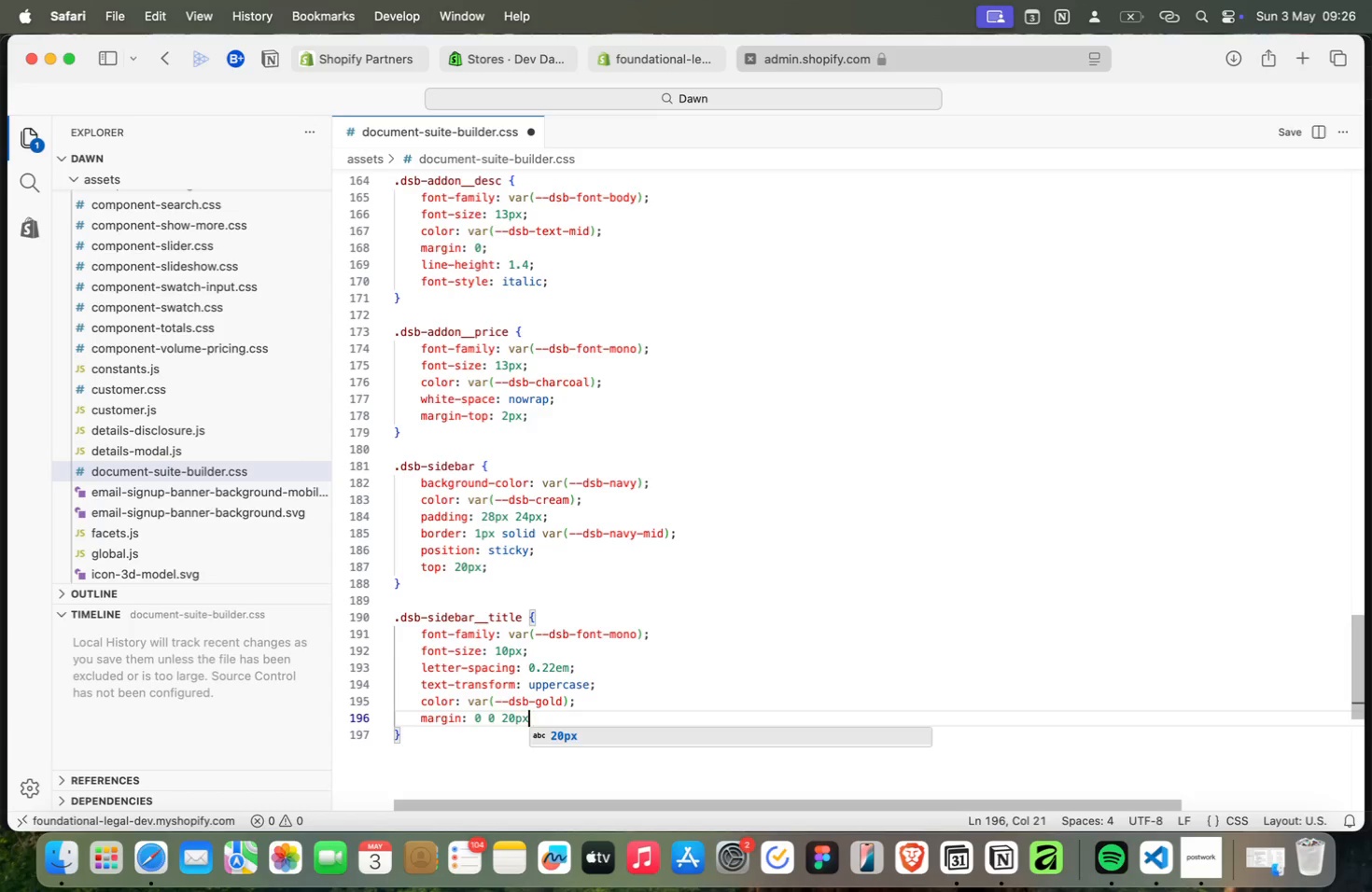 
key(Meta+Semicolon)
 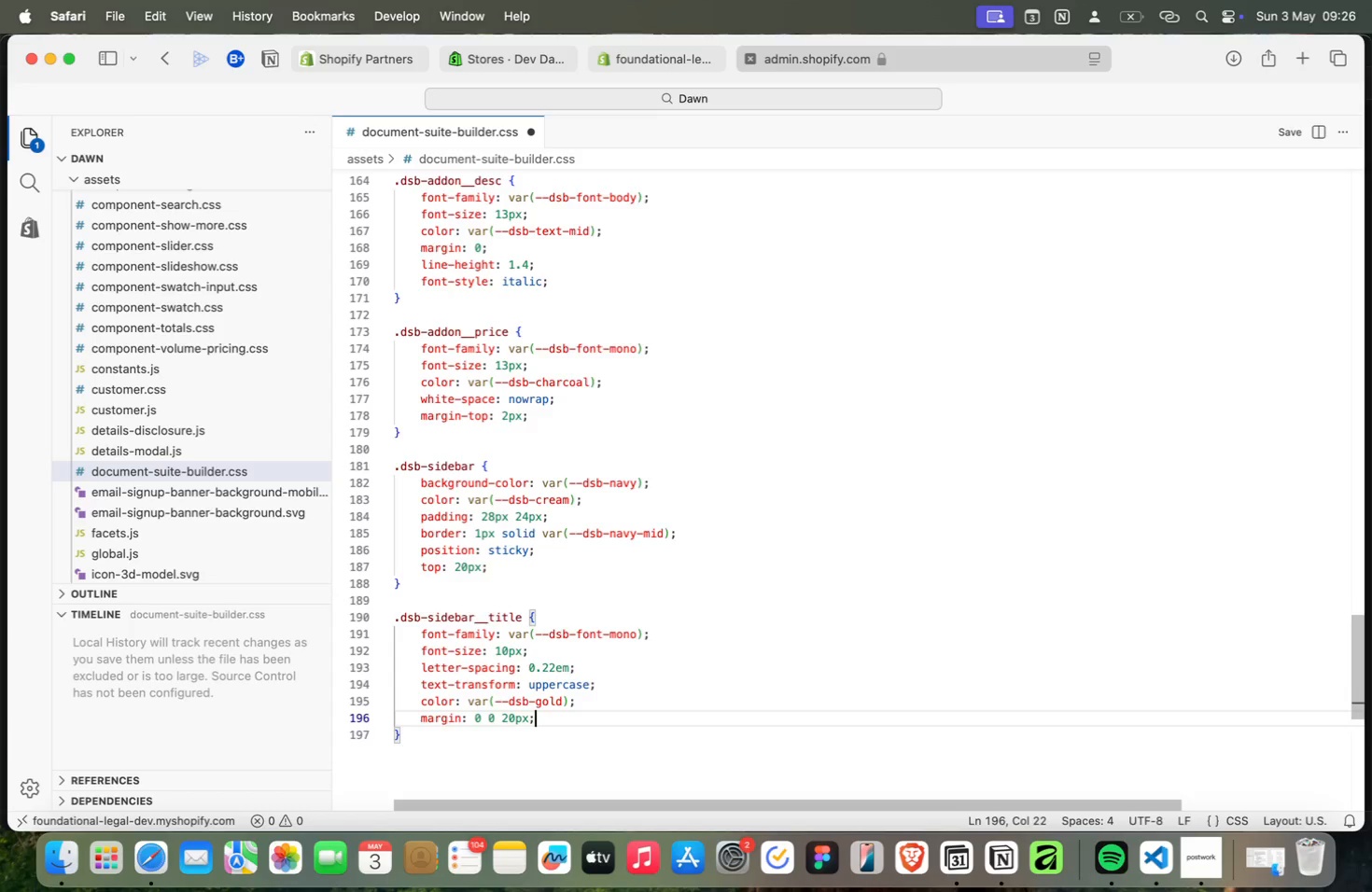 
key(Meta+Enter)
 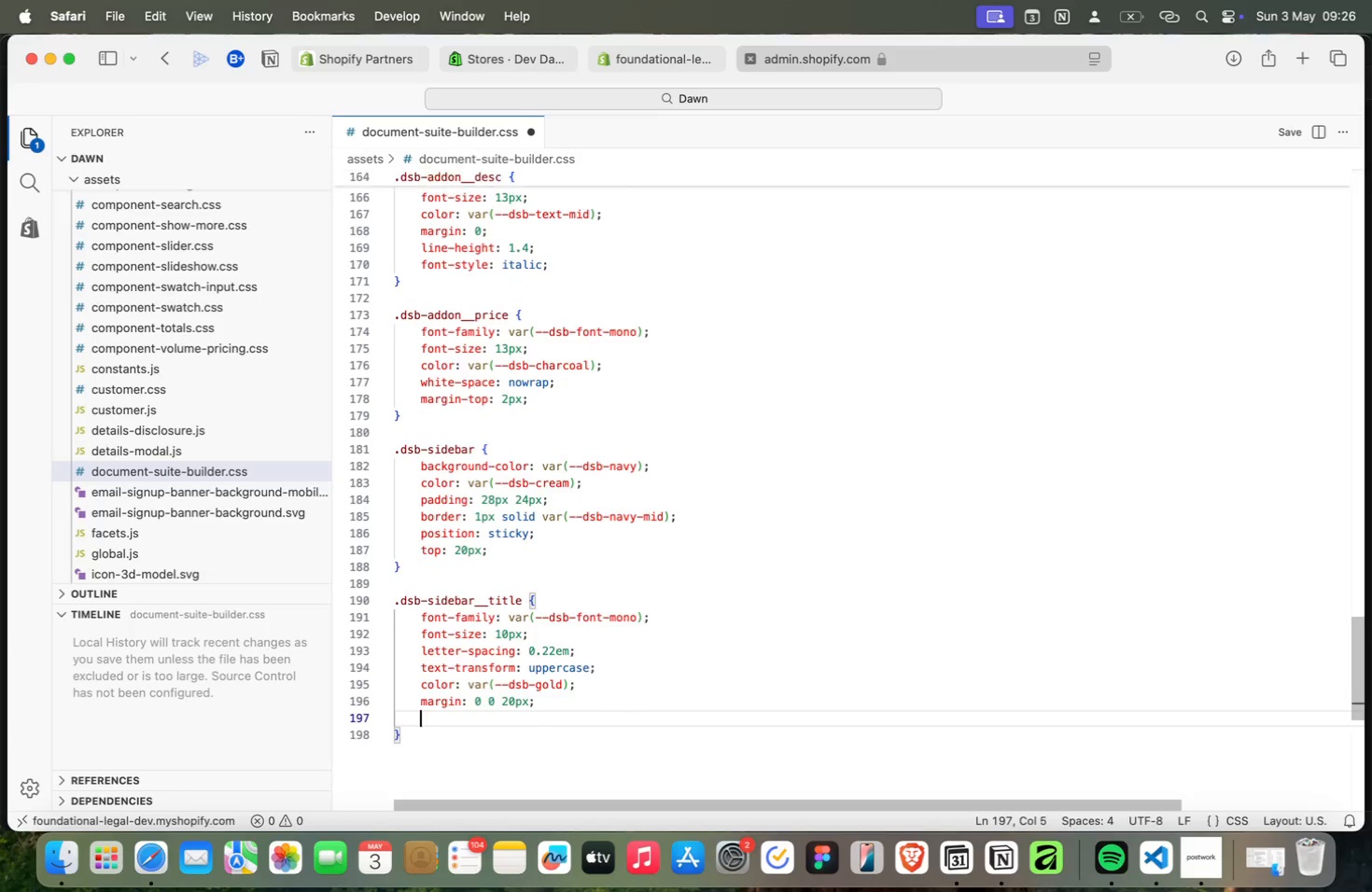 
key(Meta+P)
 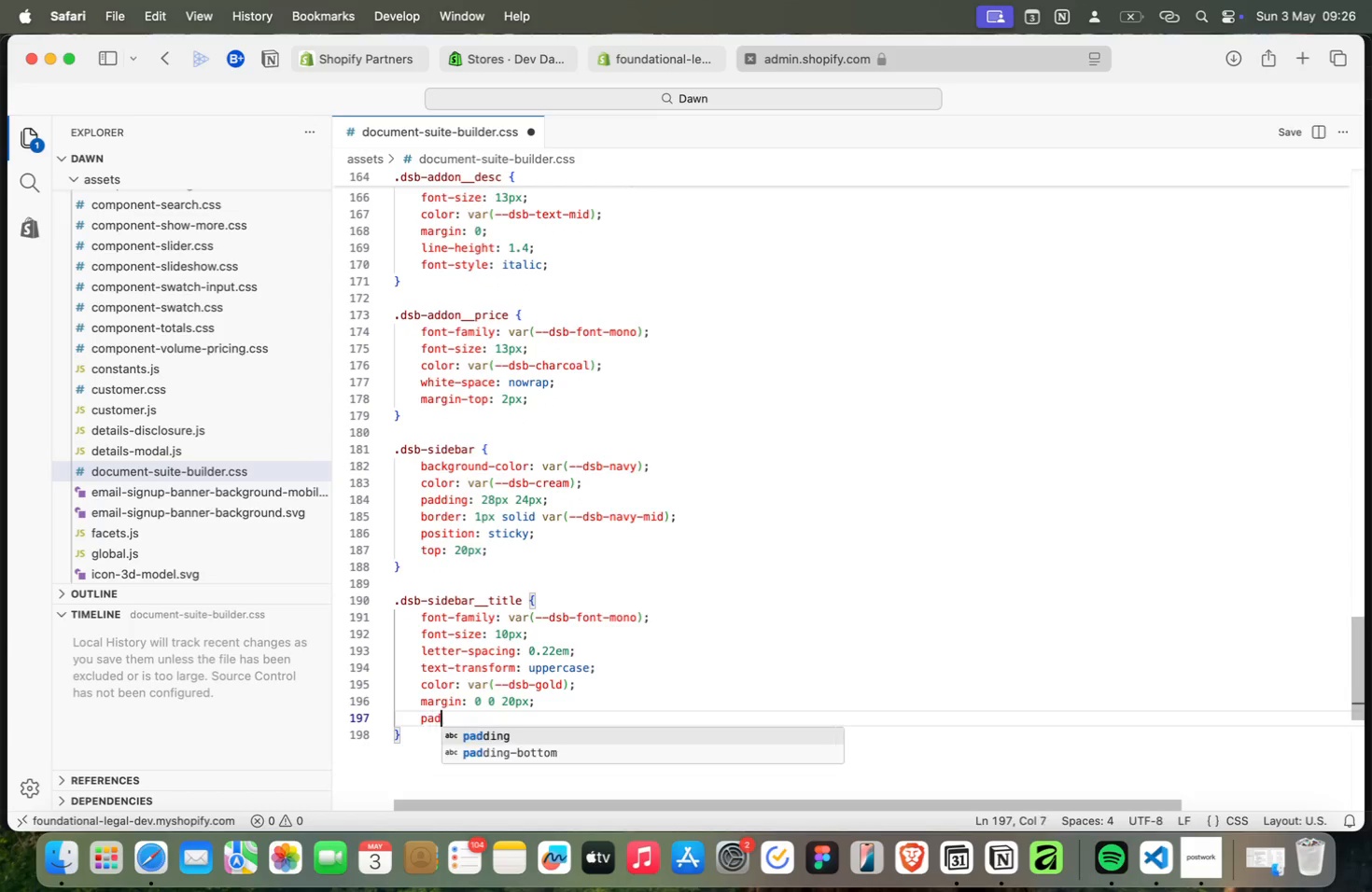 
key(Meta+A)
 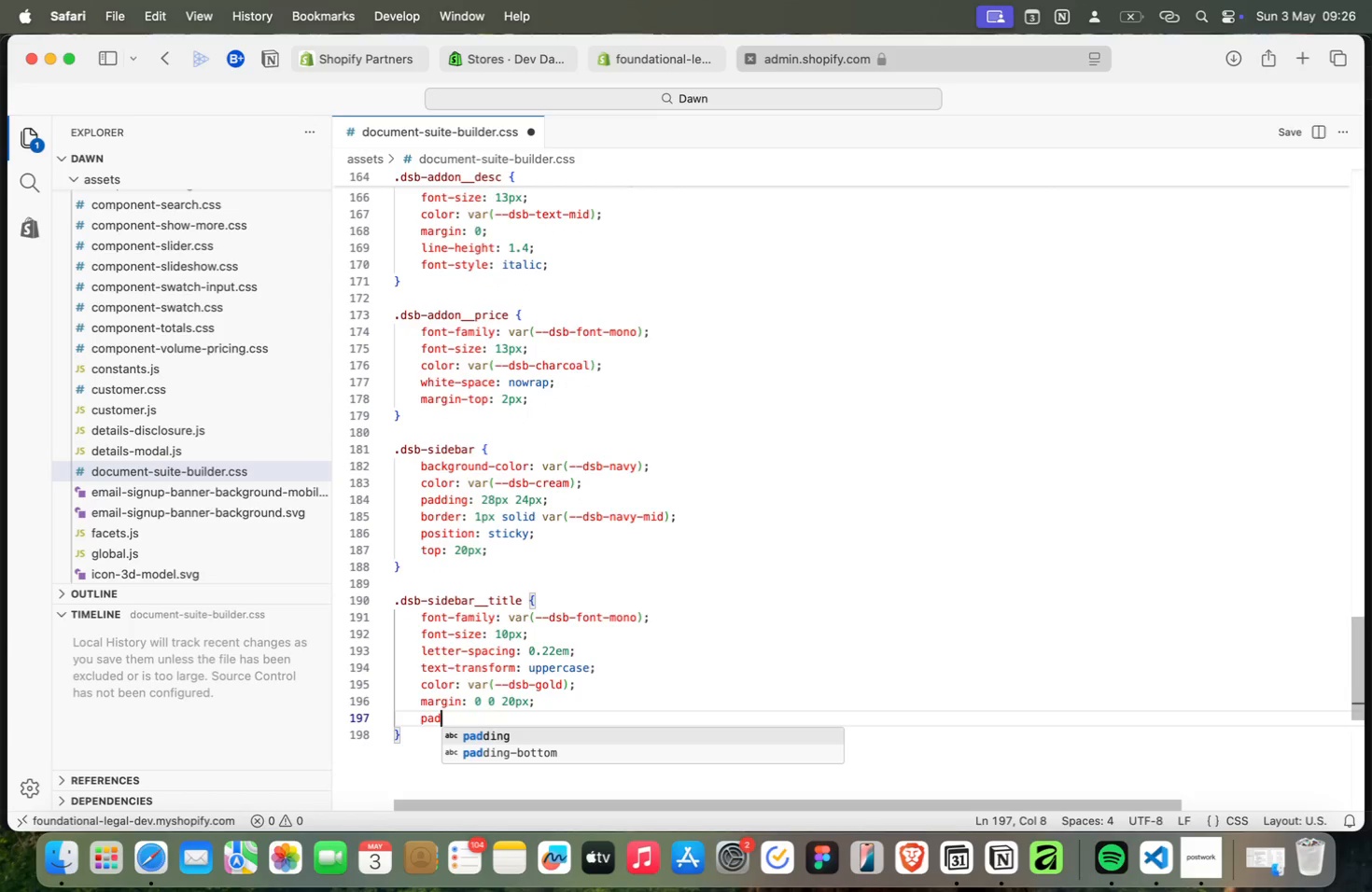 
key(Meta+D)
 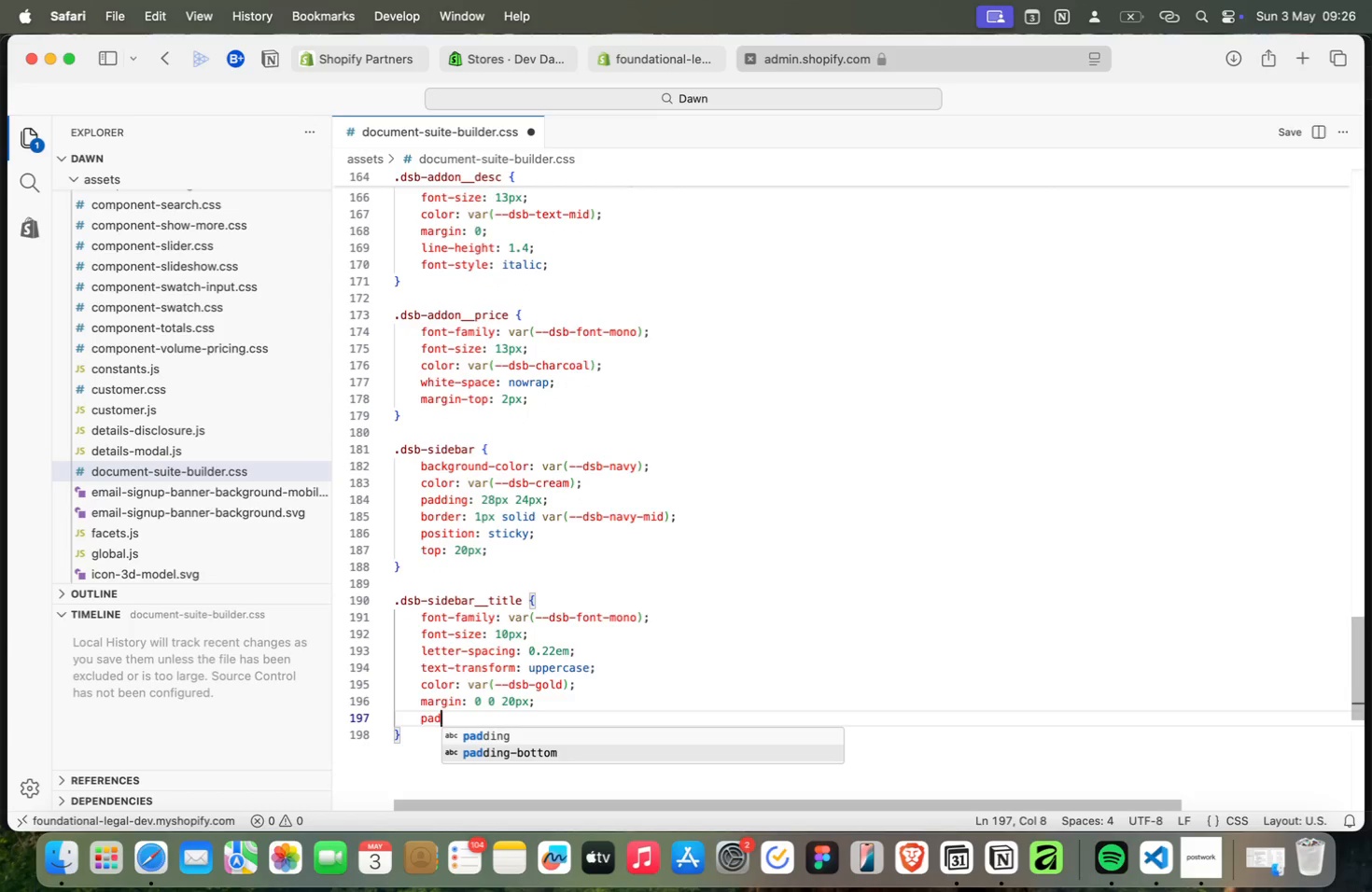 
key(Meta+ArrowDown)
 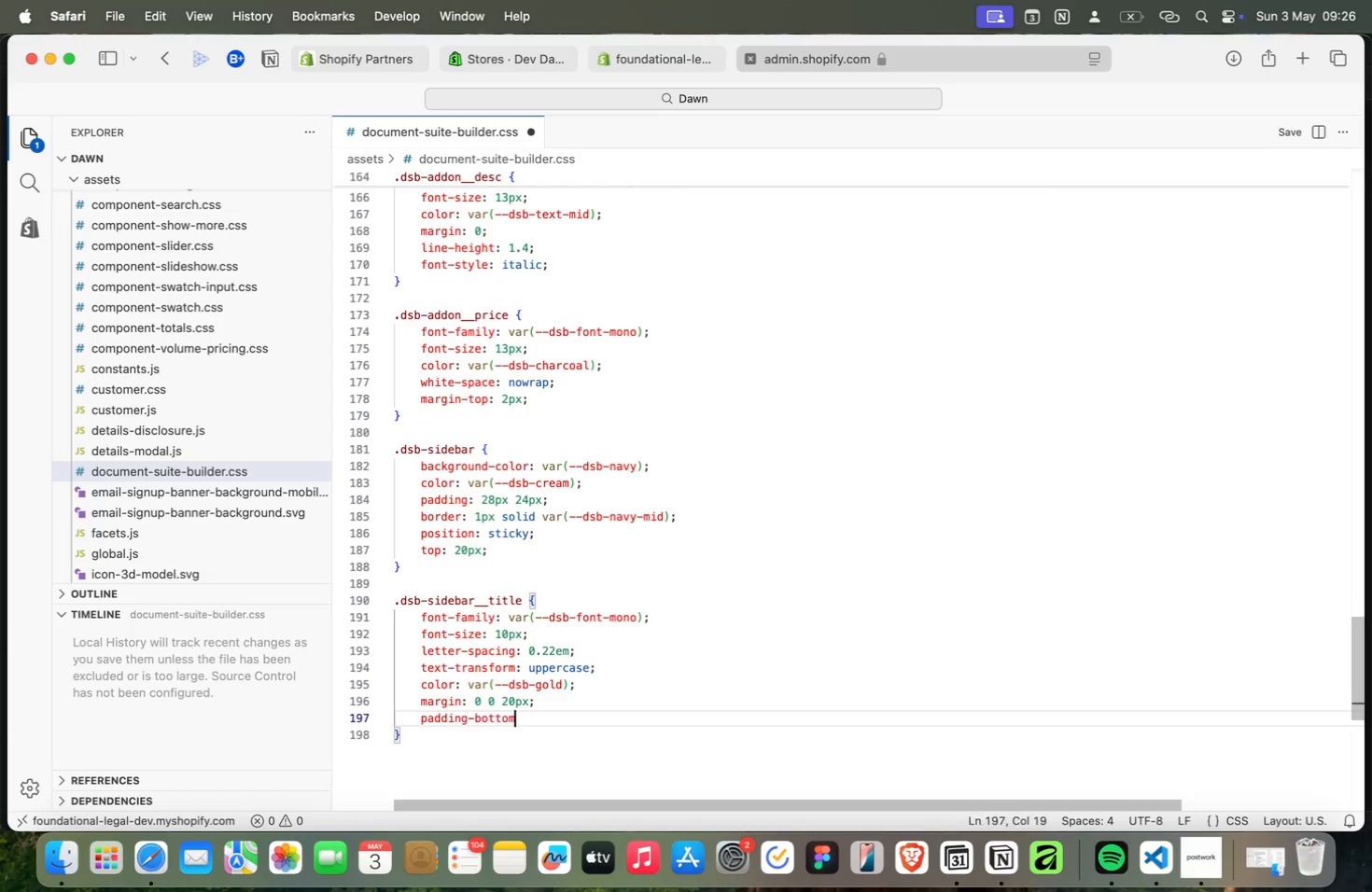 
key(Meta+Enter)
 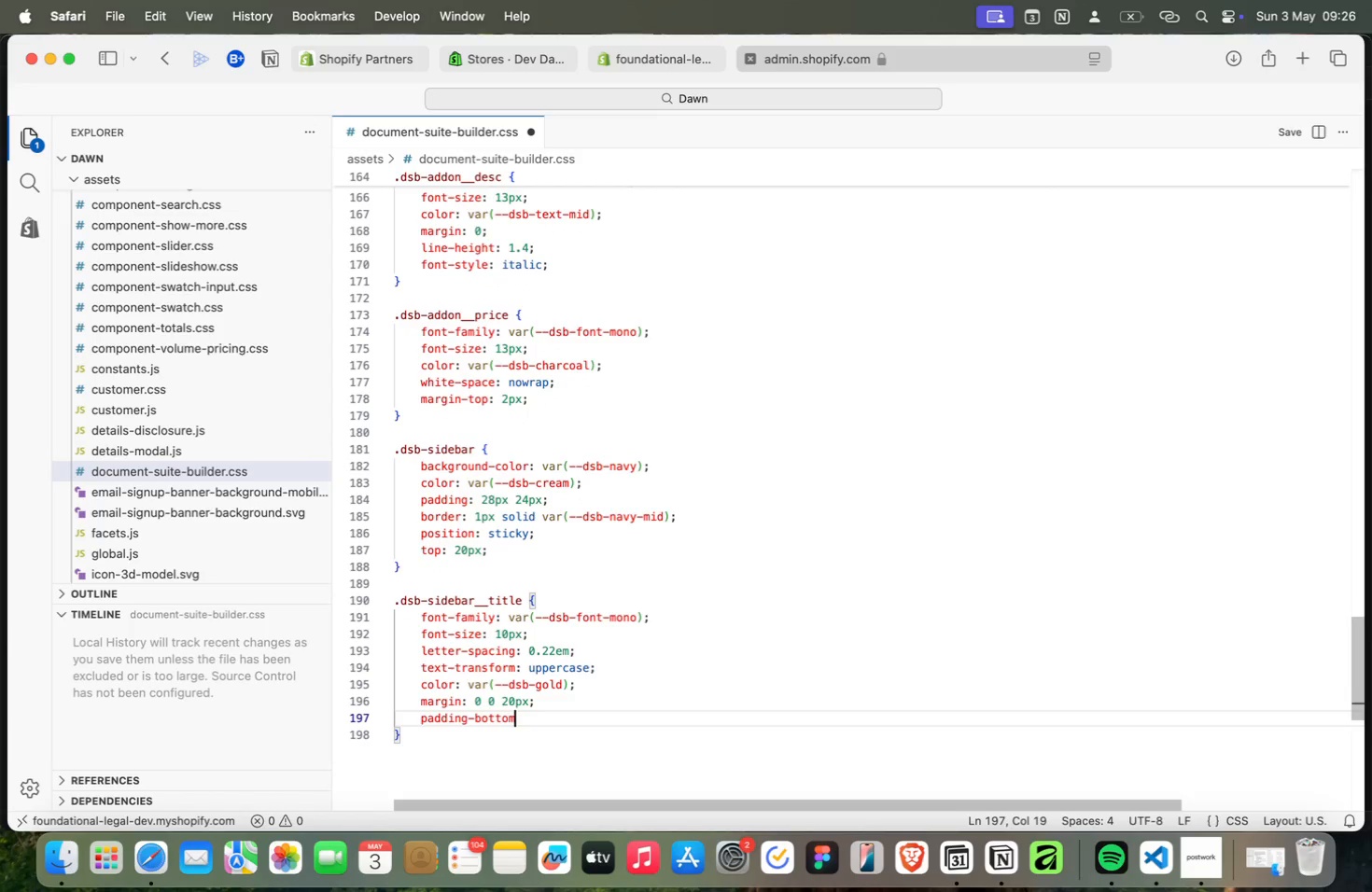 
key(Meta+Shift+ShiftRight)
 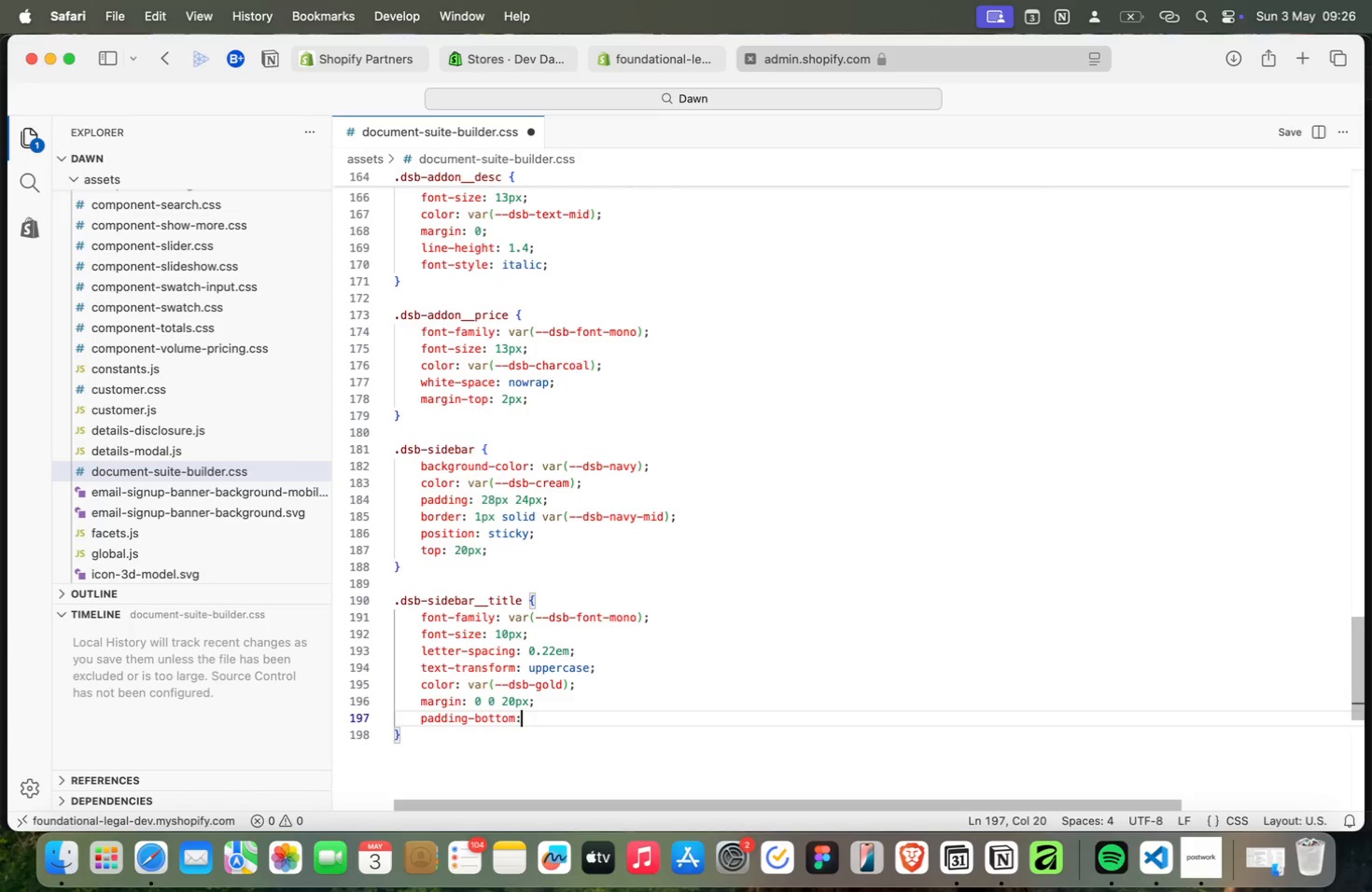 
key(Meta+Shift+Semicolon)
 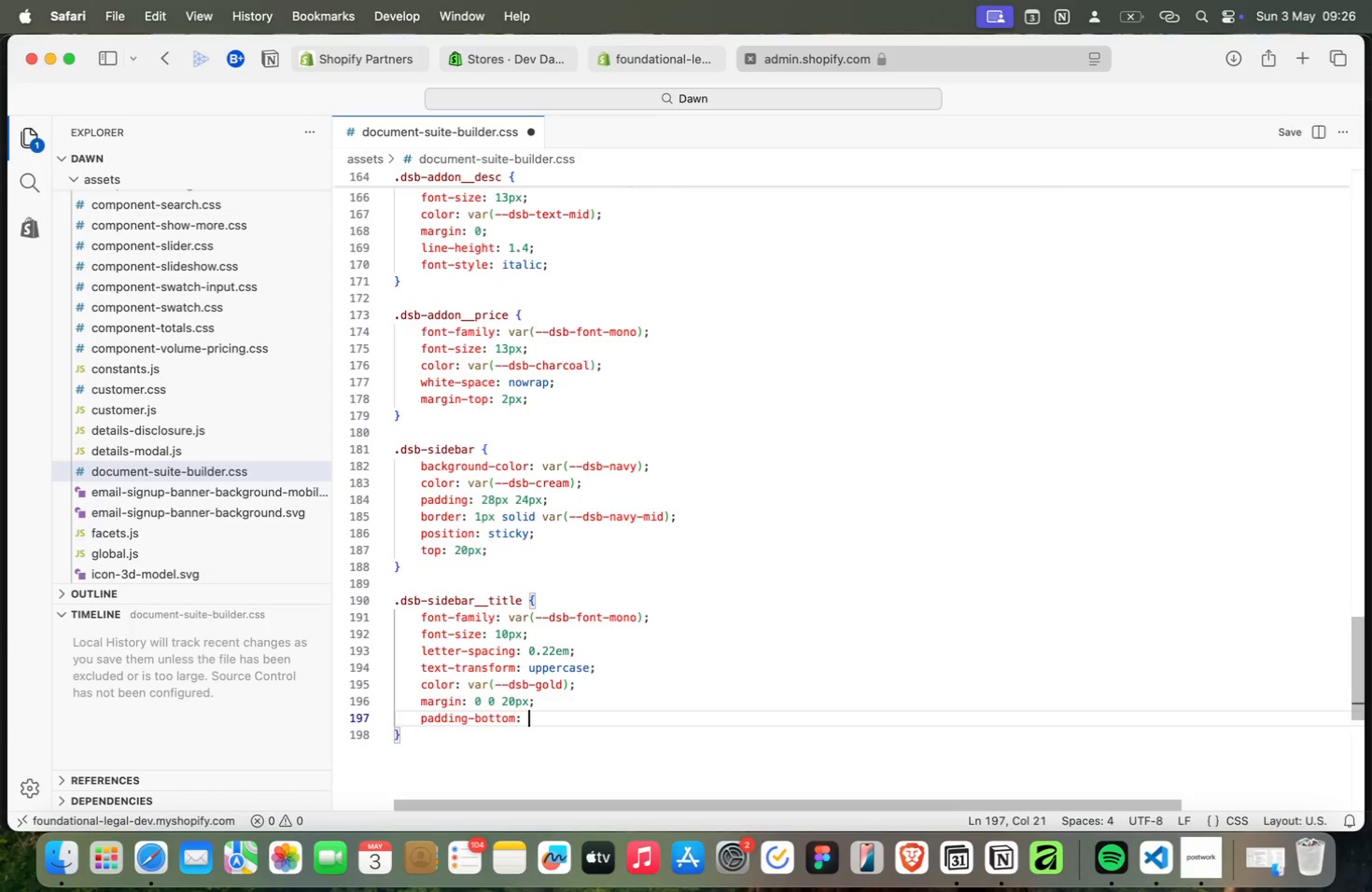 
key(Meta+Space)
 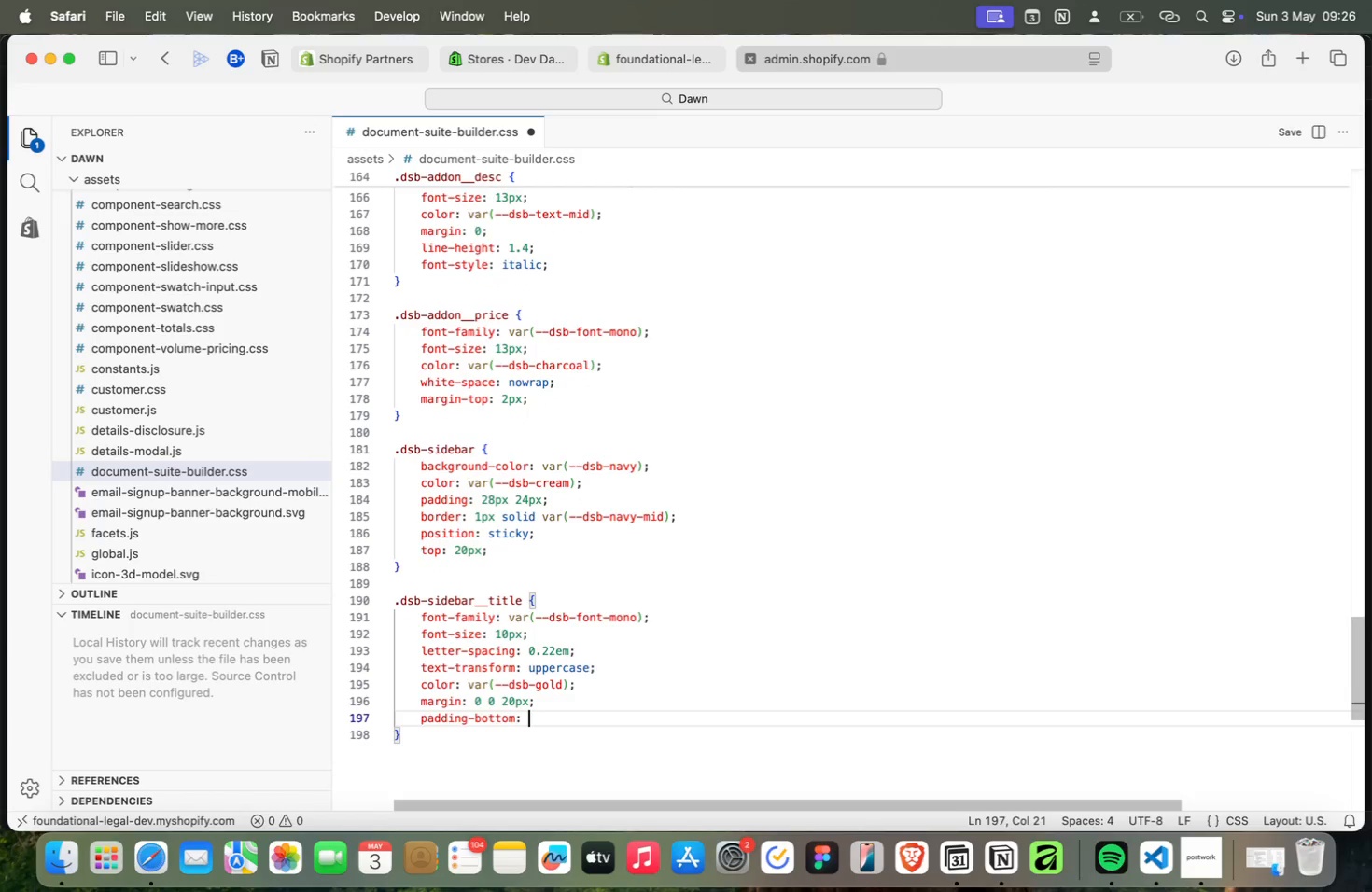 
key(Meta+1)
 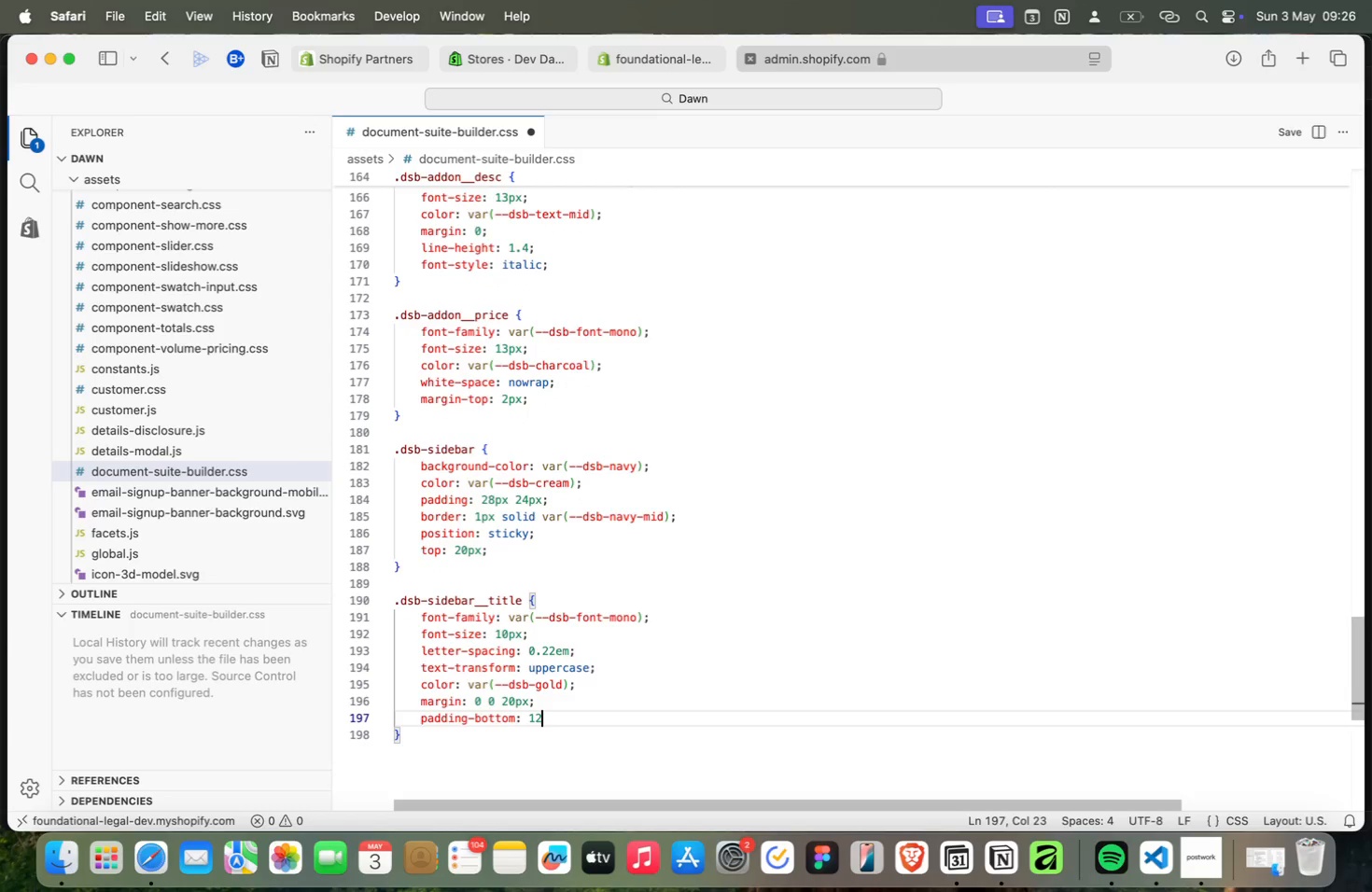 
key(Meta+2)
 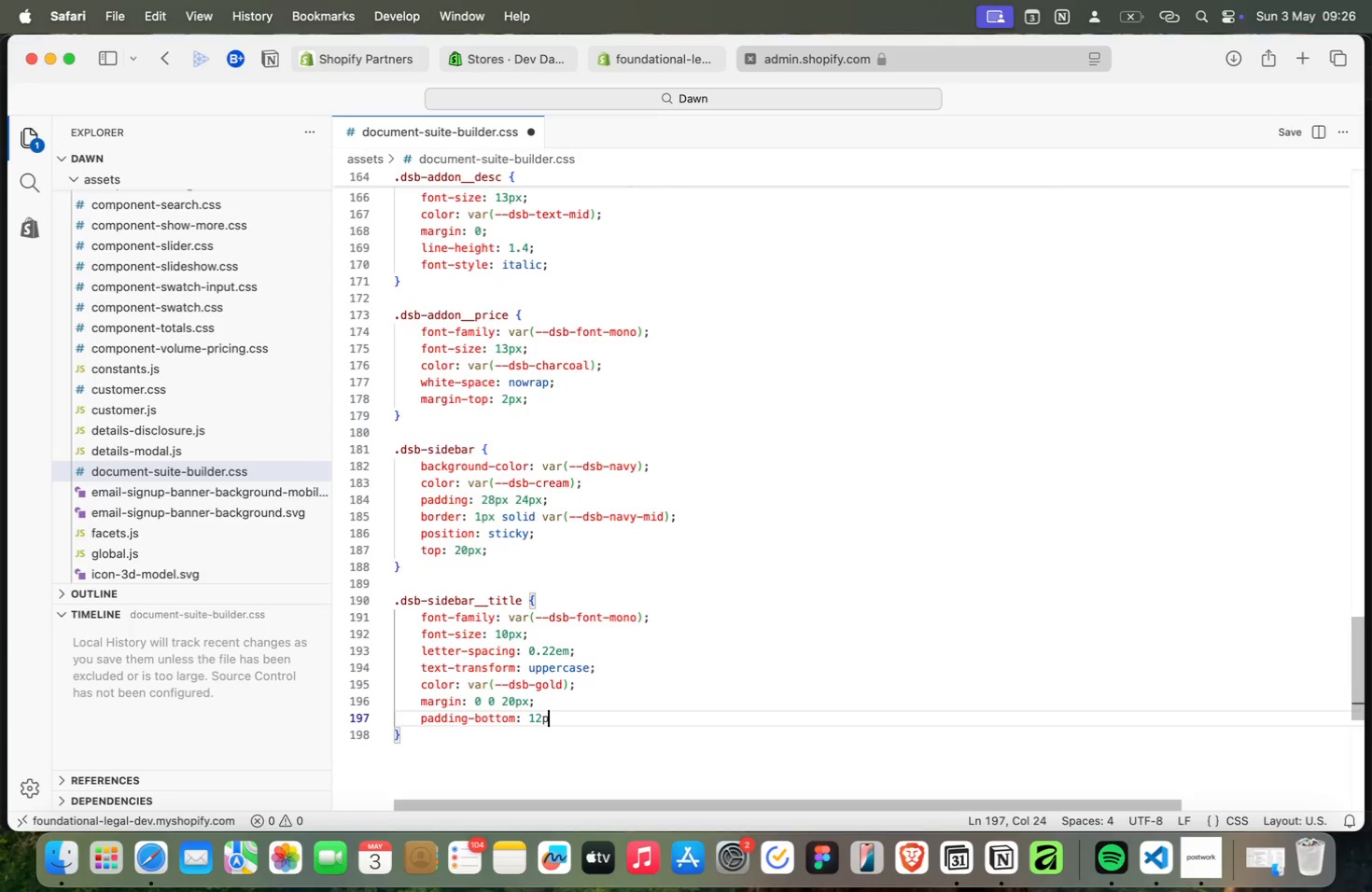 
key(Meta+P)
 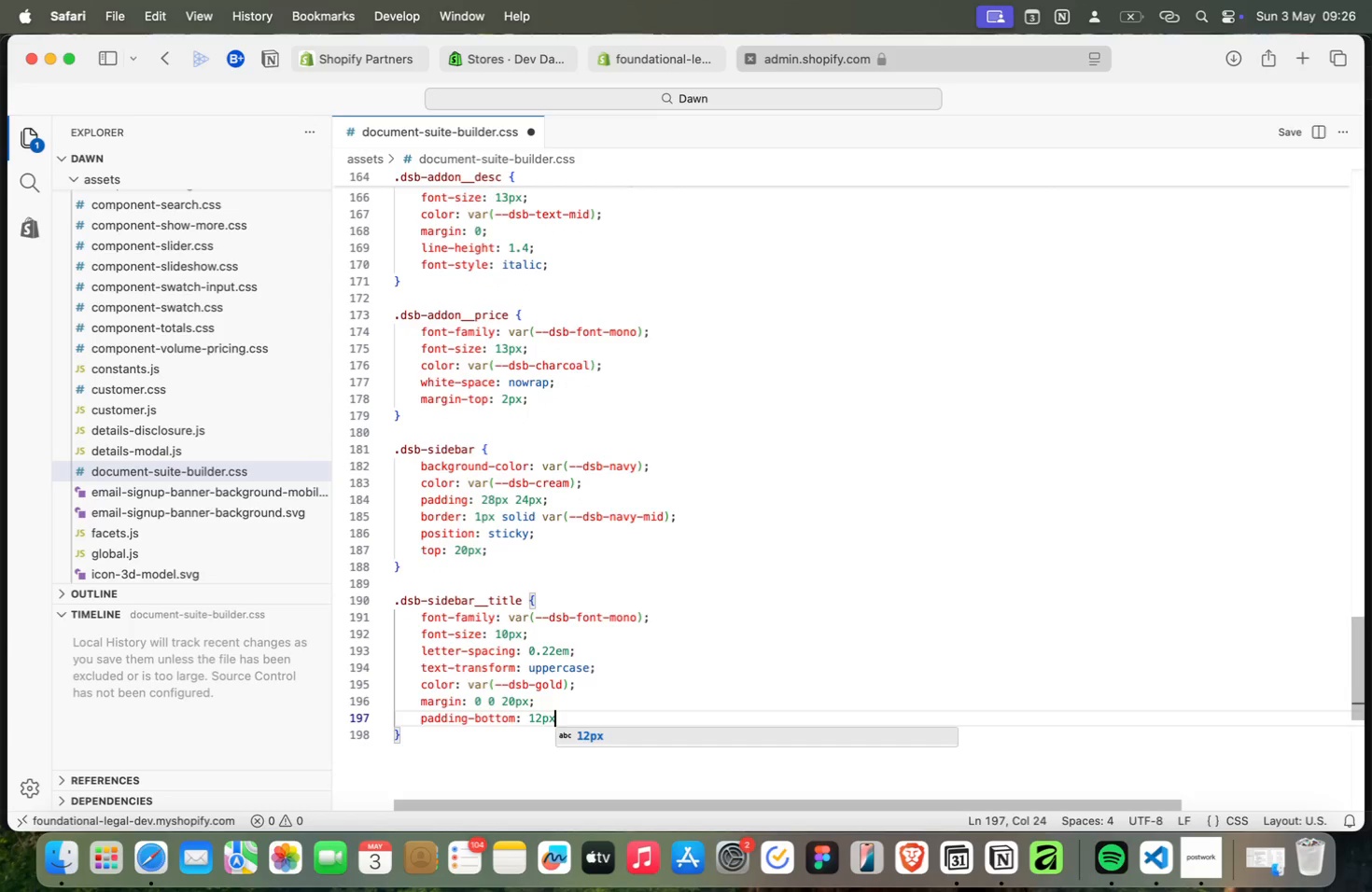 
key(Meta+X)
 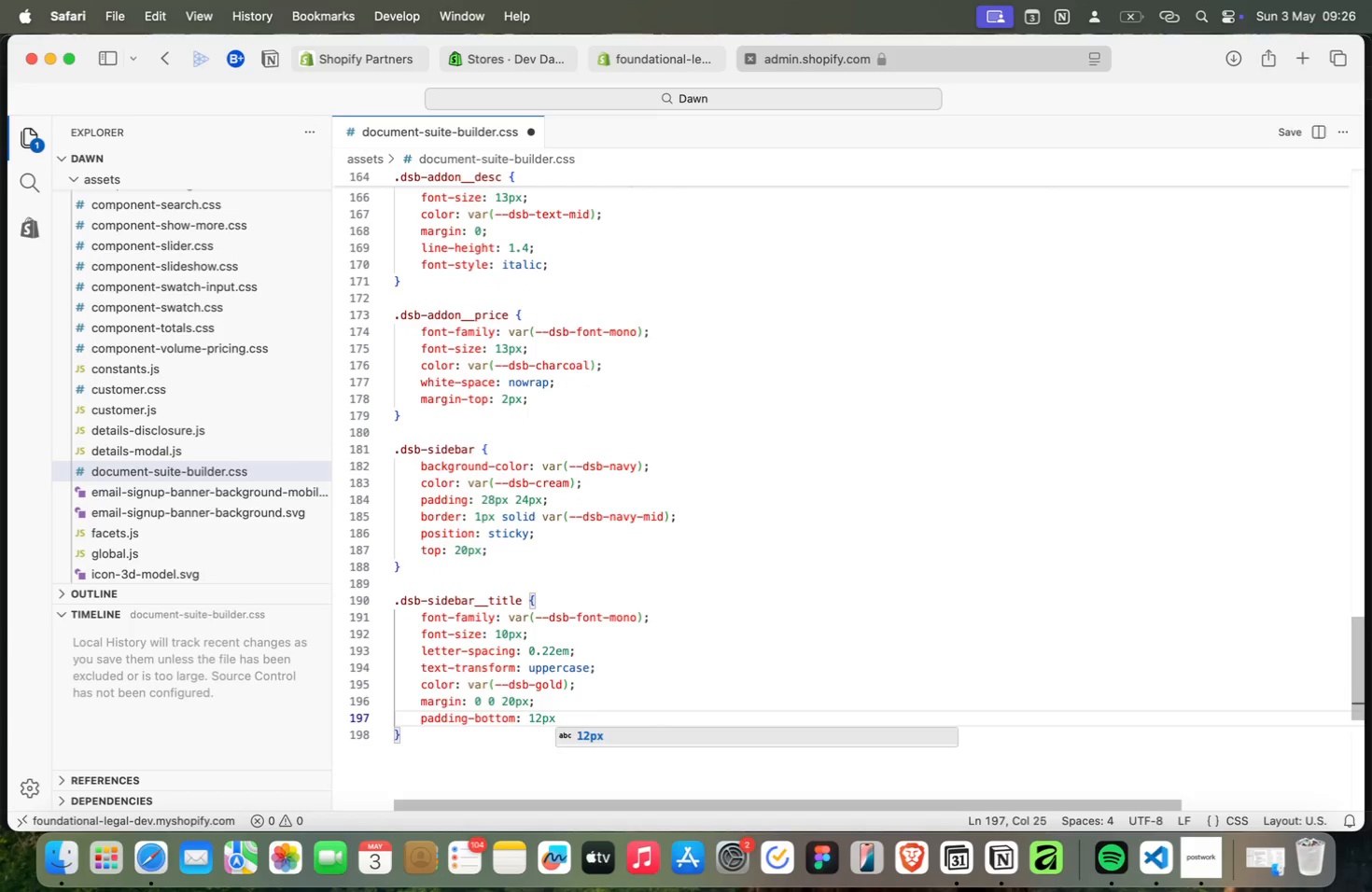 
key(Meta+Semicolon)
 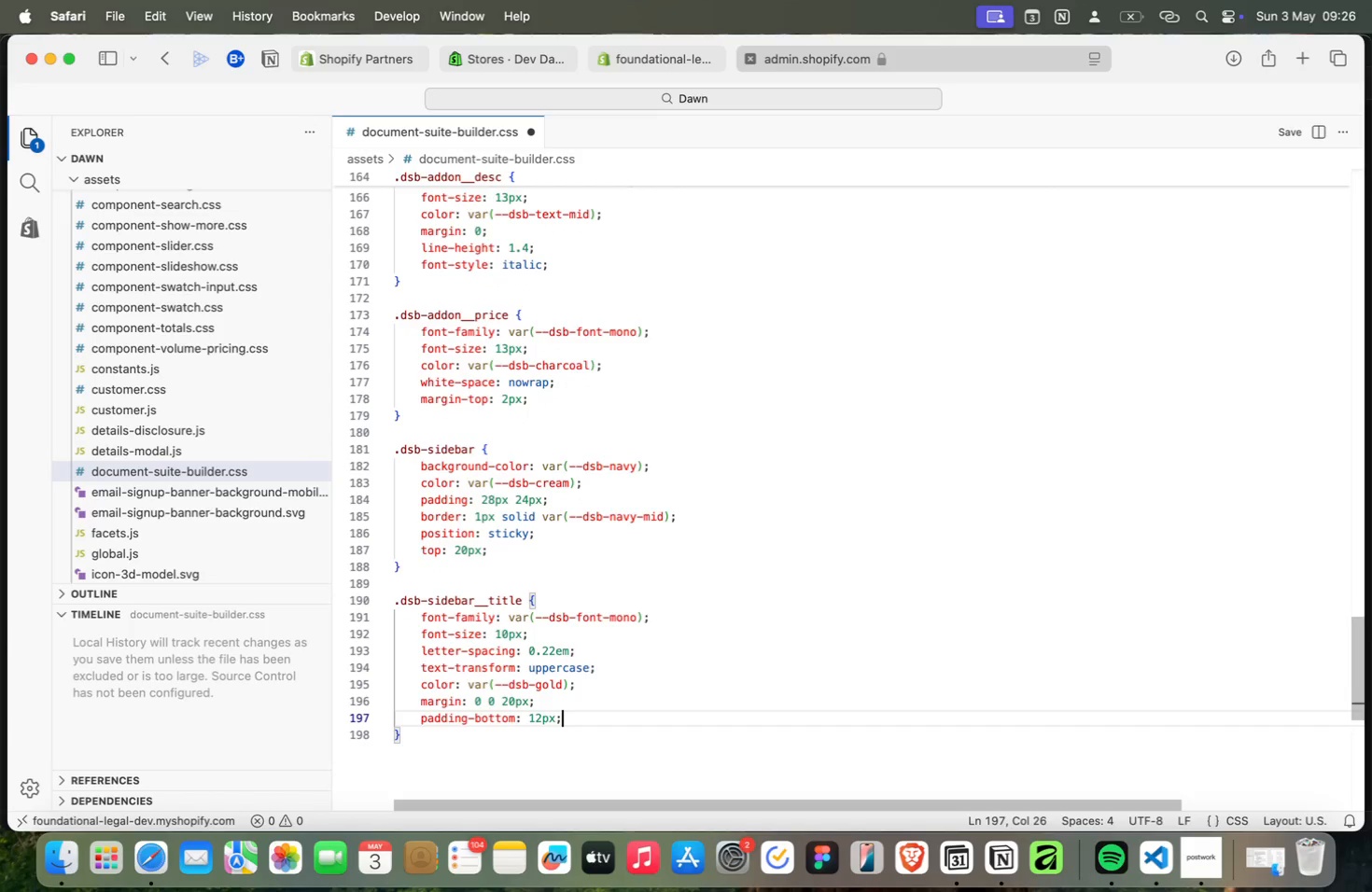 
key(Meta+Enter)
 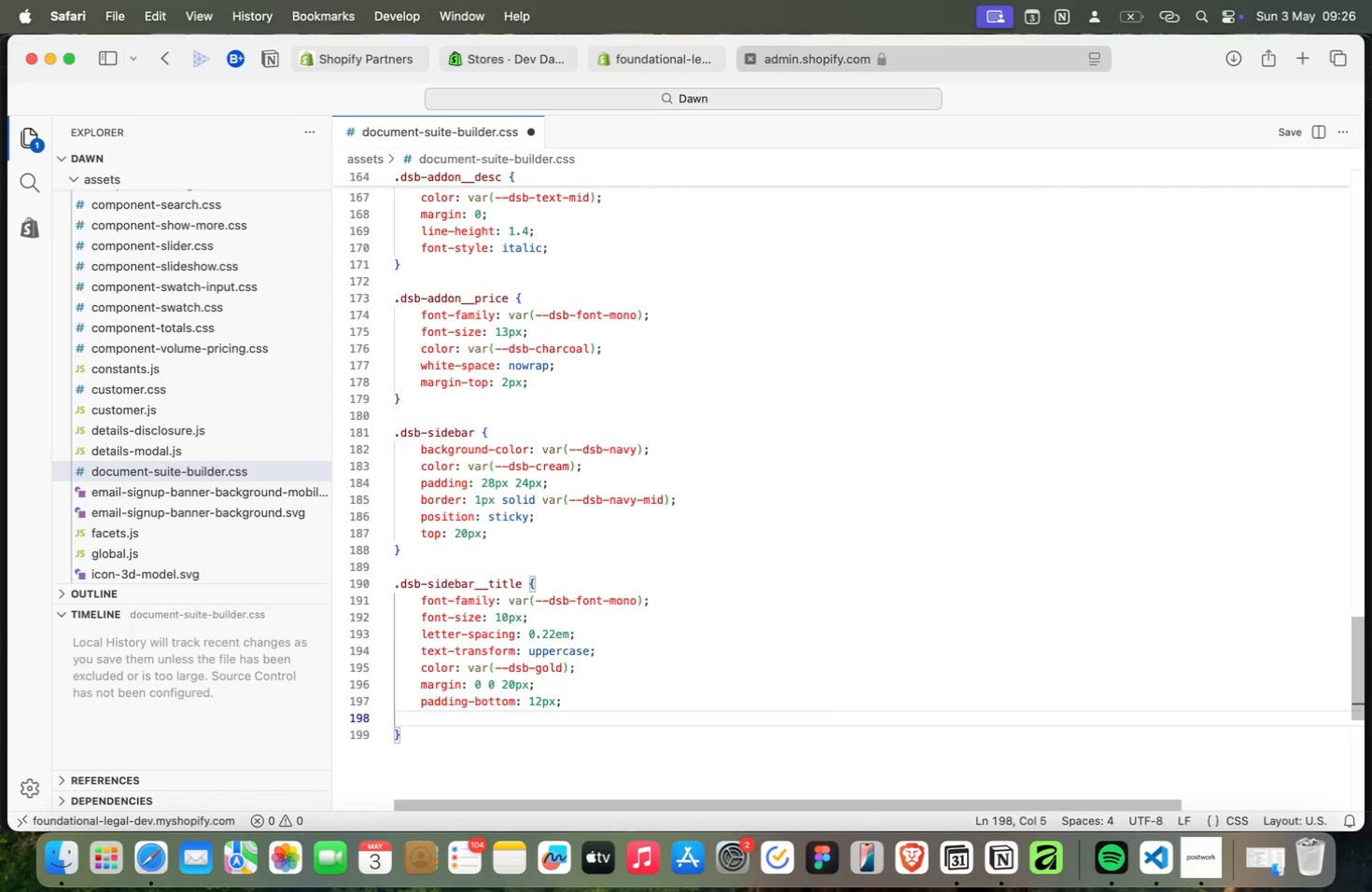 
key(Meta+B)
 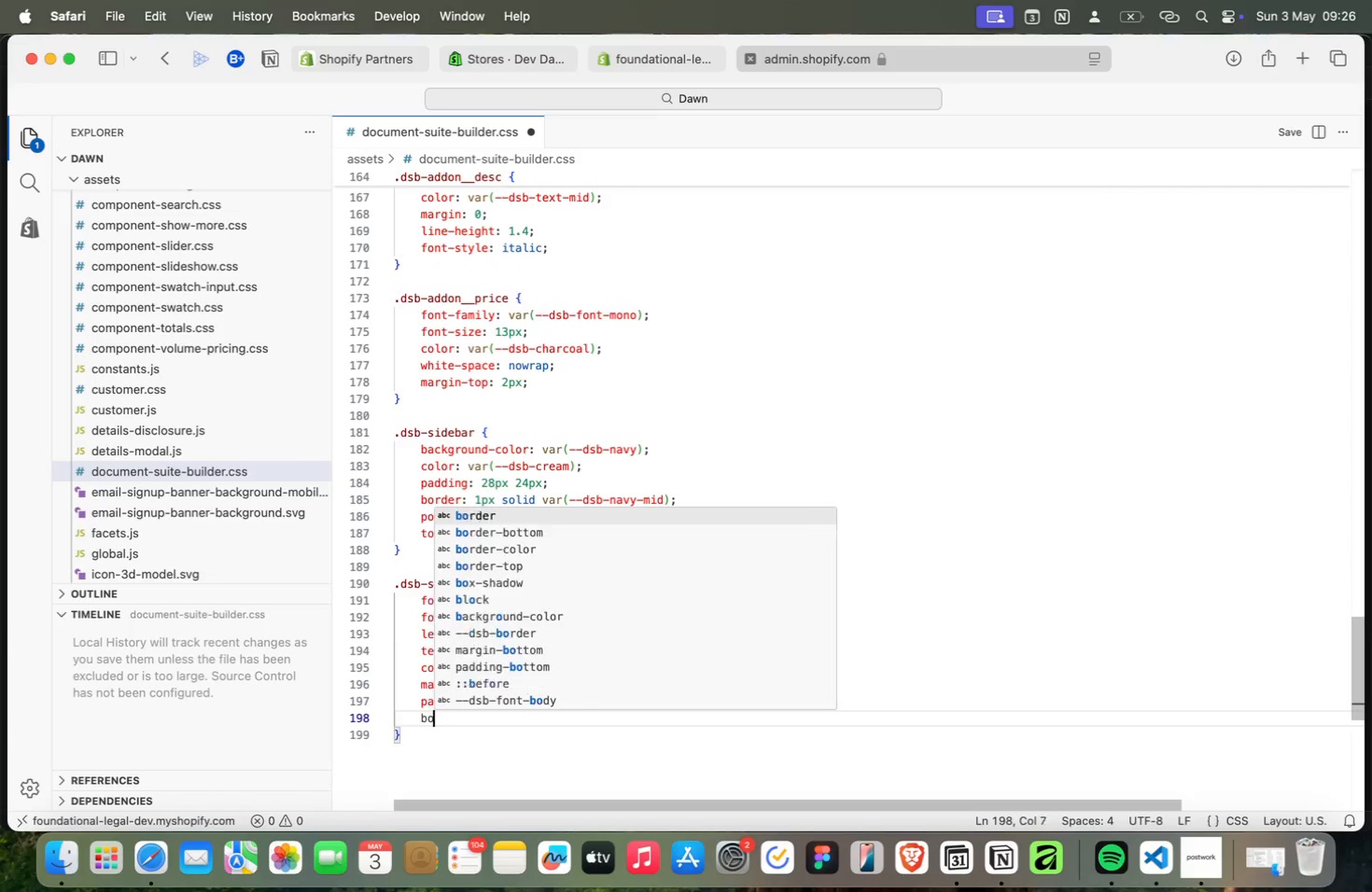 
key(Meta+O)
 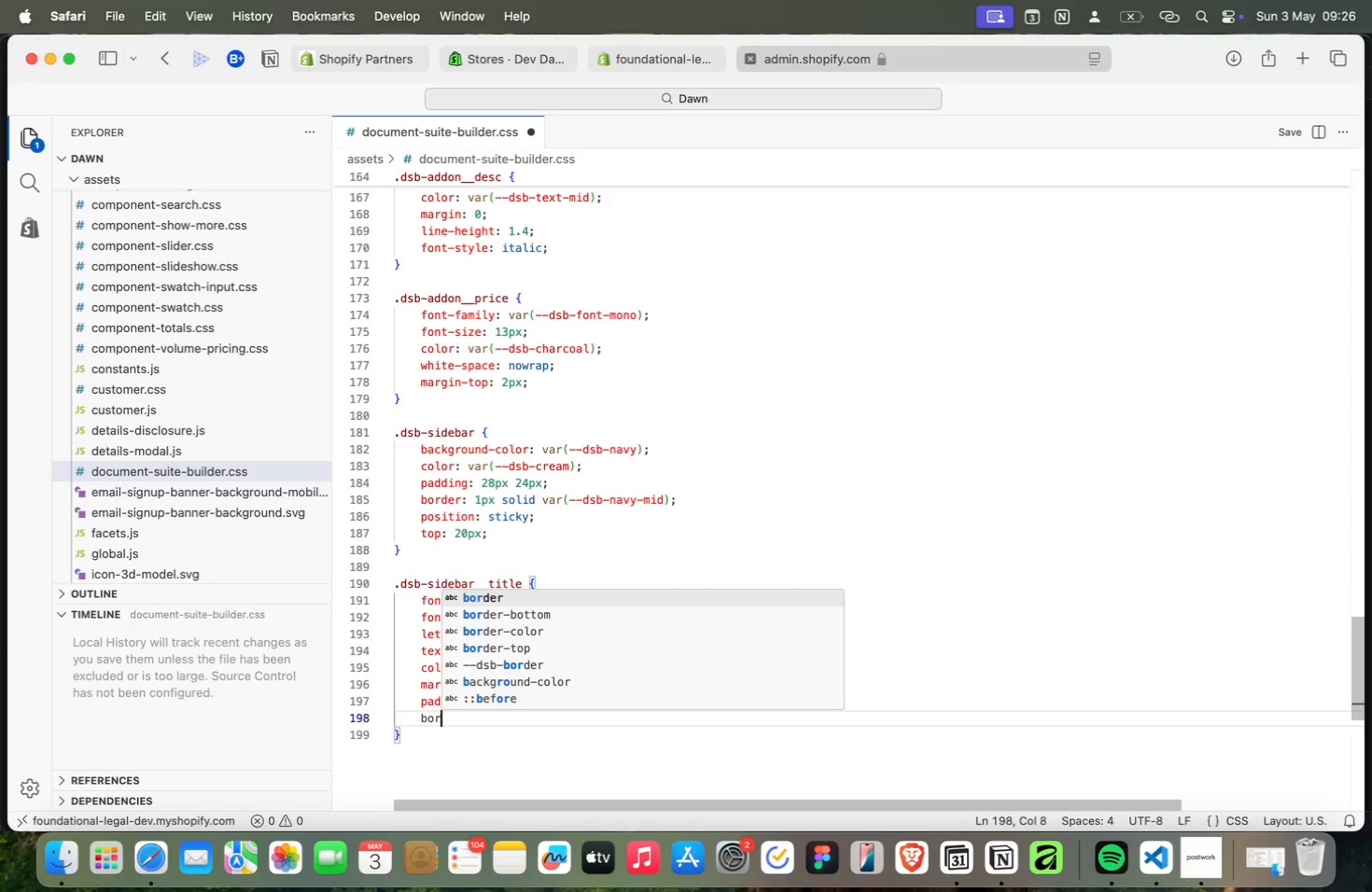 
key(Meta+R)
 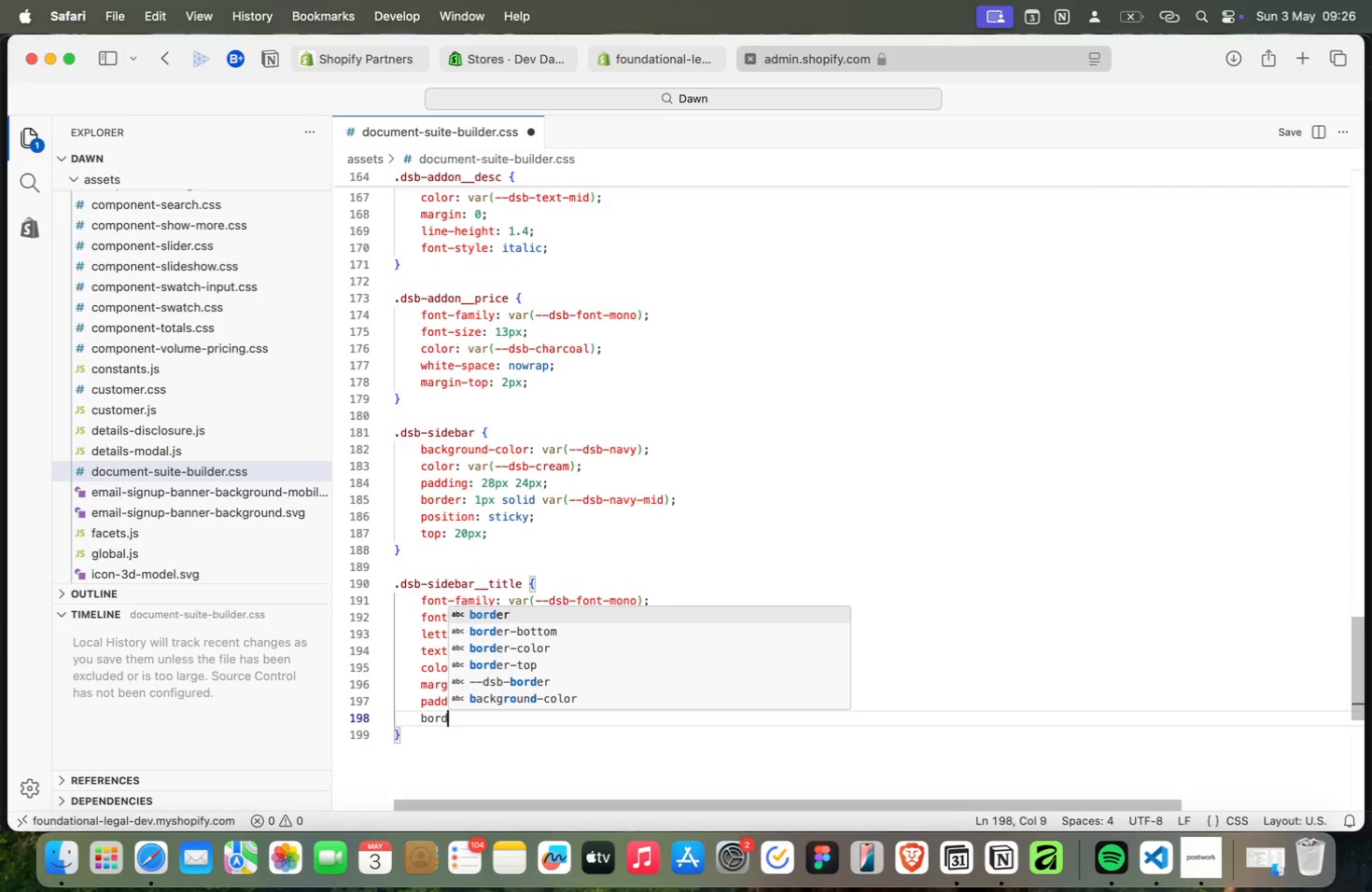 
key(Meta+D)
 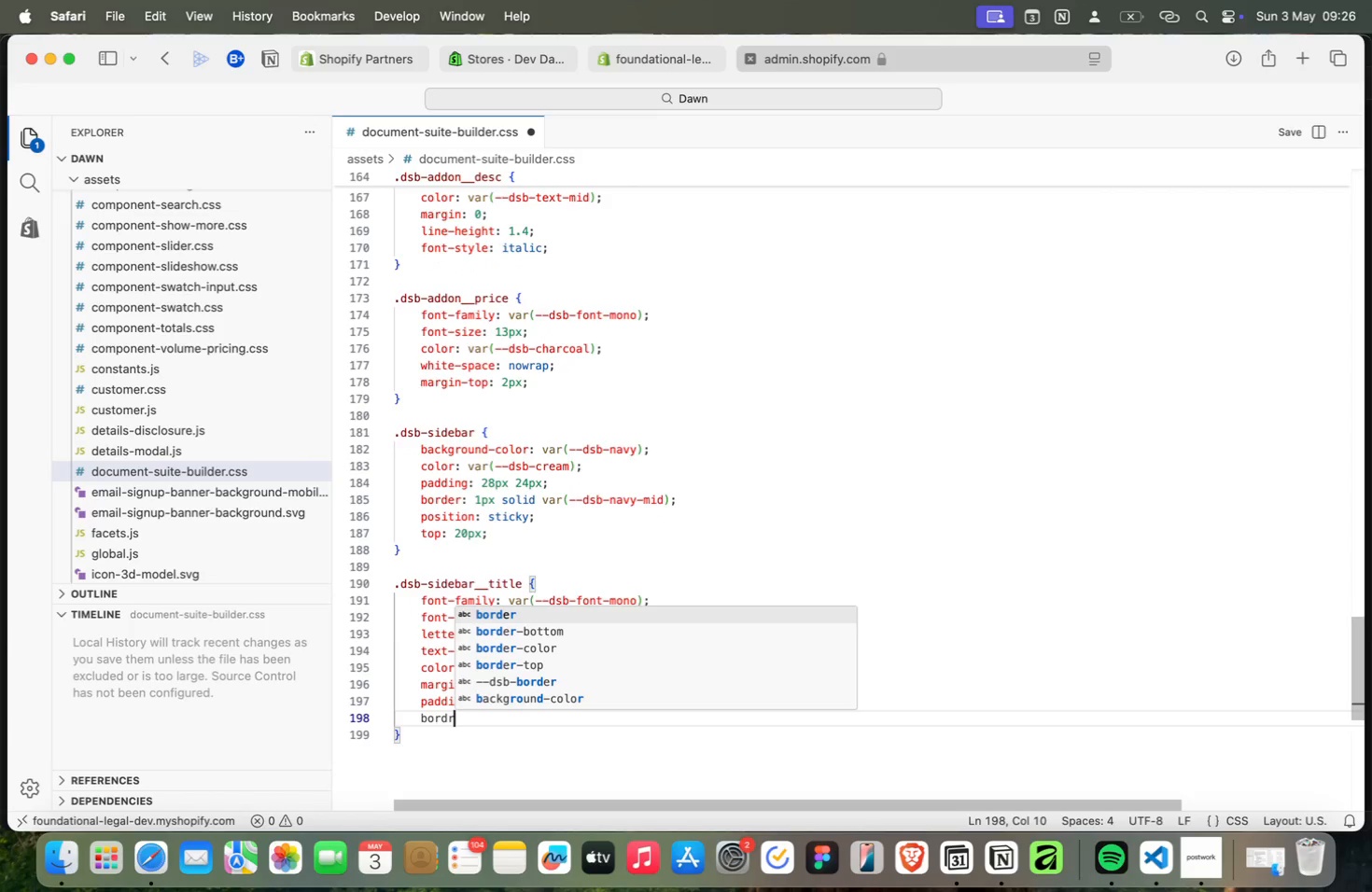 
key(Meta+R)
 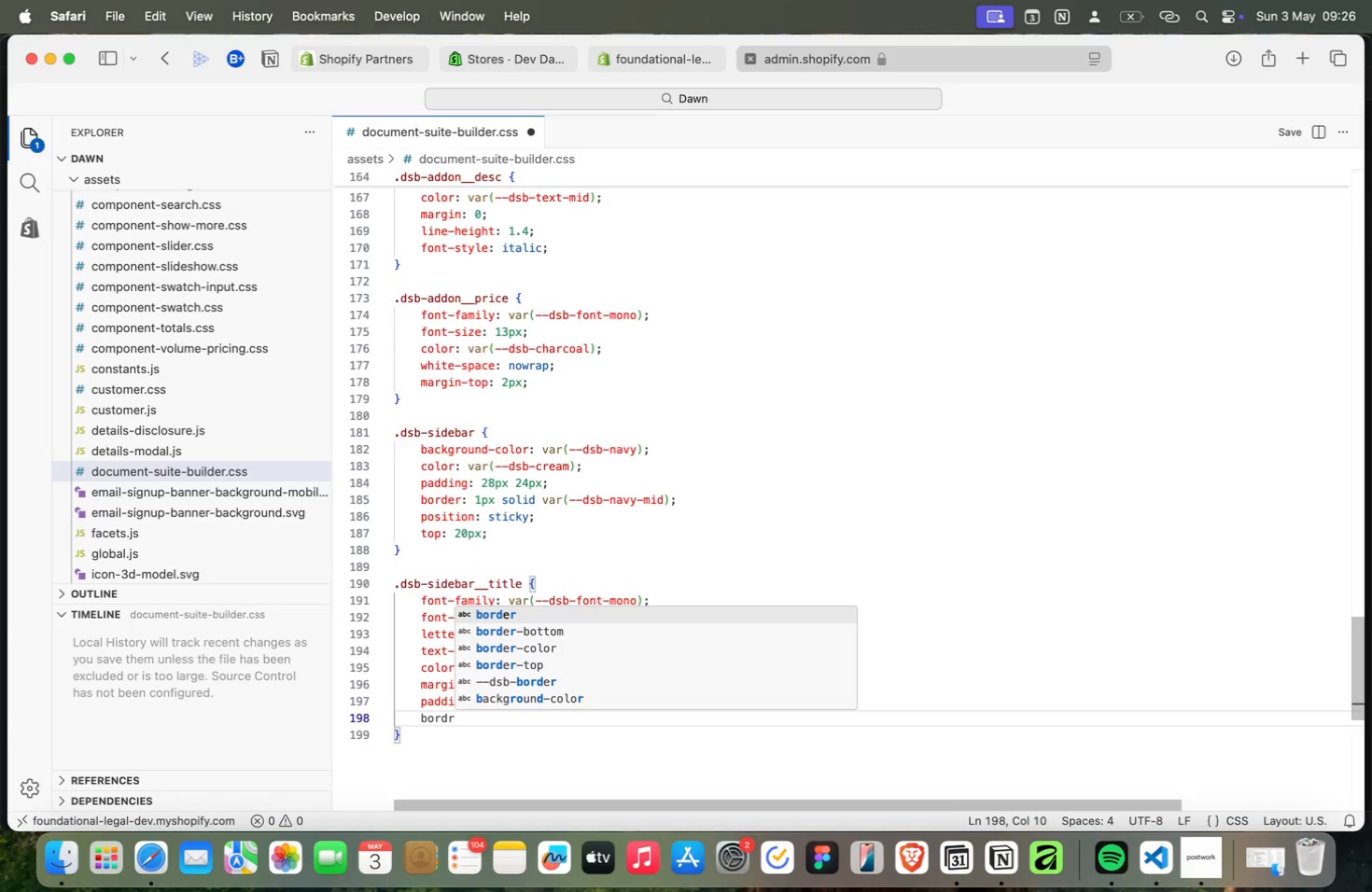 
key(Meta+ArrowDown)
 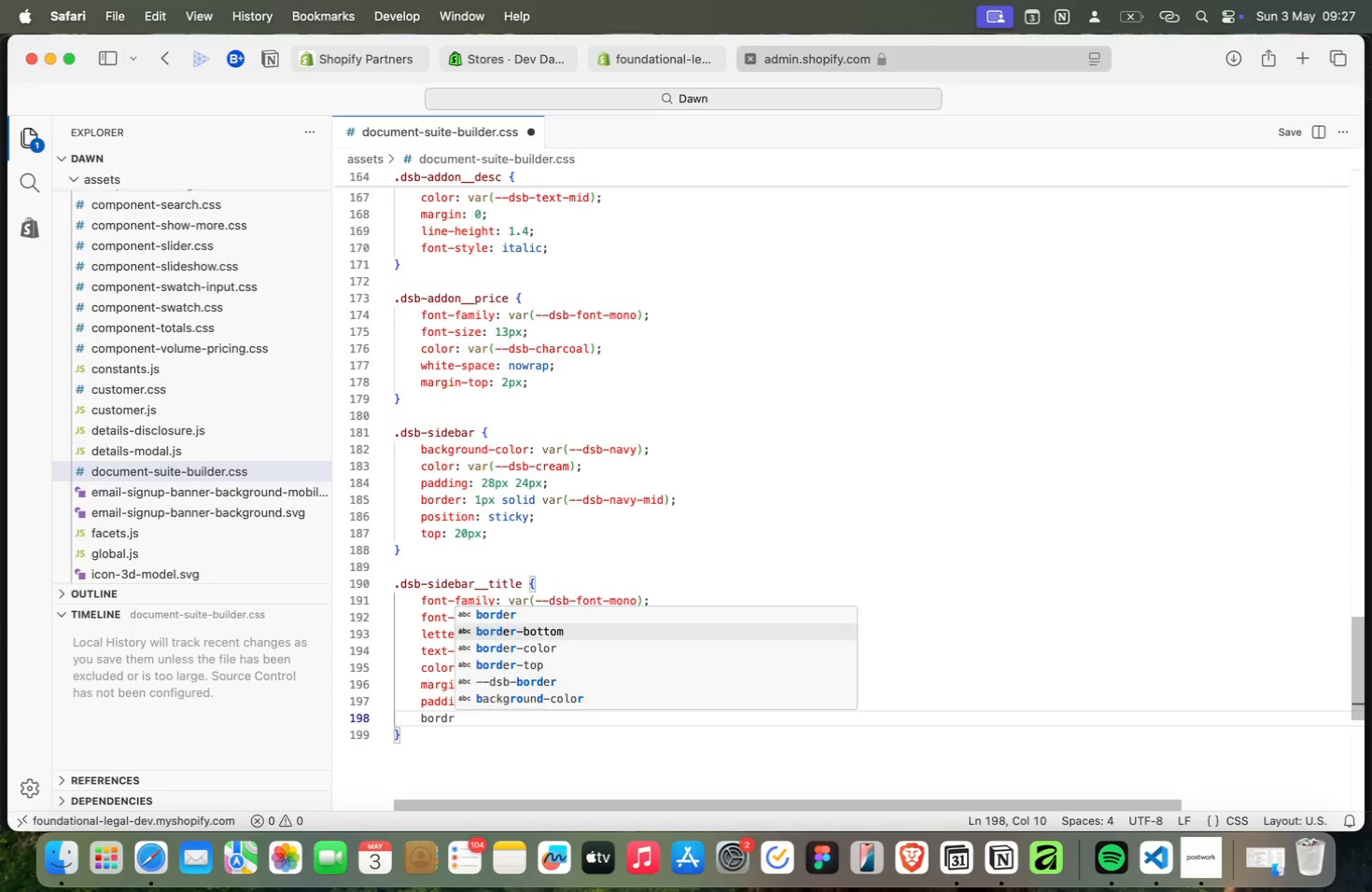 
key(Meta+Enter)
 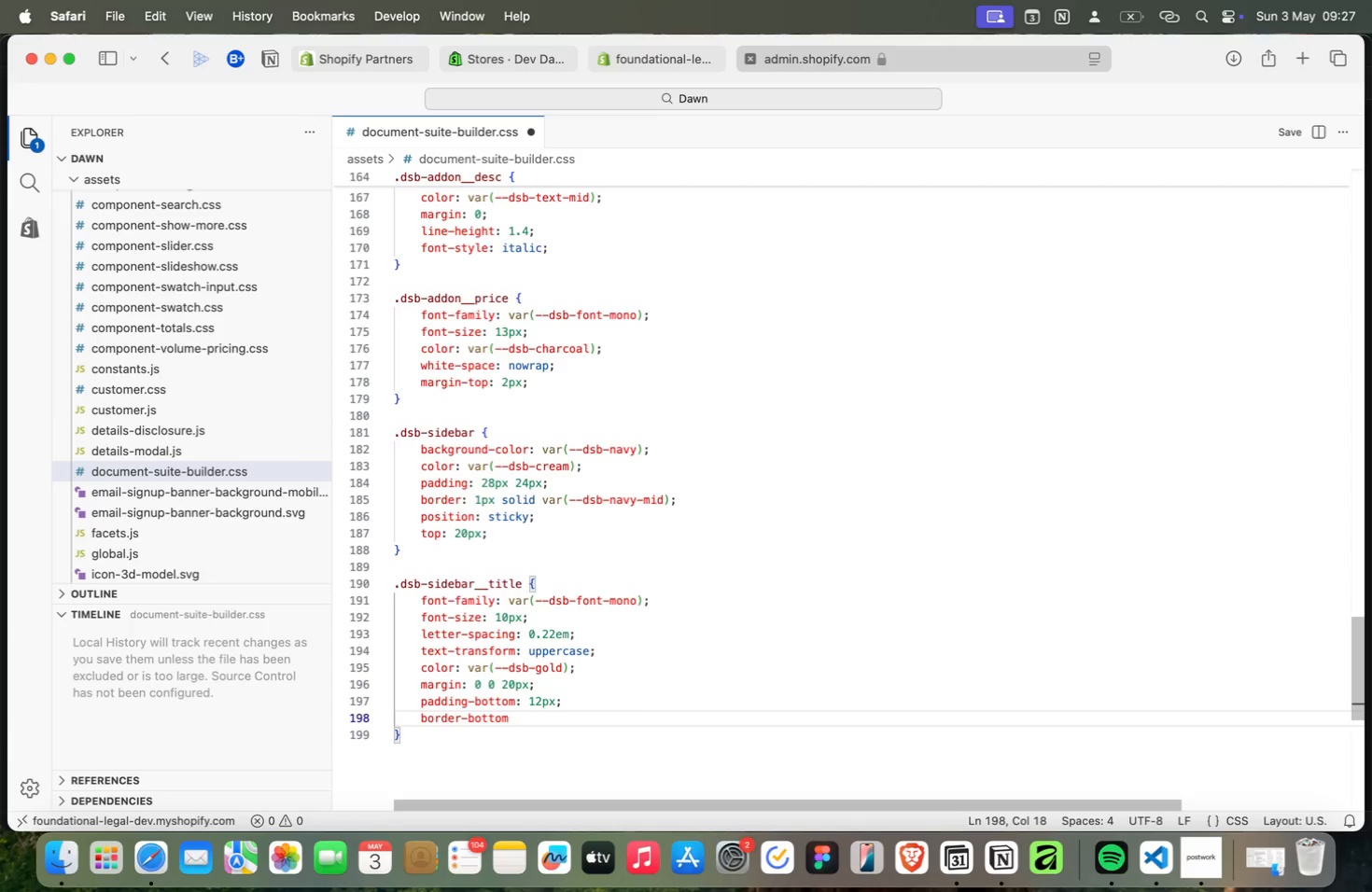 
key(Meta+Shift+Semicolon)
 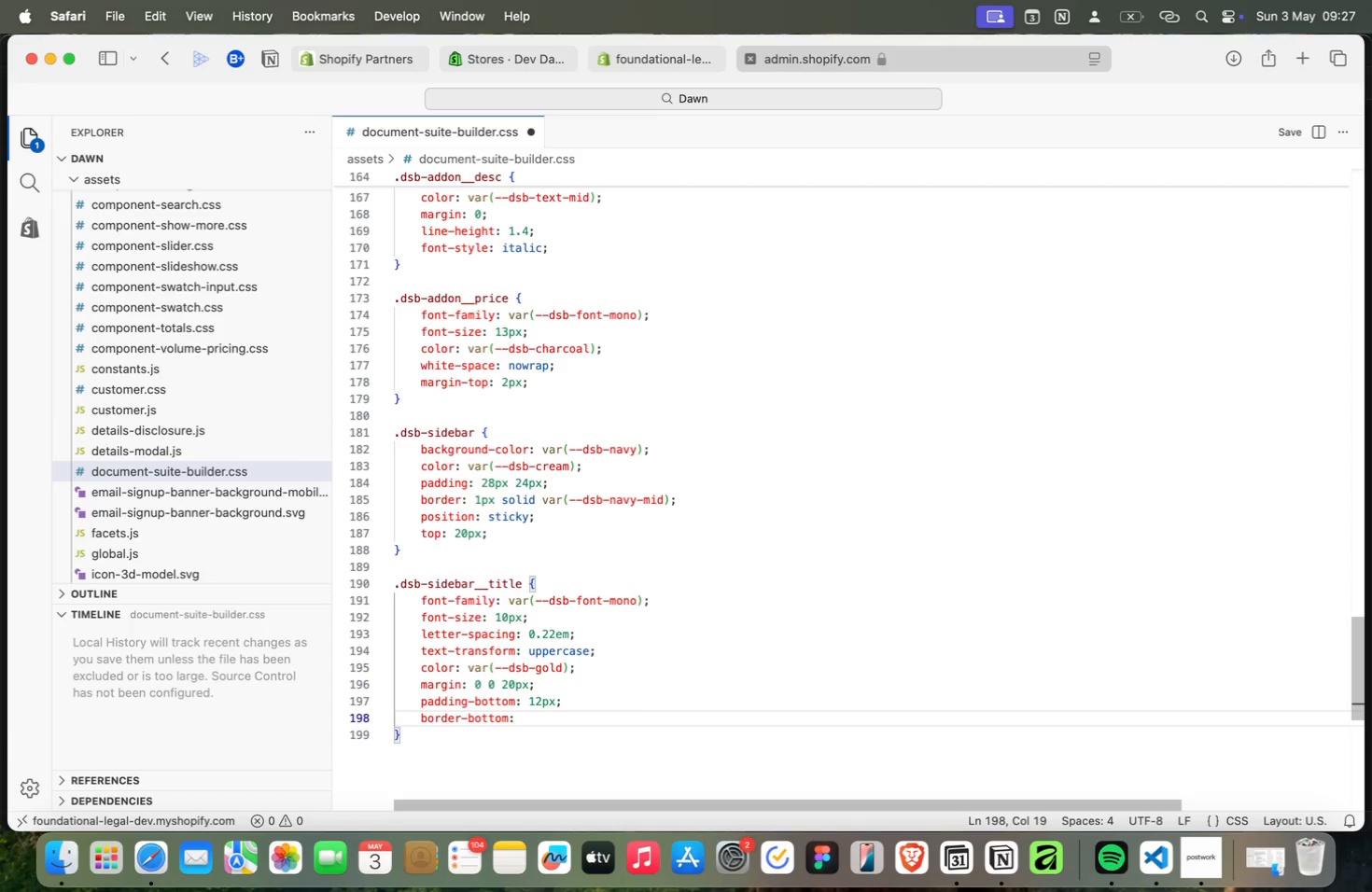 
key(Meta+Space)
 